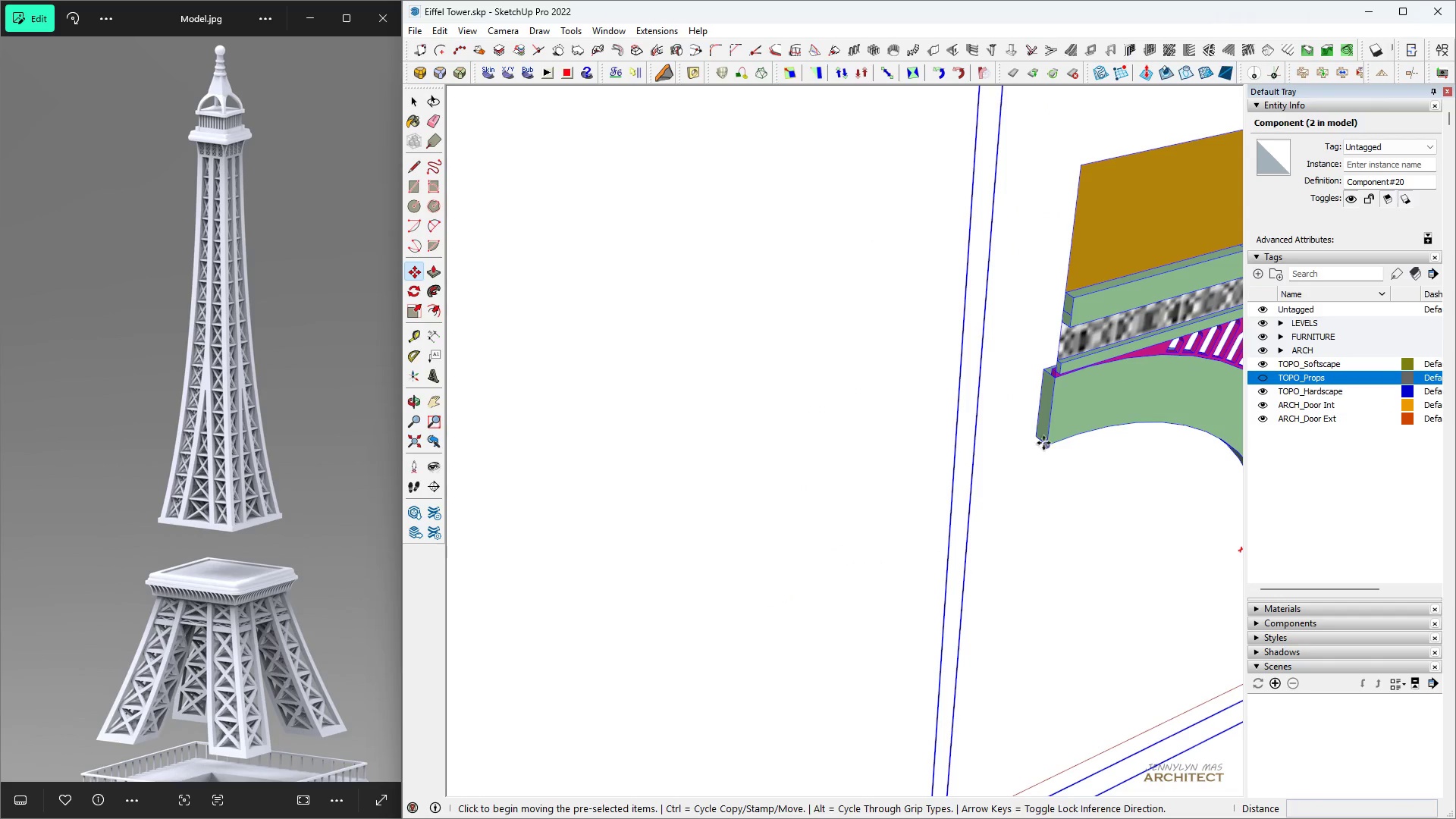 
type( m hhhhhhhhhhh q)
 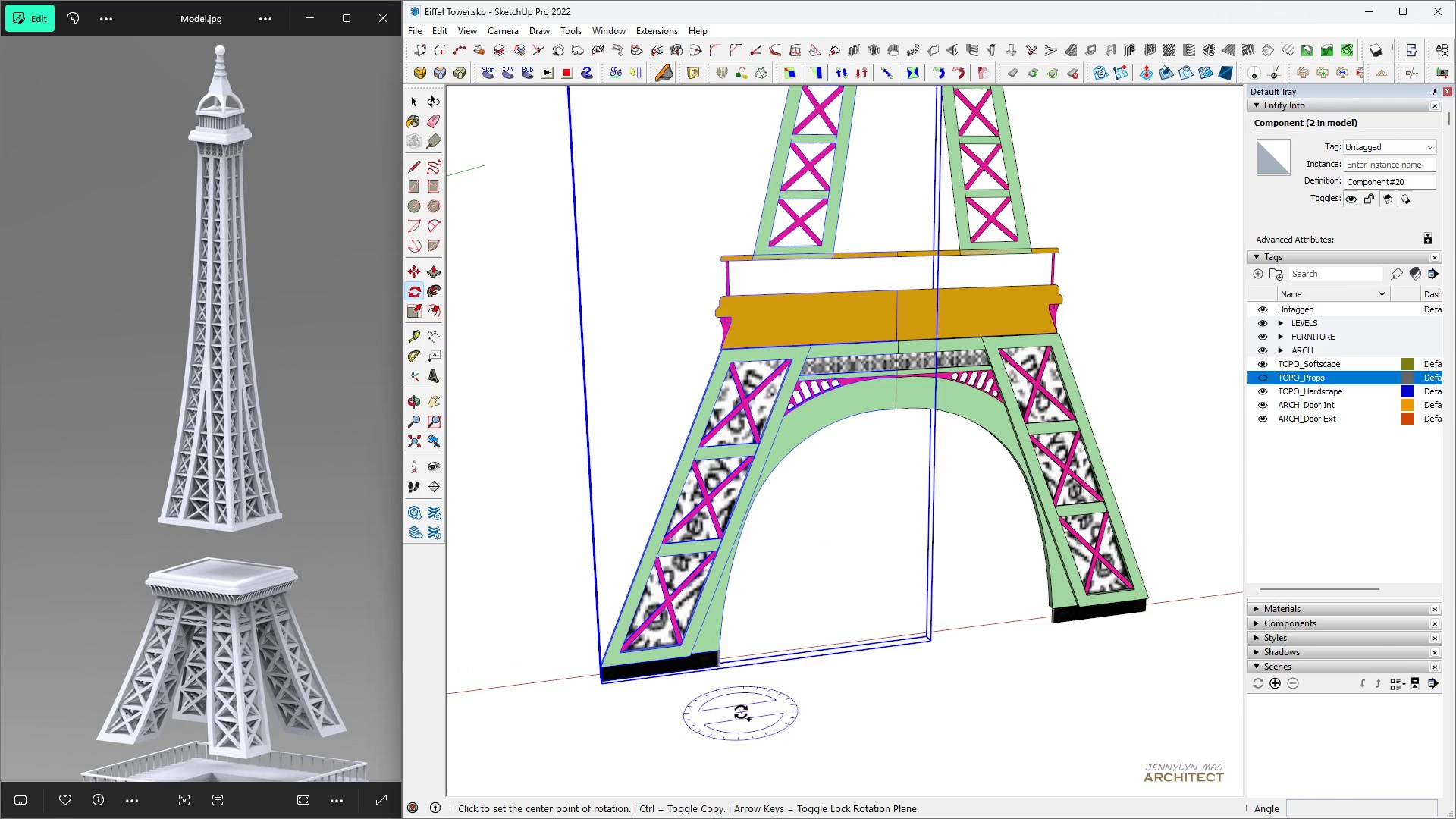 
scroll: coordinate [669, 491], scroll_direction: down, amount: 24.0
 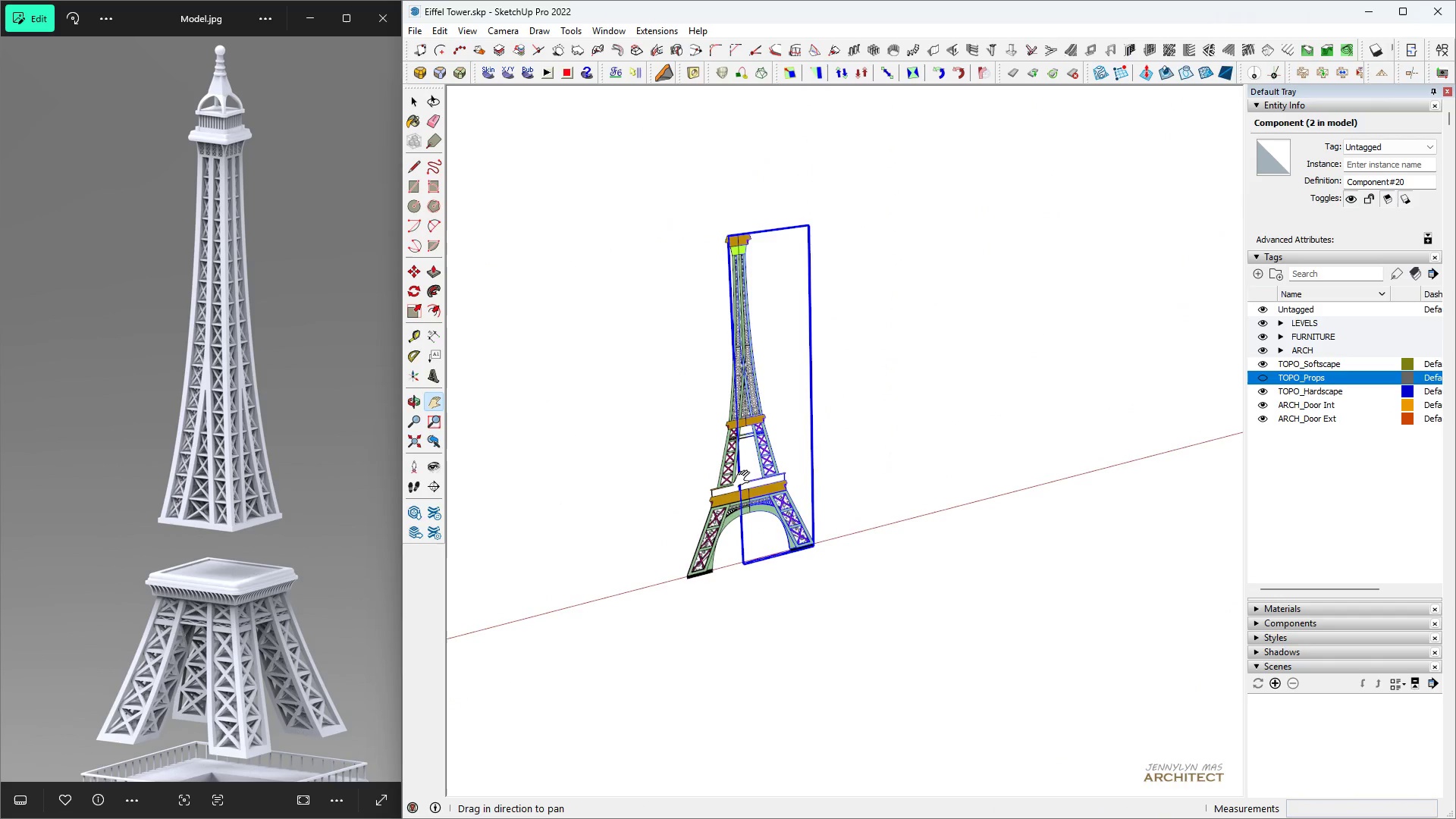 
scroll: coordinate [742, 479], scroll_direction: up, amount: 5.0
 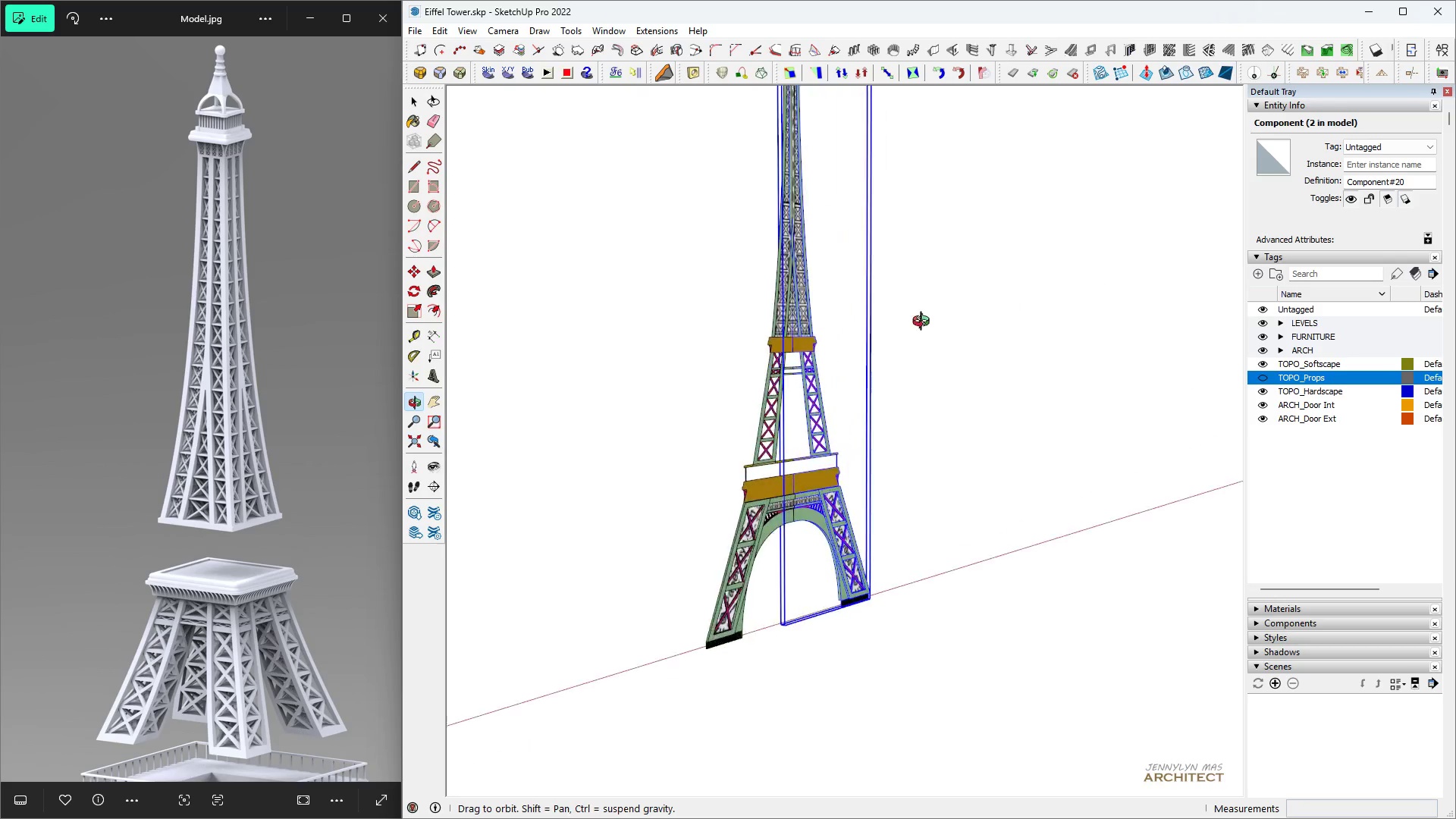 
scroll: coordinate [720, 491], scroll_direction: down, amount: 6.0
 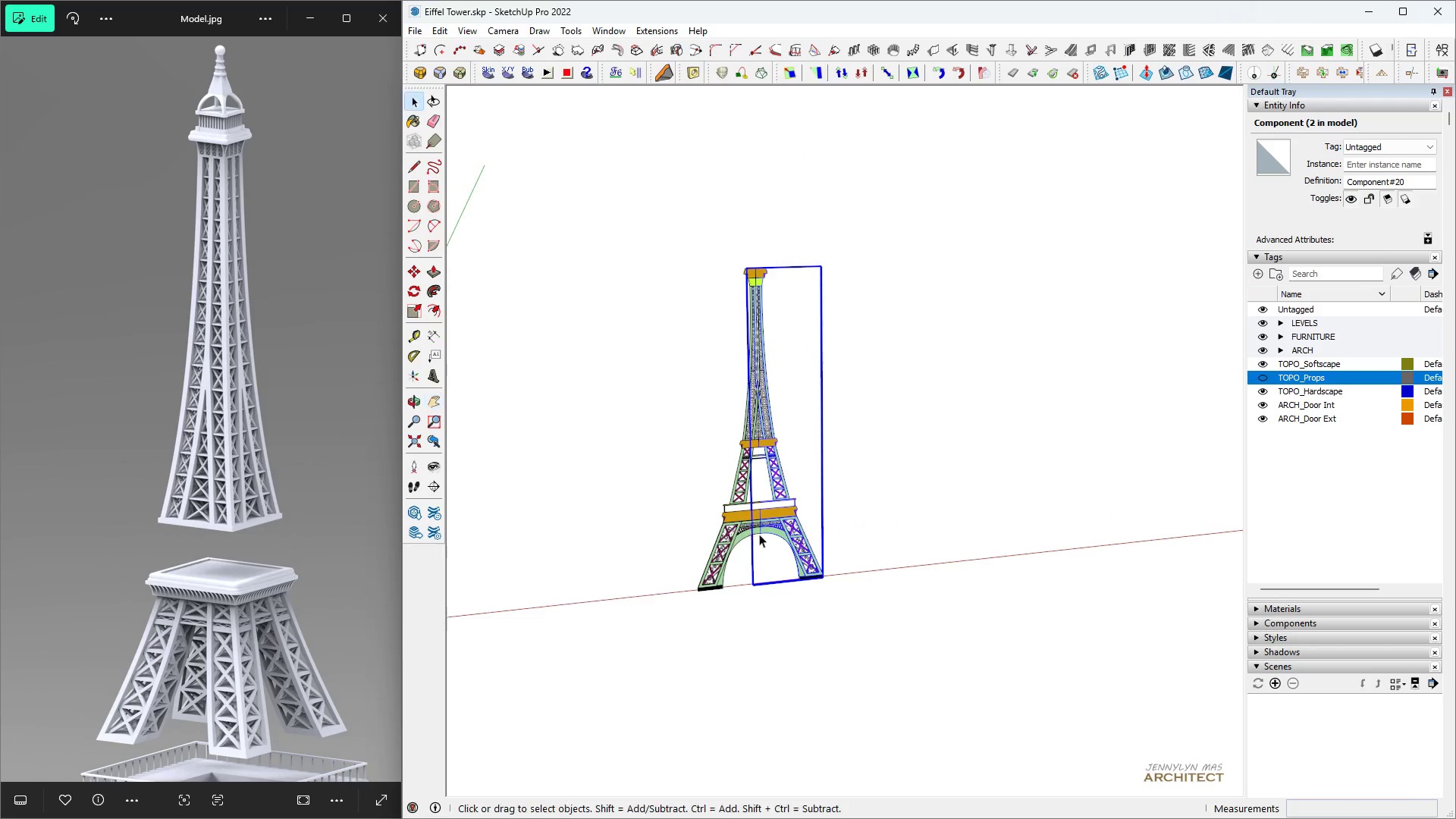 
scroll: coordinate [720, 614], scroll_direction: up, amount: 15.0
 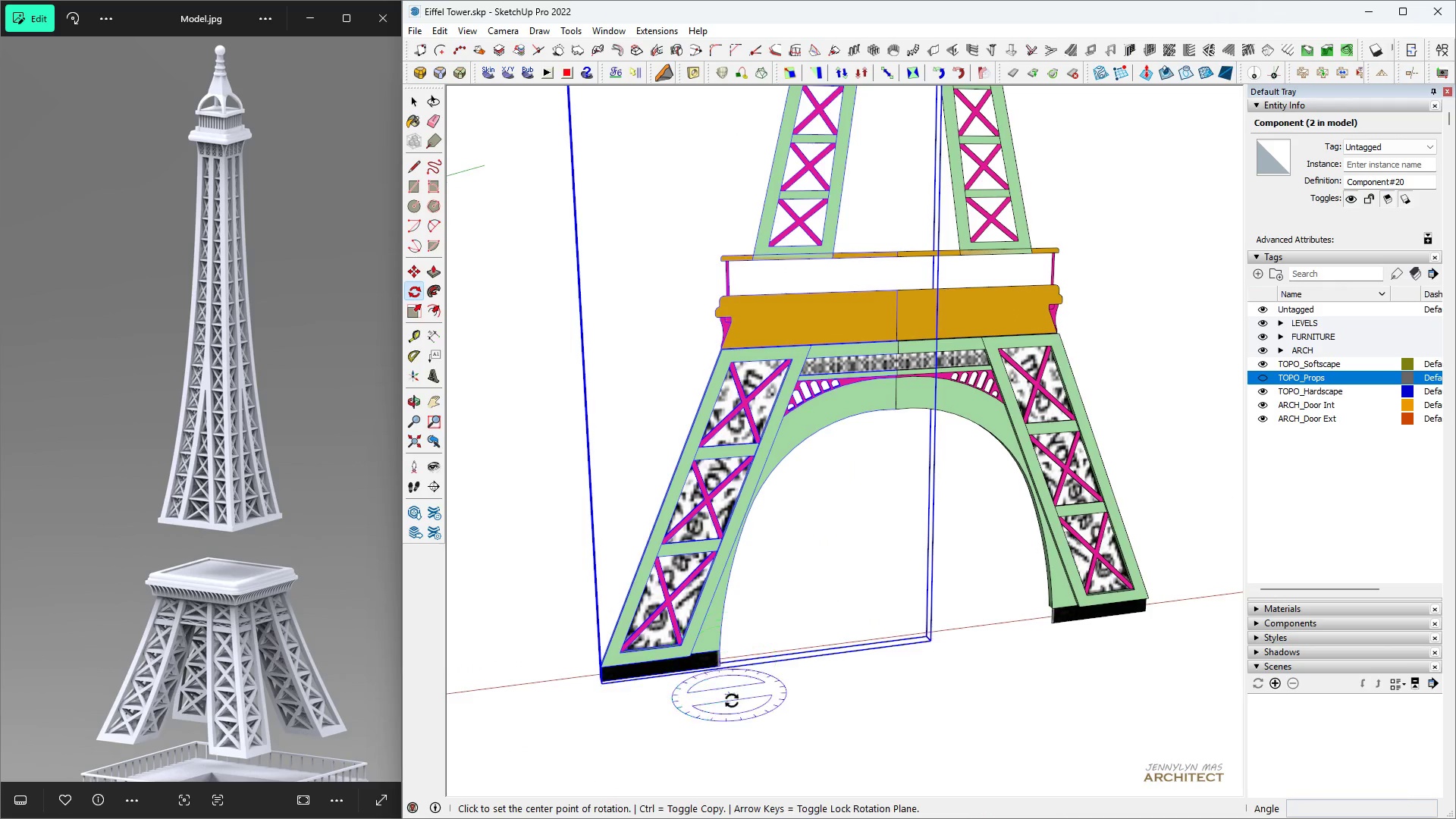 
key(Control+ControlLeft)
 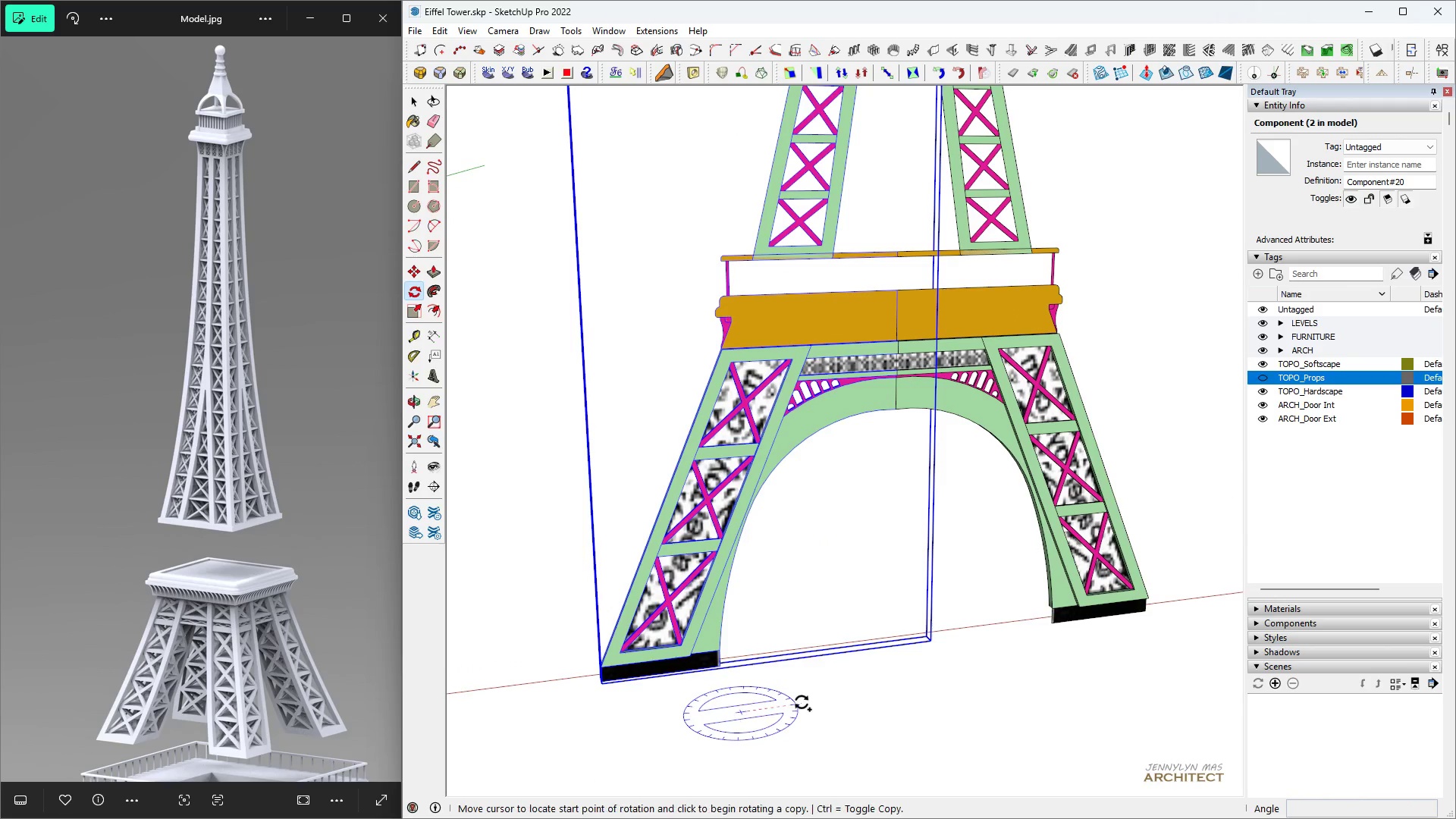 
double_click([801, 701])
 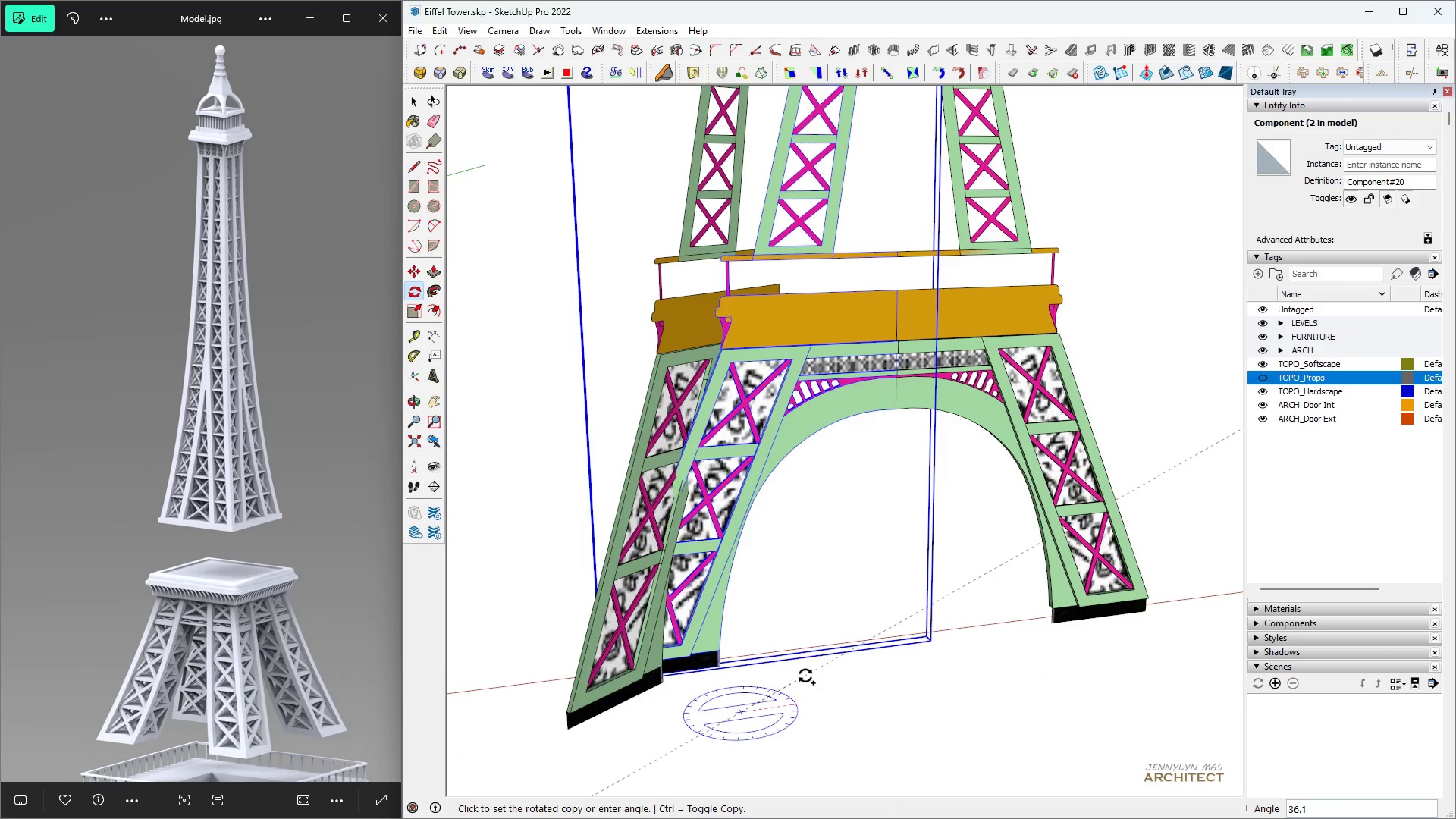 
type(90)
 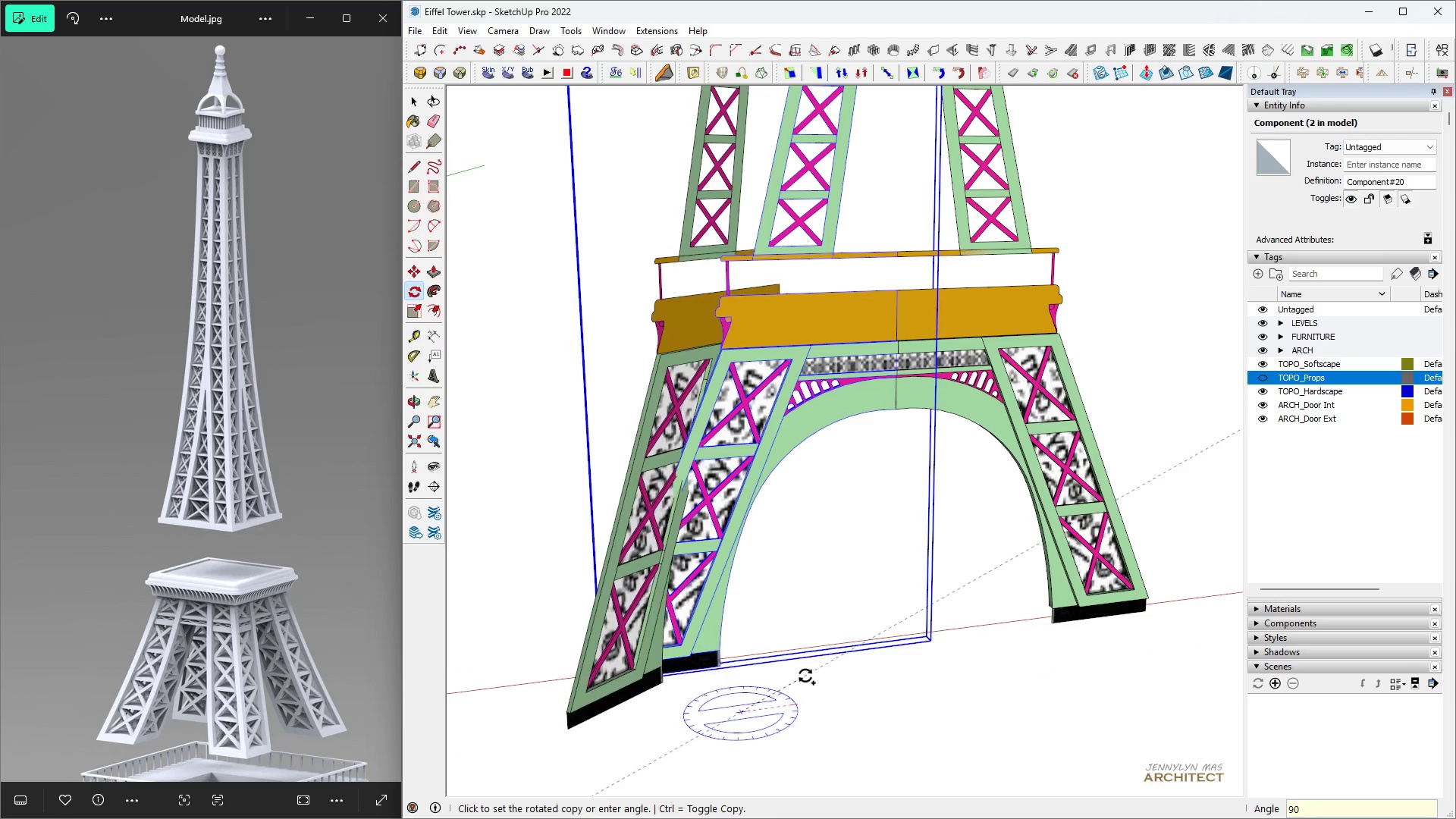 
key(Enter)
 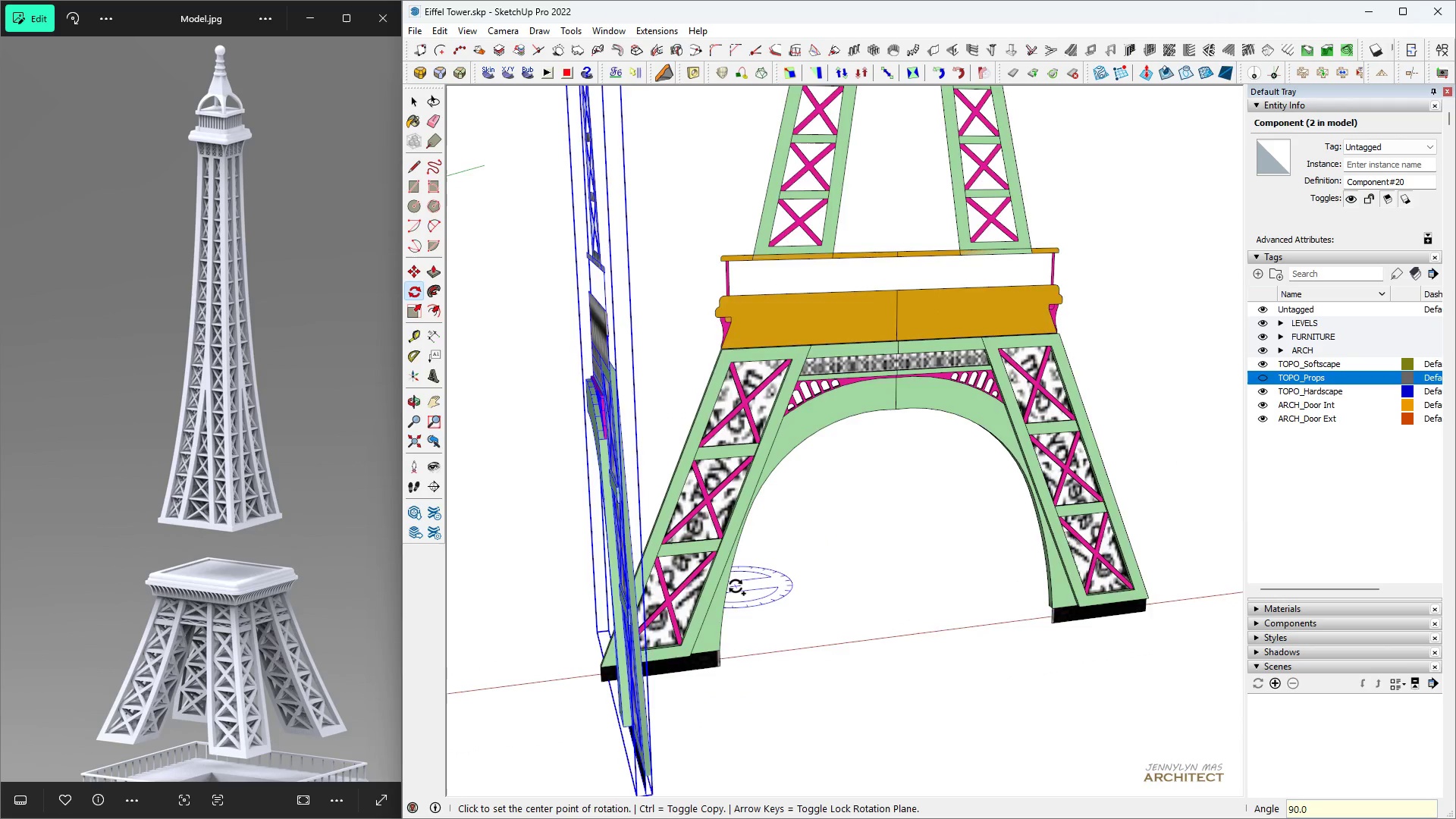 
scroll: coordinate [734, 587], scroll_direction: down, amount: 8.0
 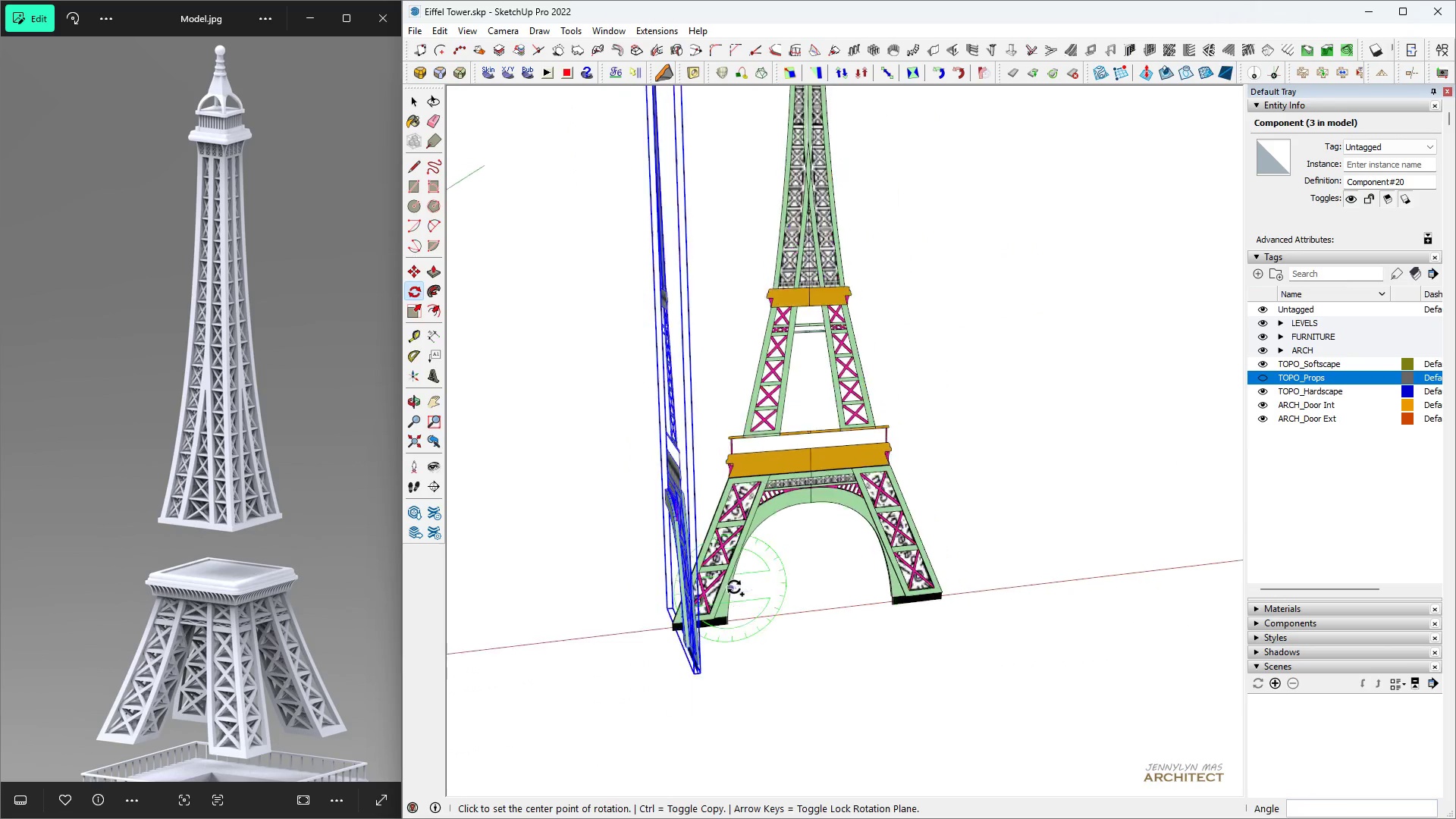 
key(Space)
 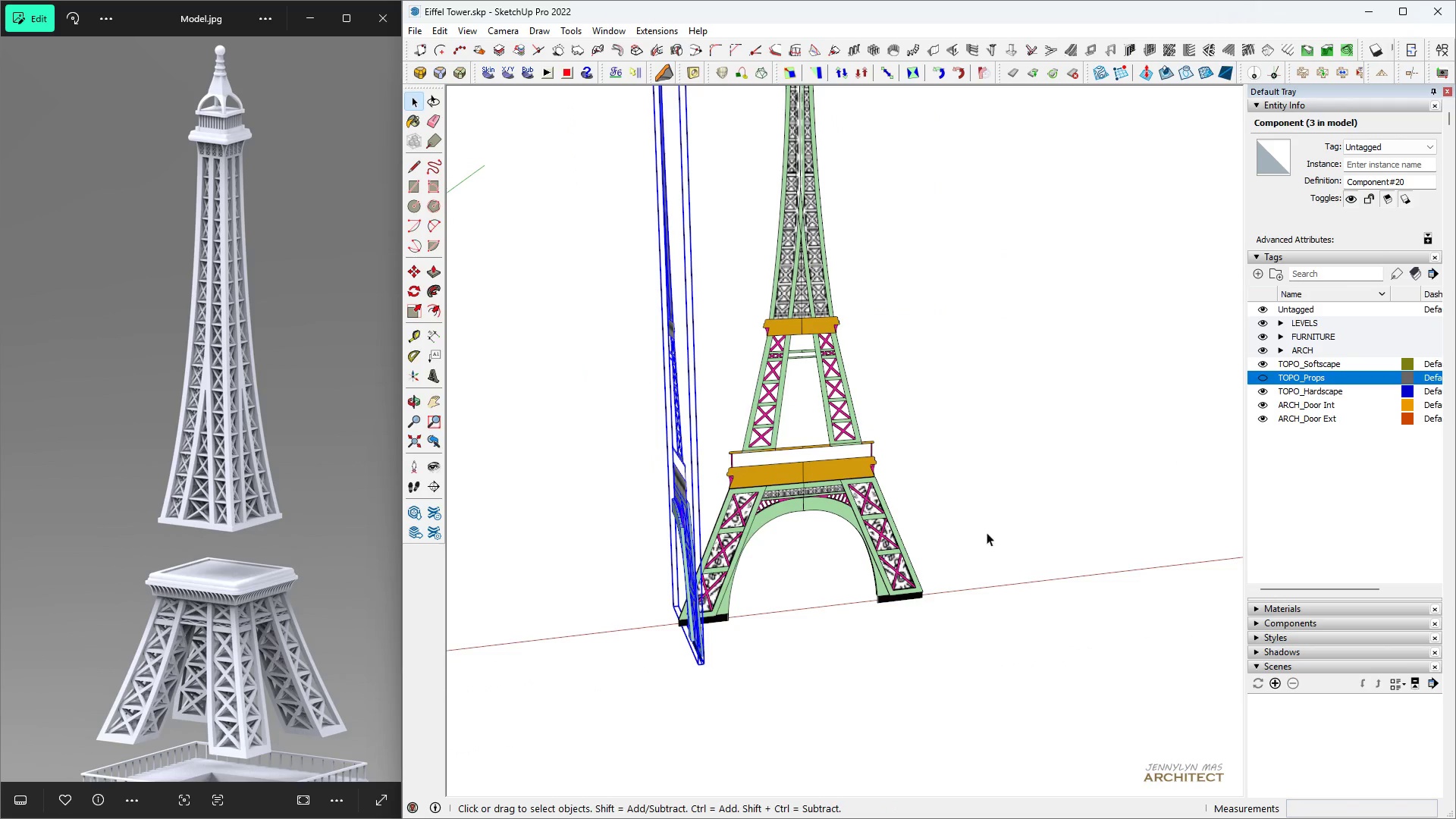 
key(H)
 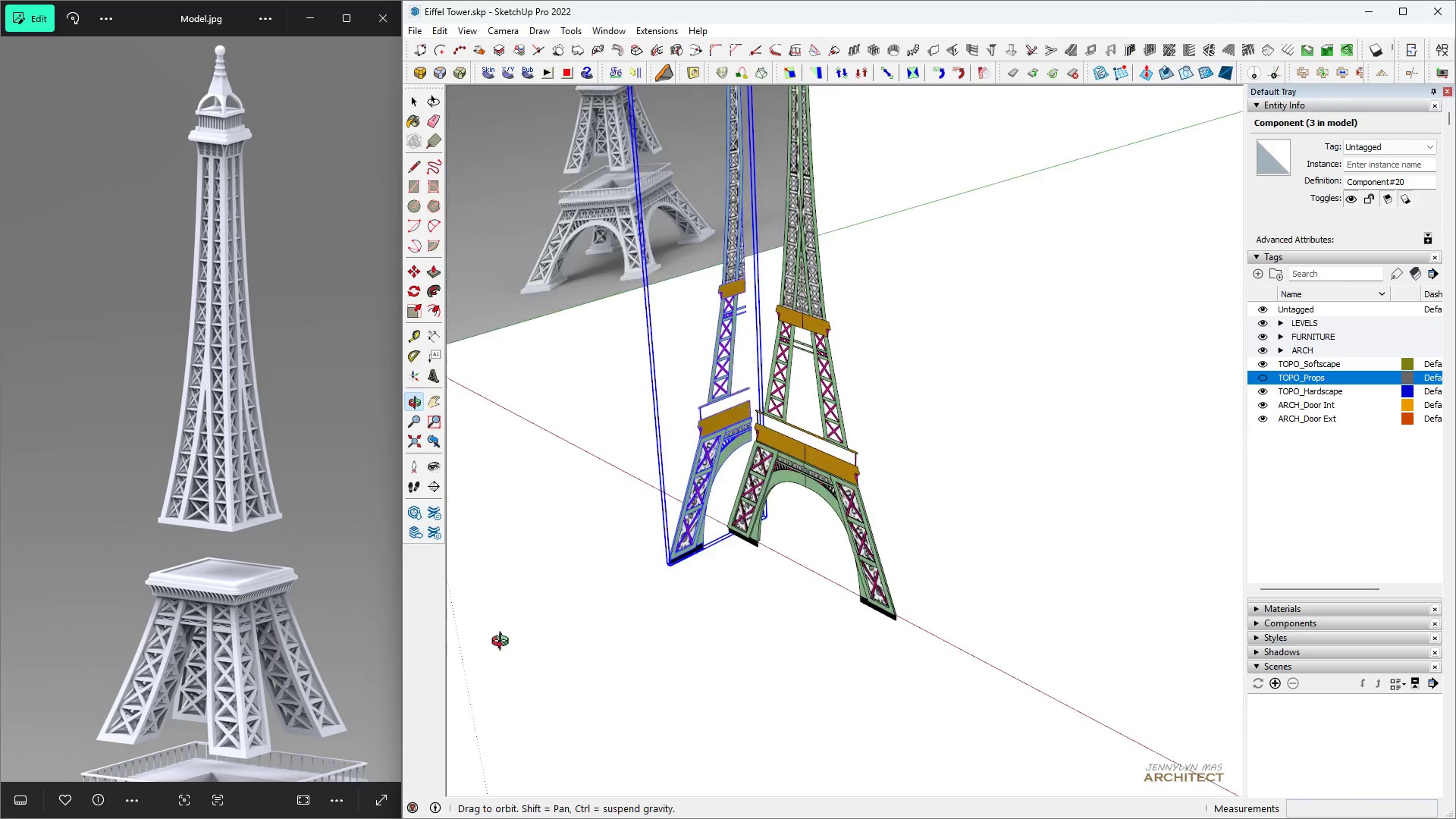 
key(Space)
 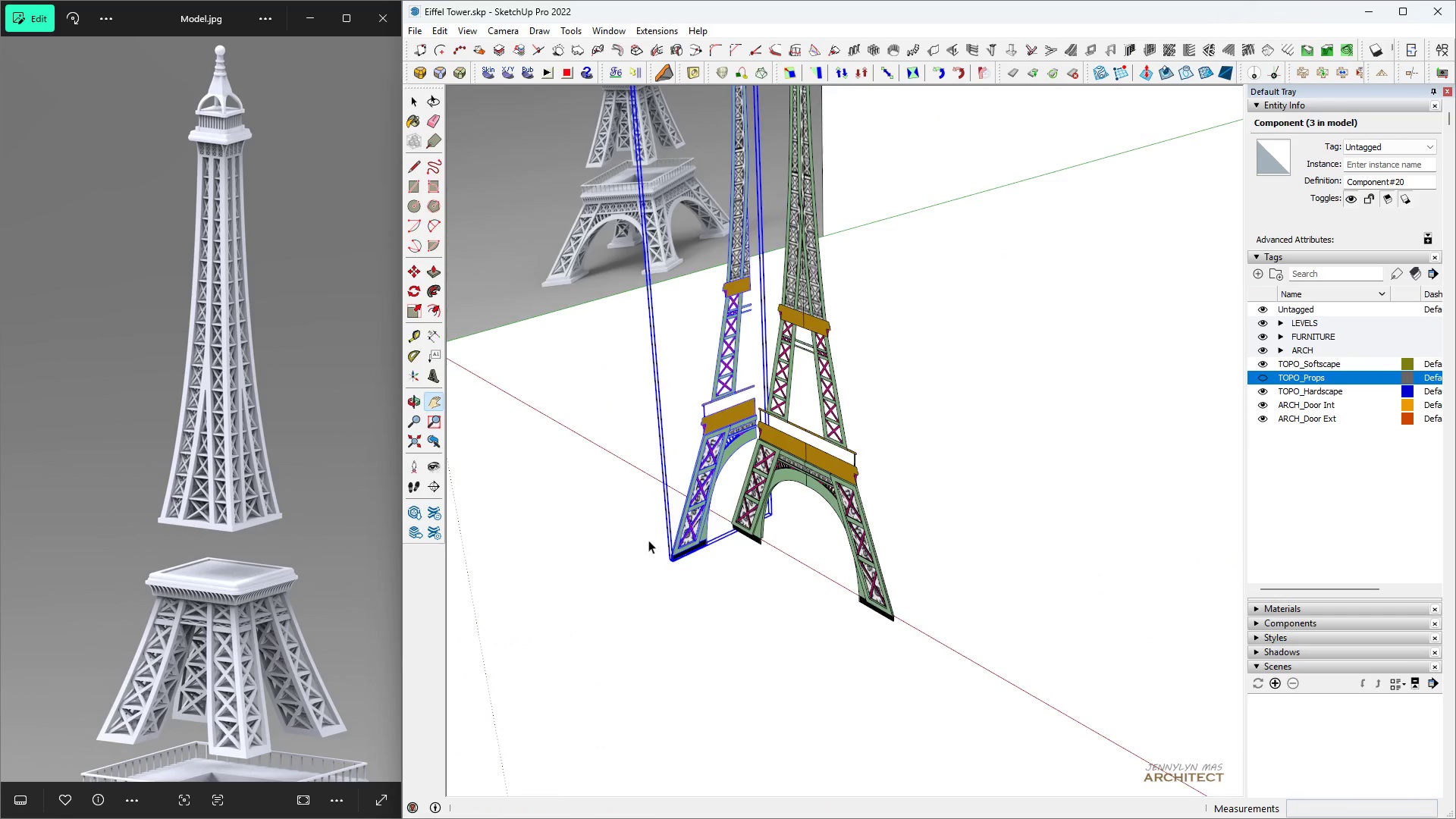 
scroll: coordinate [676, 585], scroll_direction: up, amount: 15.0
 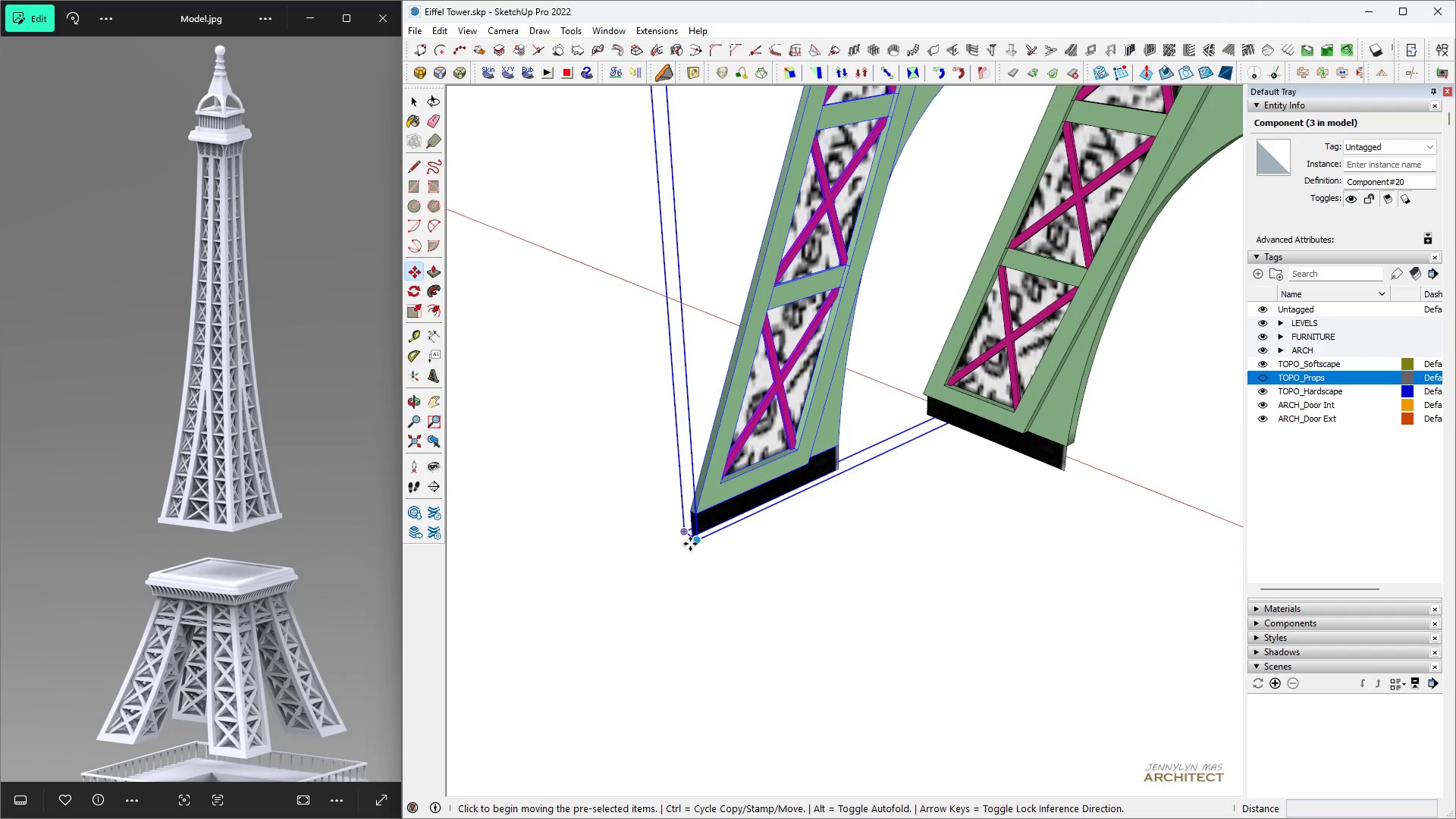 
key(M)
 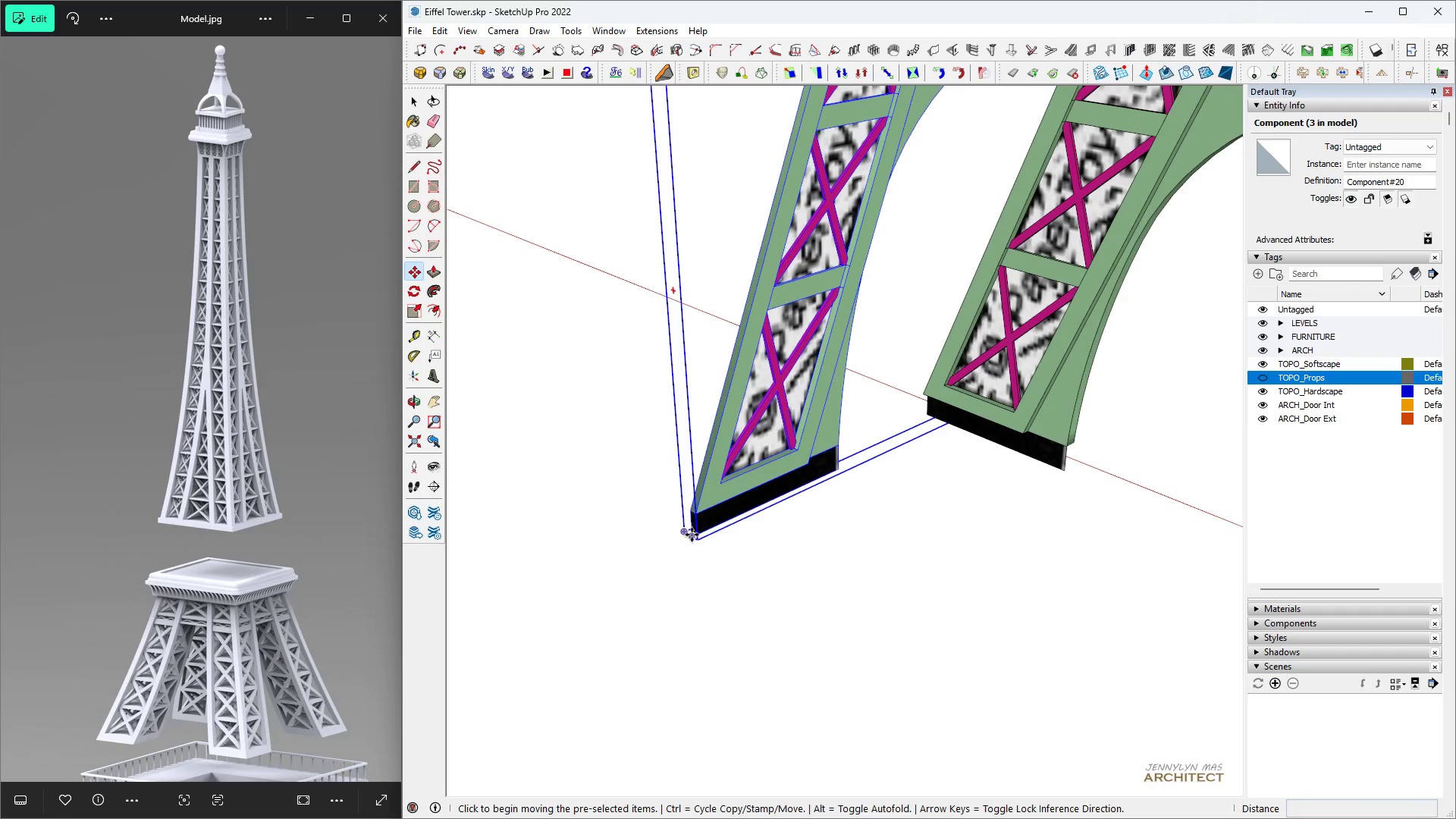 
scroll: coordinate [773, 711], scroll_direction: down, amount: 2.0
 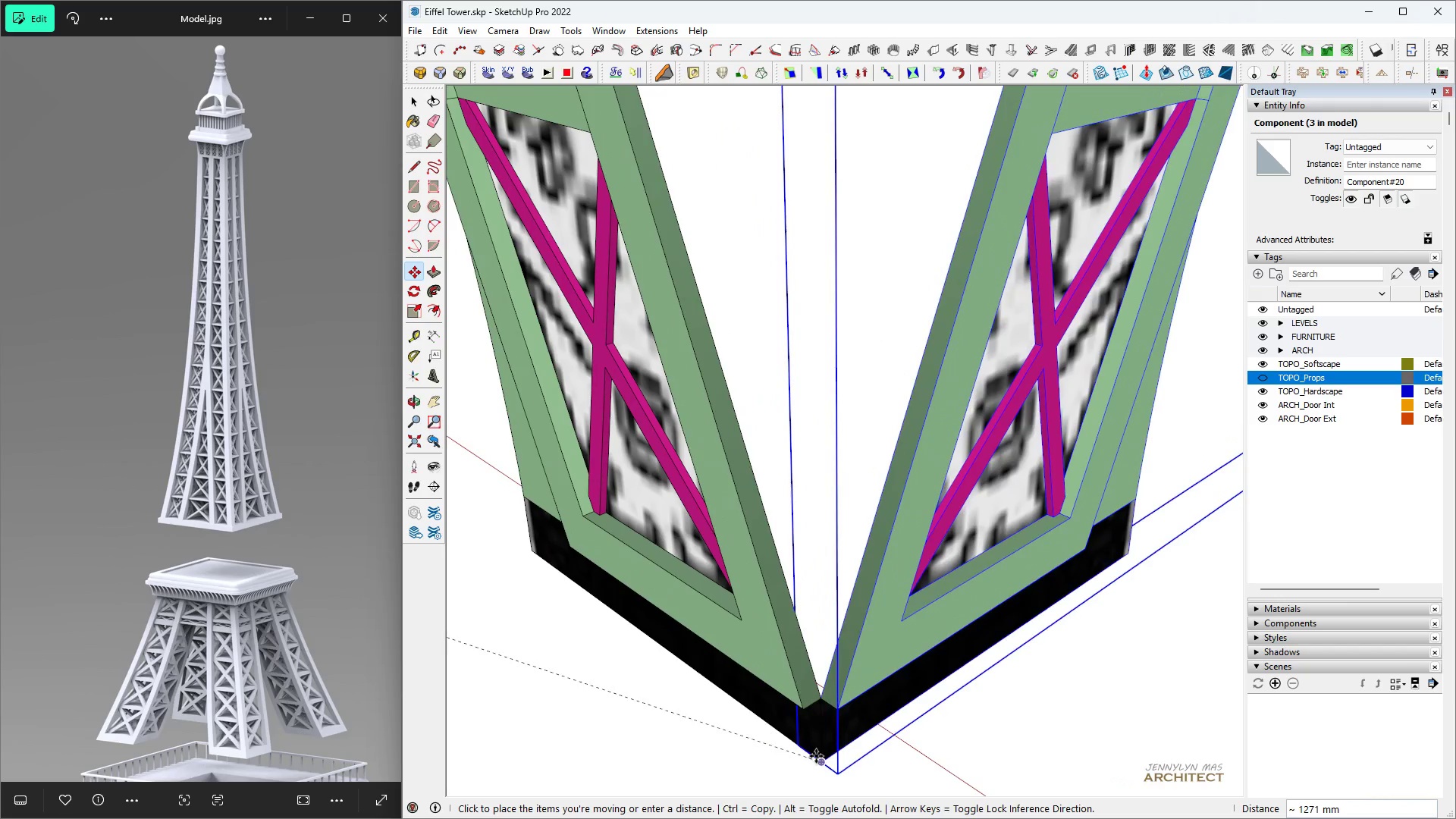 
key(Space)
 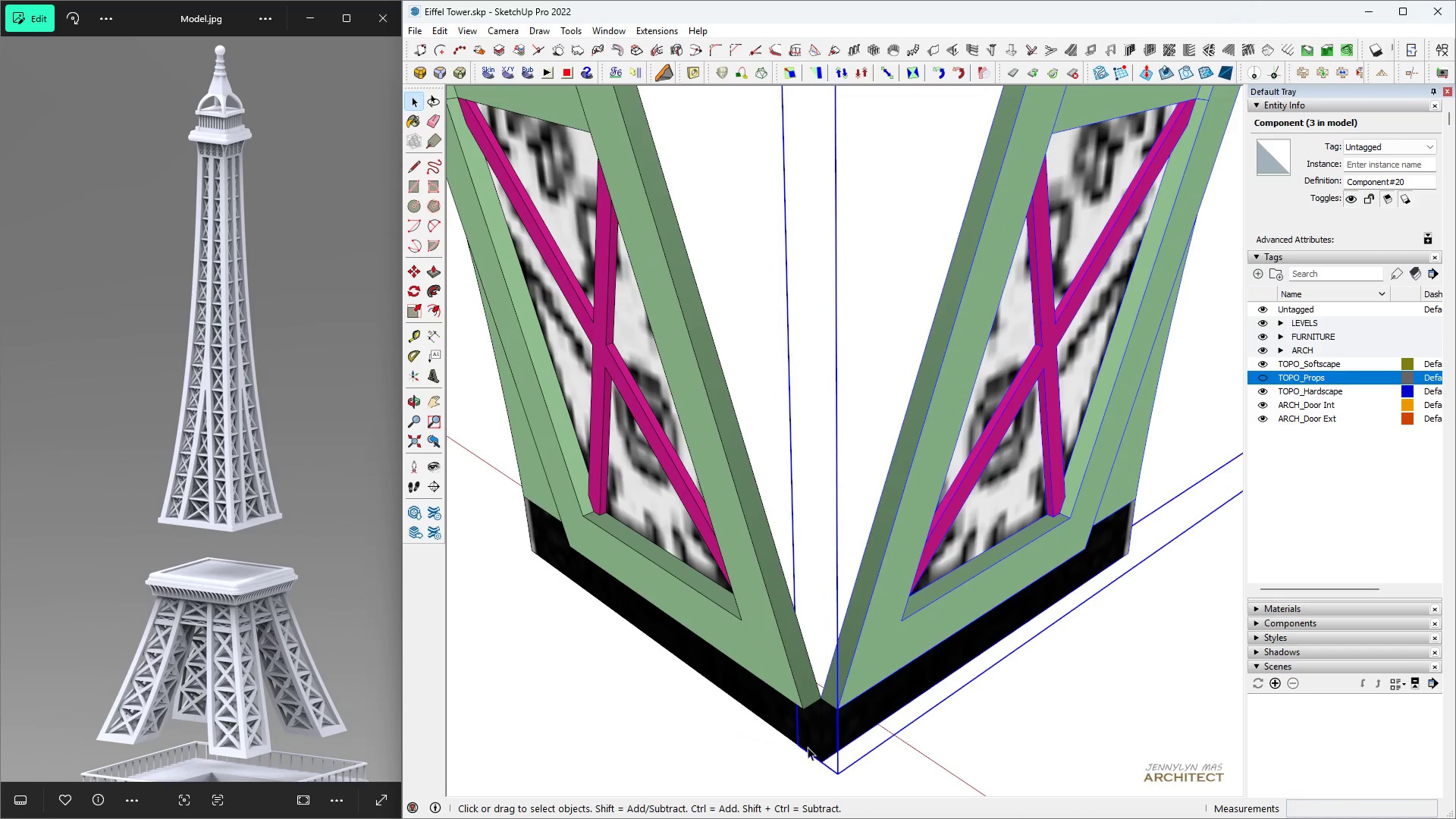 
key(H)
 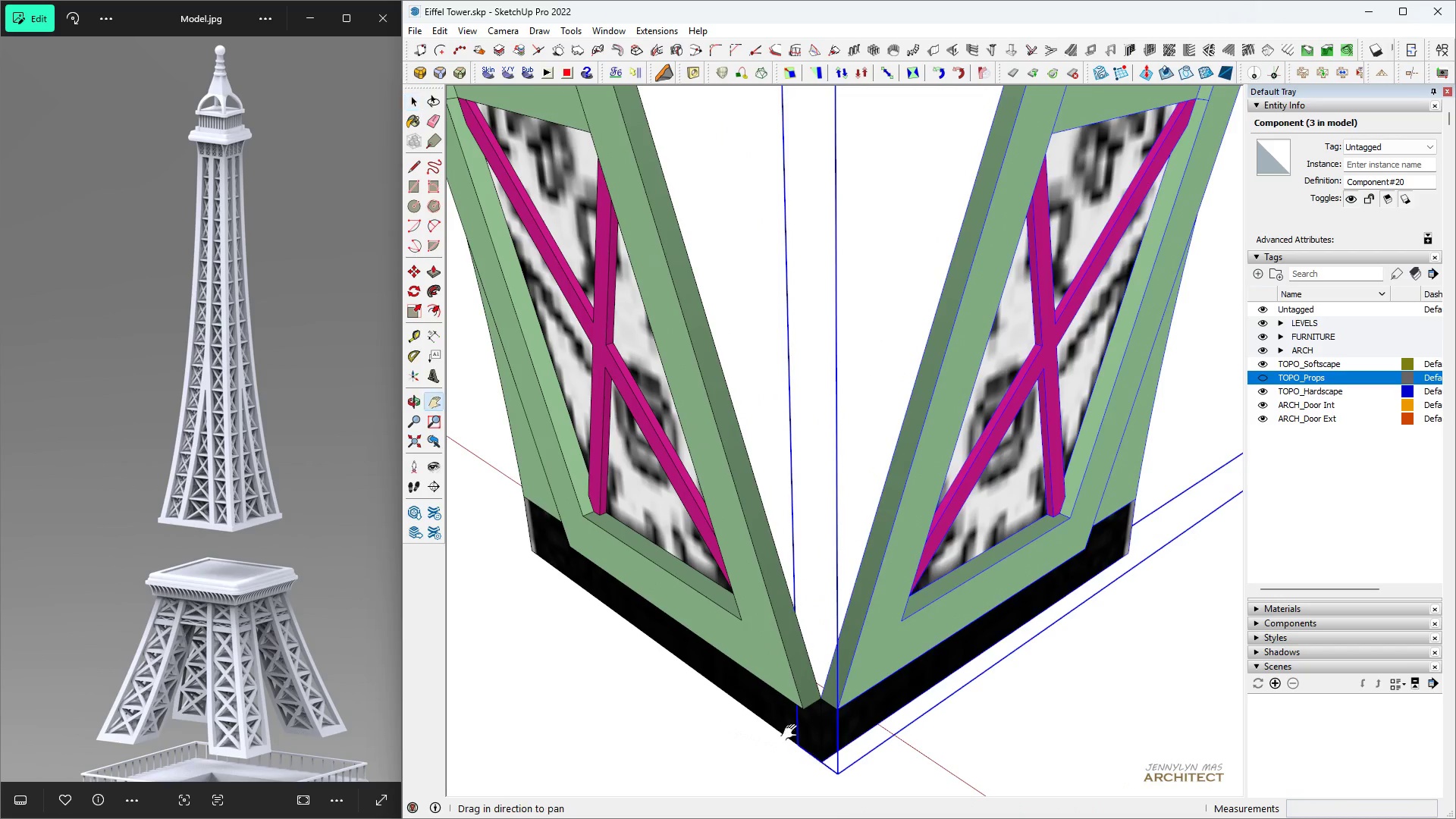 
scroll: coordinate [656, 516], scroll_direction: down, amount: 26.0
 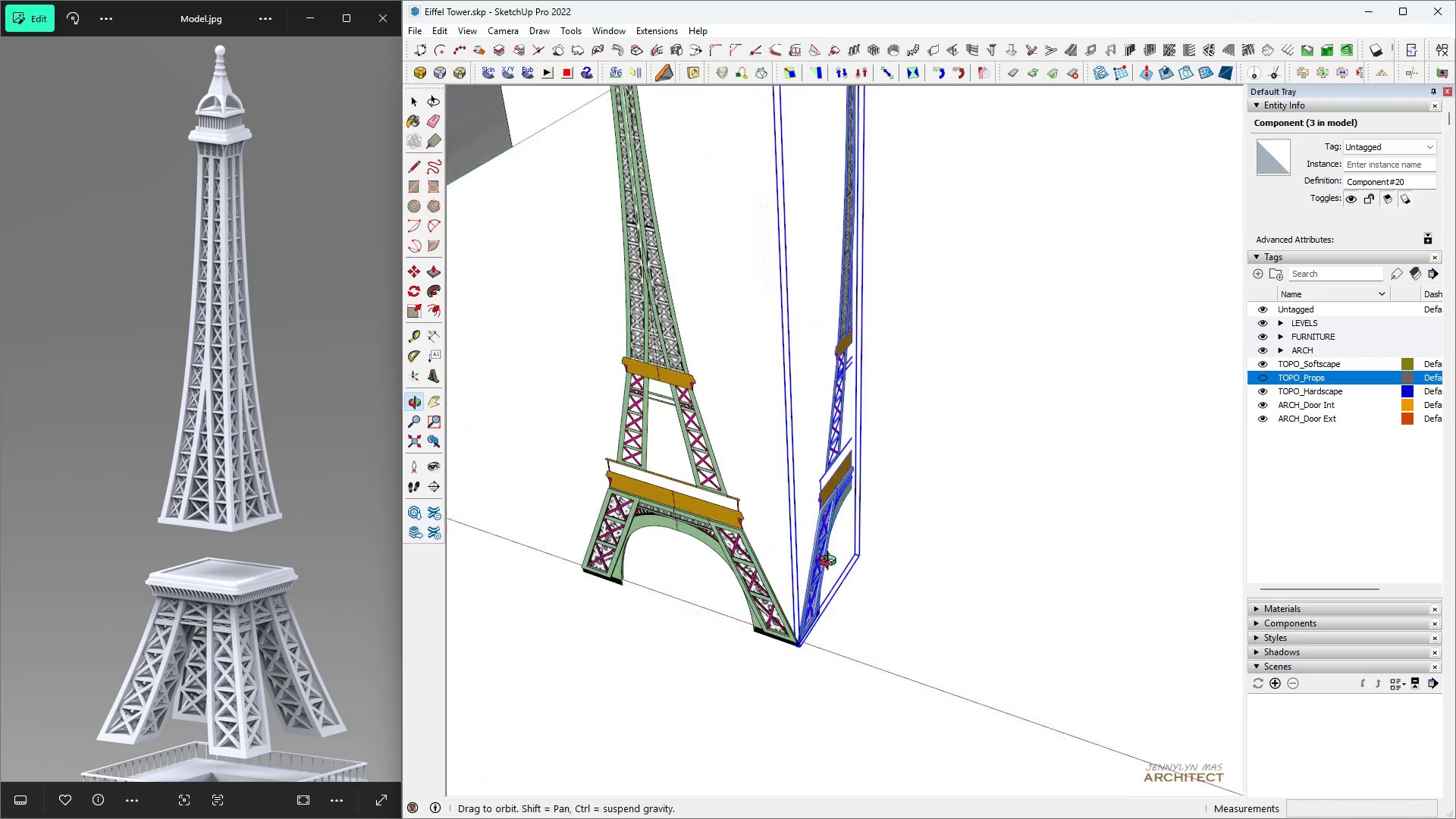 
scroll: coordinate [736, 616], scroll_direction: up, amount: 11.0
 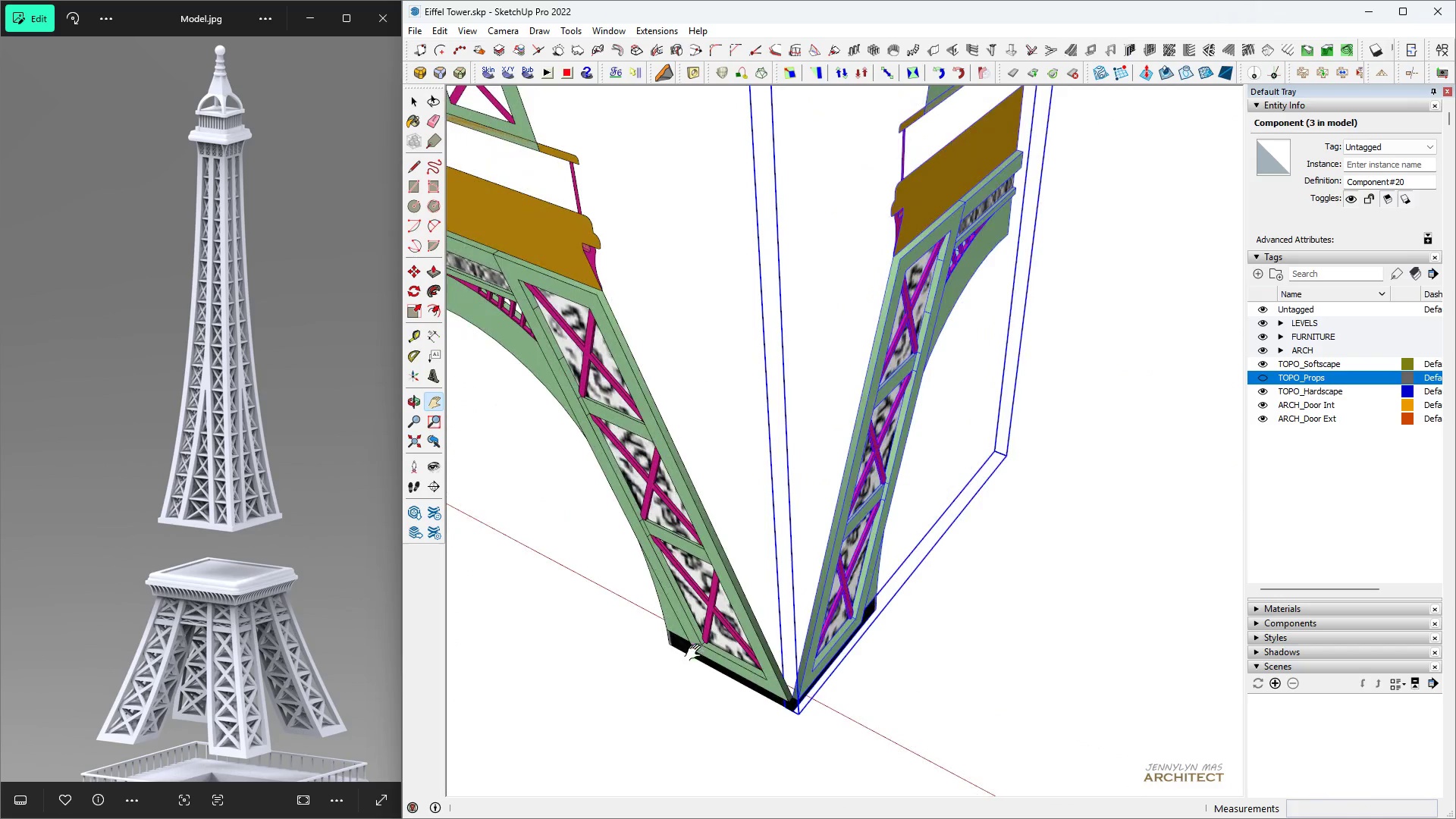 
key(Space)
 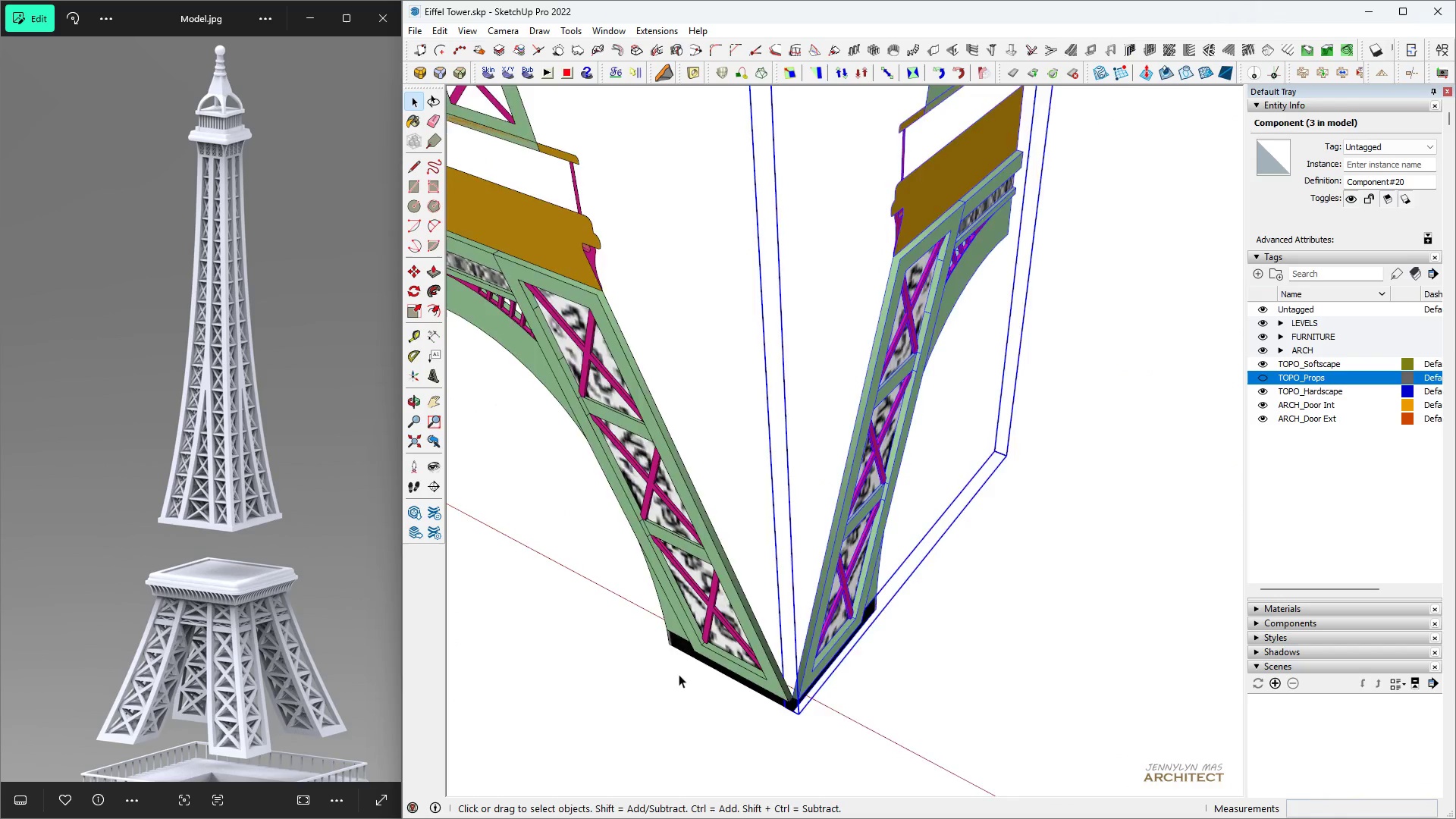 
scroll: coordinate [676, 673], scroll_direction: up, amount: 5.0
 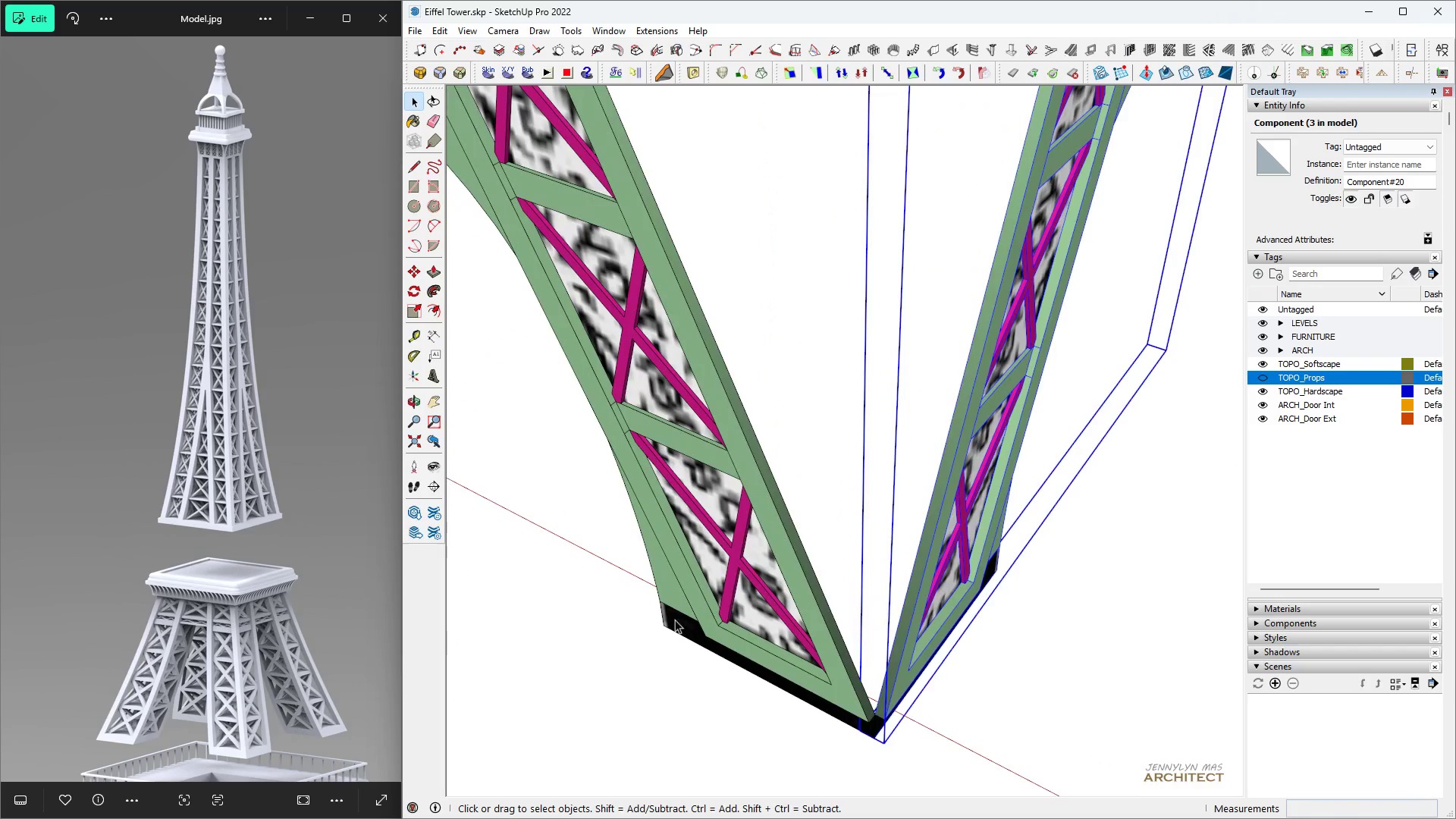 
key(R)
 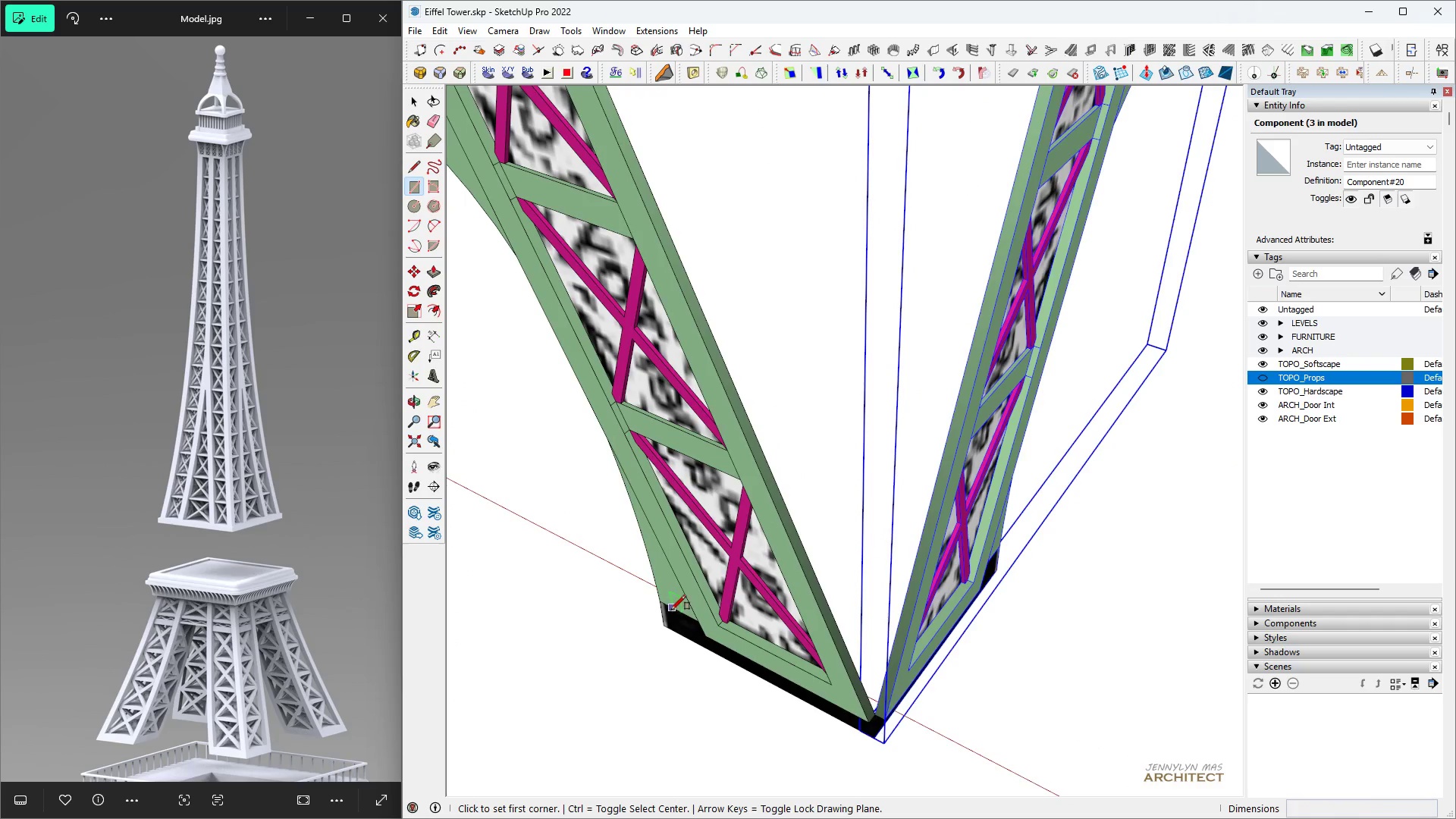 
scroll: coordinate [538, 526], scroll_direction: down, amount: 7.0
 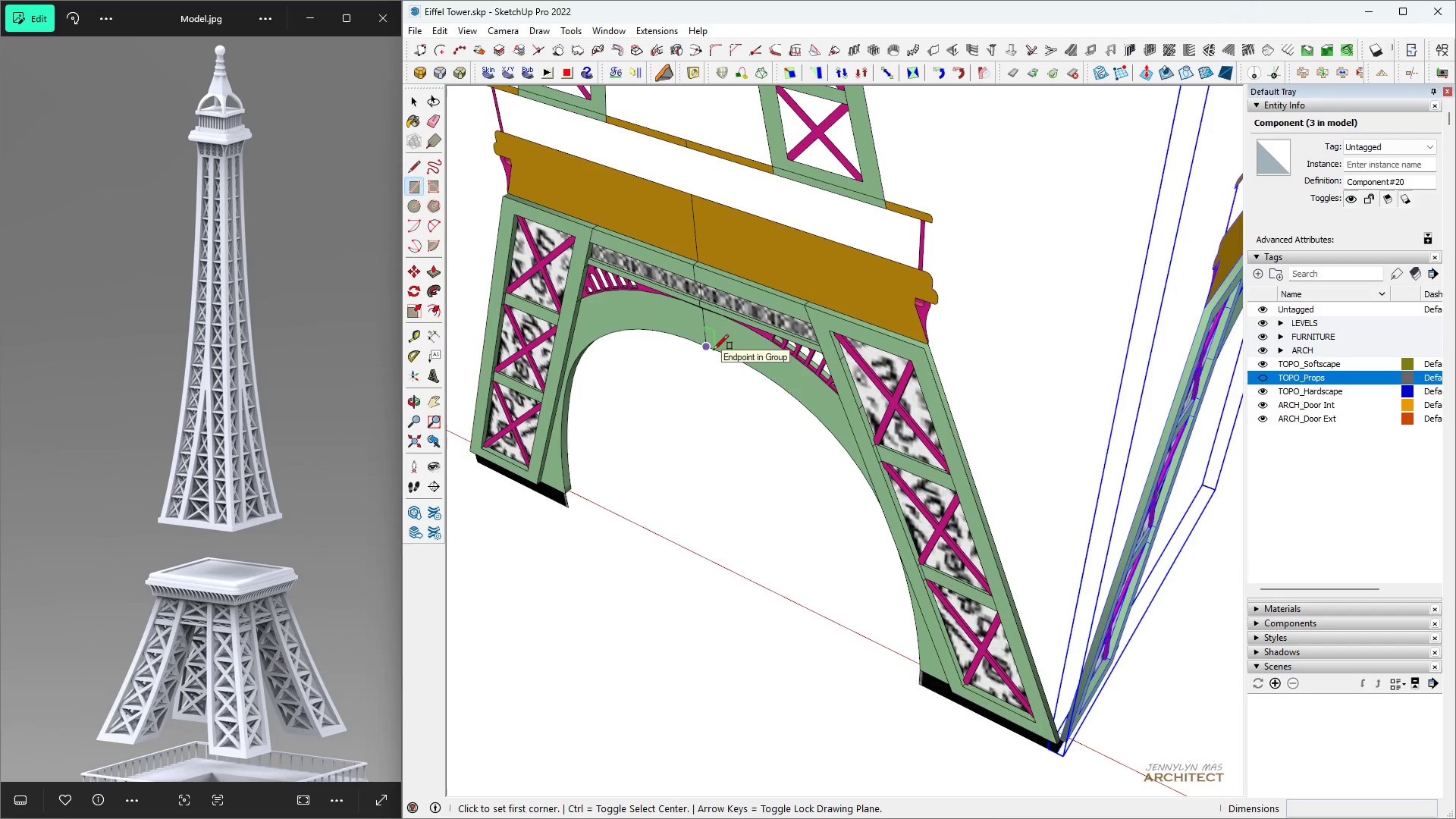 
scroll: coordinate [1059, 255], scroll_direction: none, amount: 0.0
 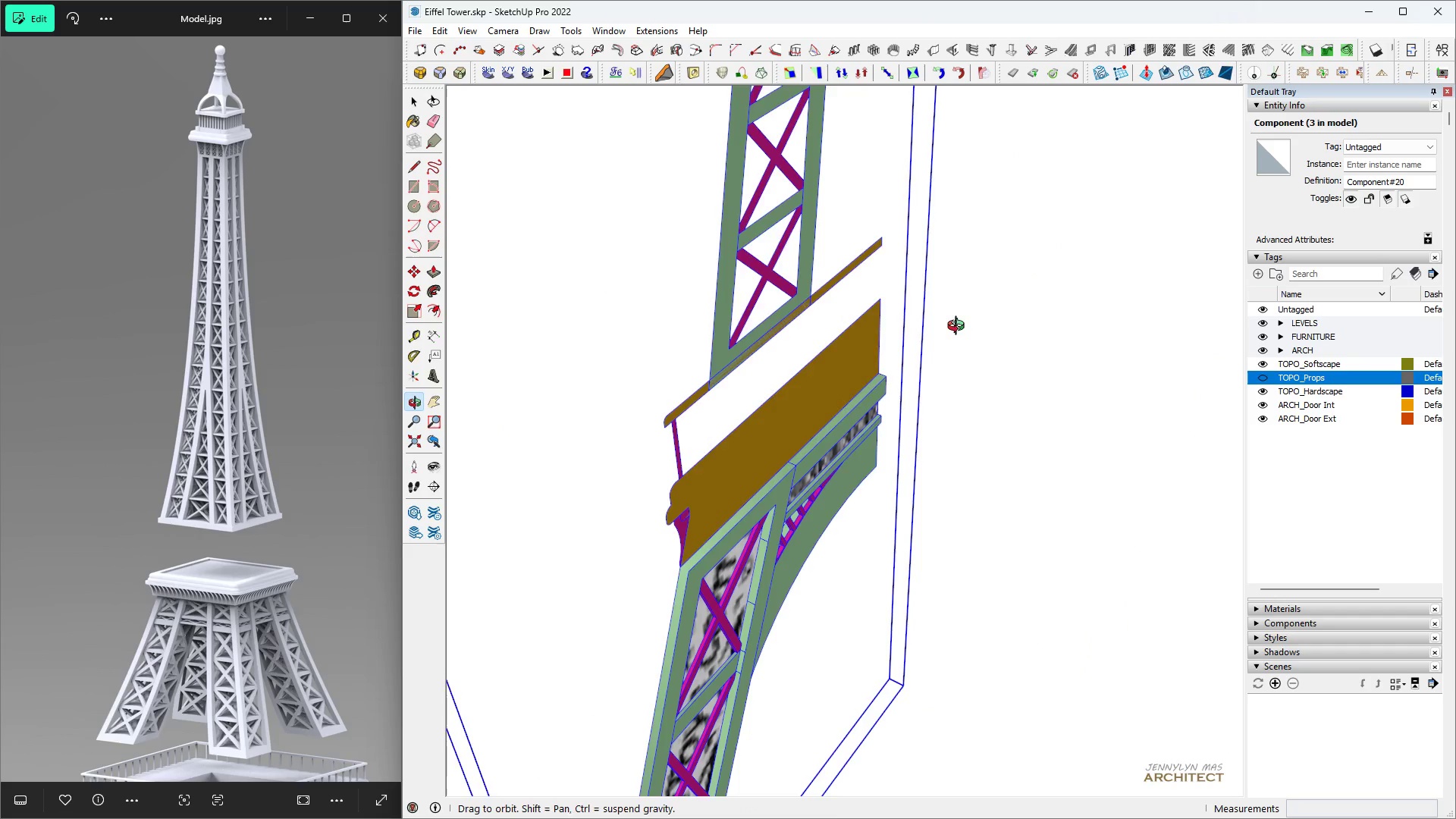 
scroll: coordinate [959, 323], scroll_direction: down, amount: 6.0
 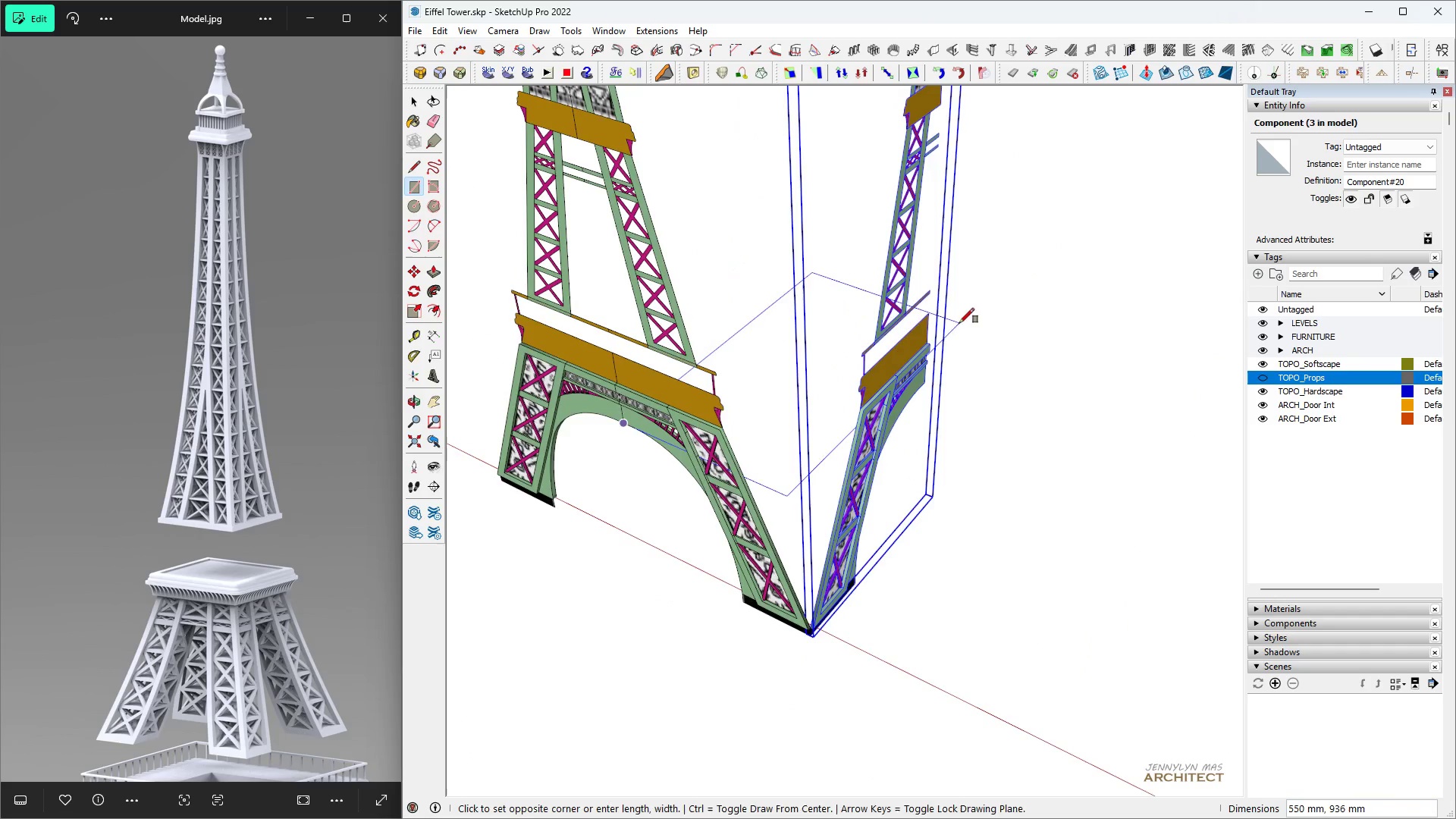 
key(Space)
 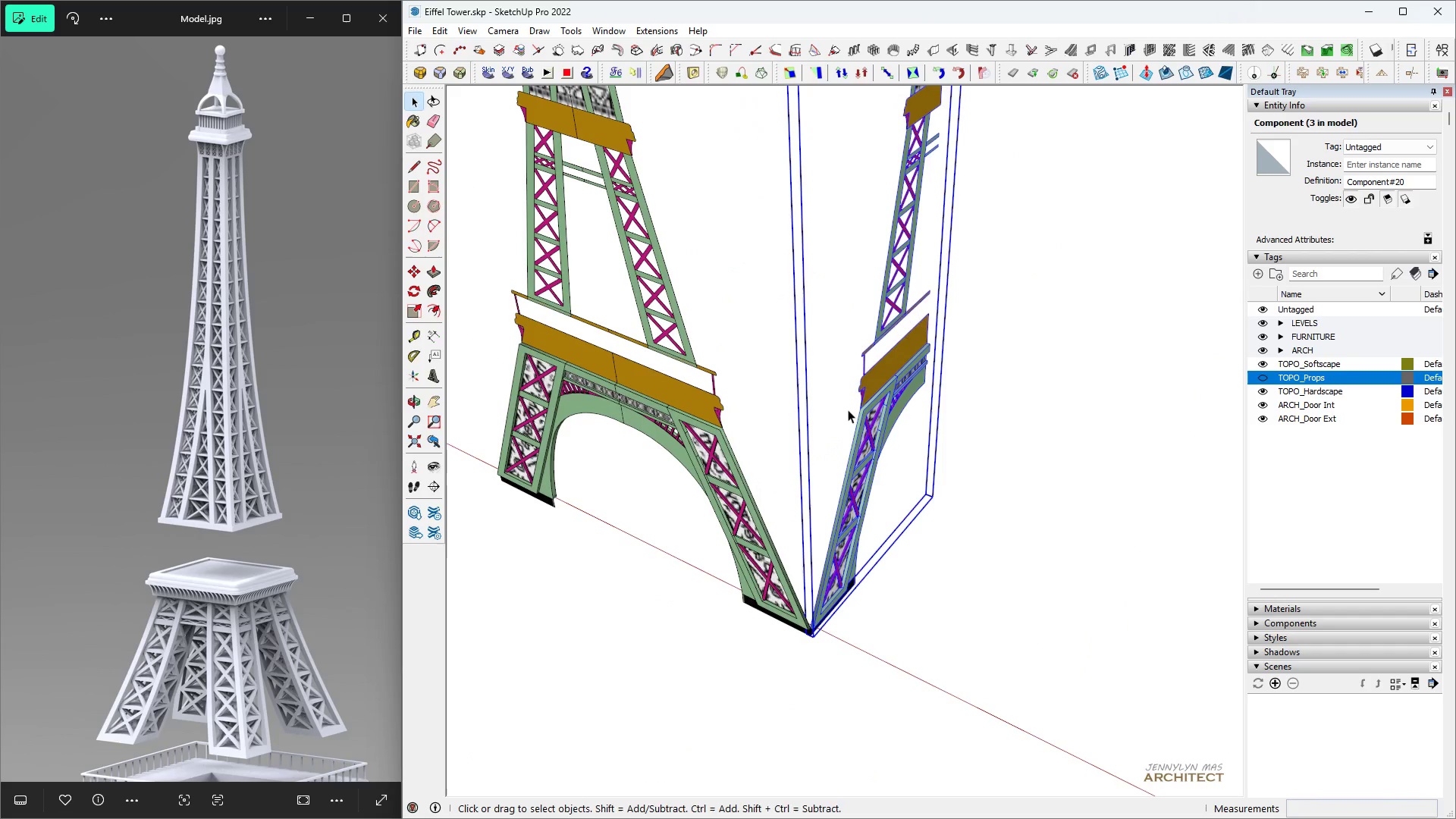 
key(H)
 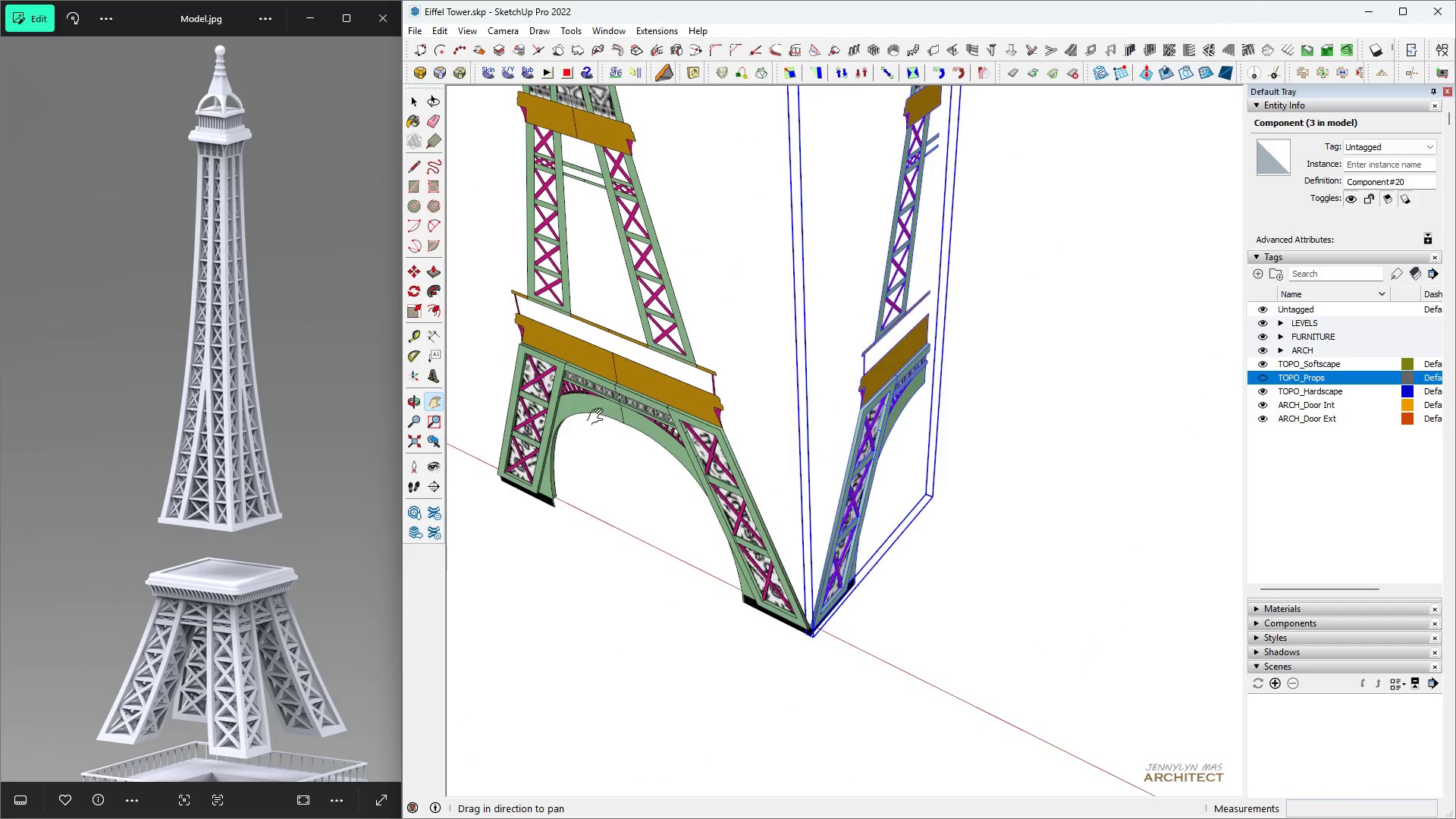 
key(Space)
 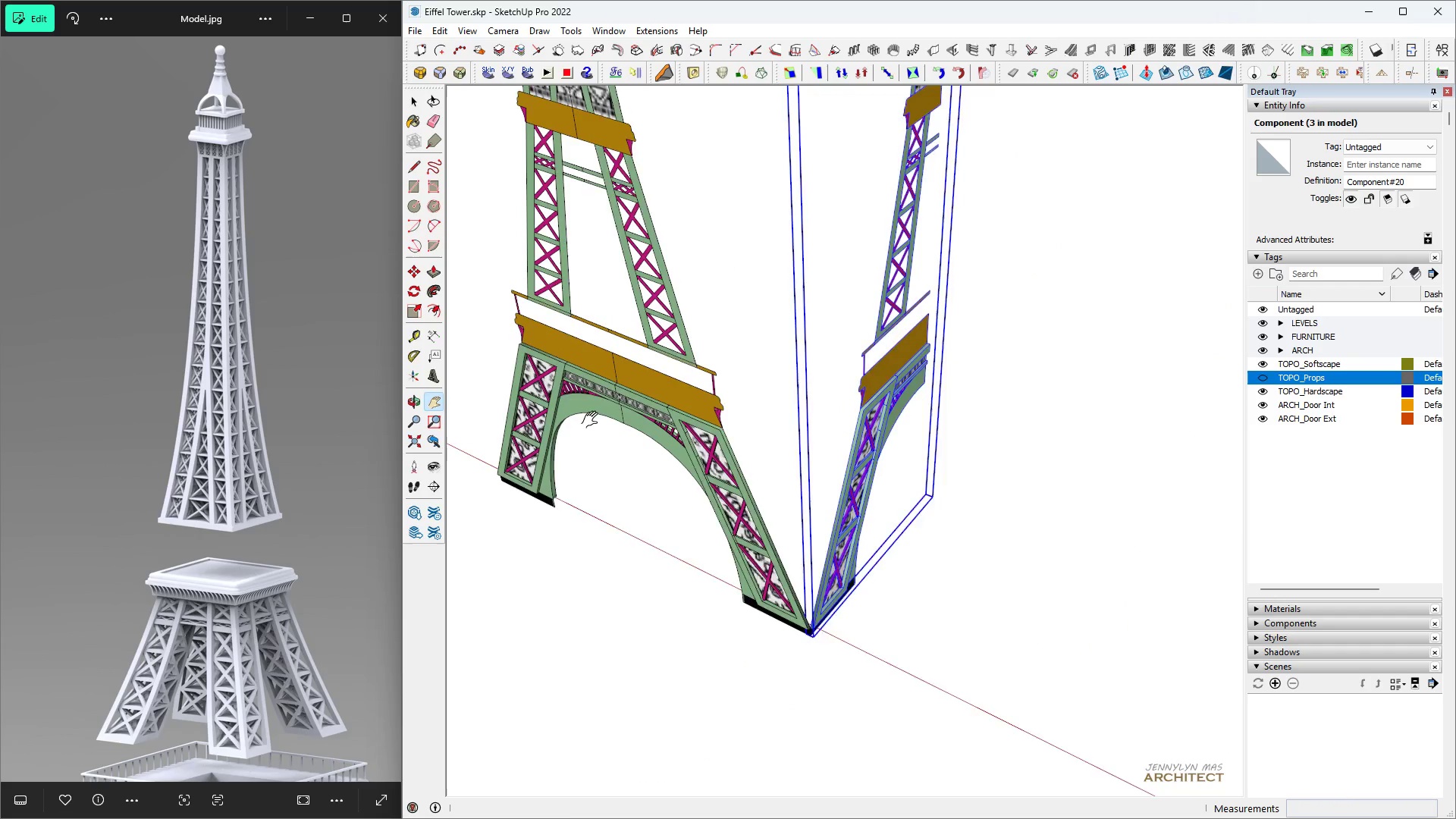 
scroll: coordinate [604, 425], scroll_direction: up, amount: 3.0
 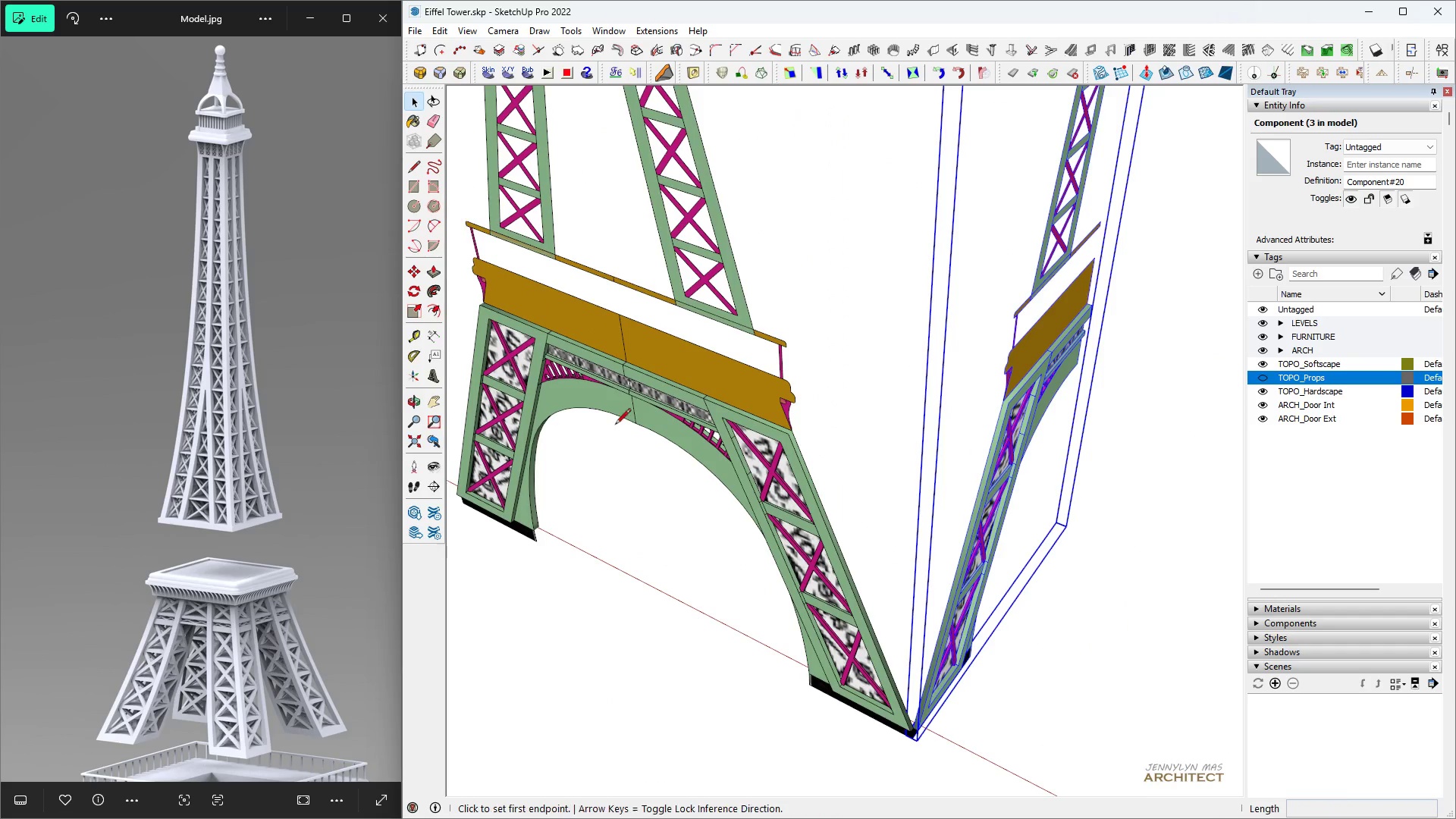 
key(L)
 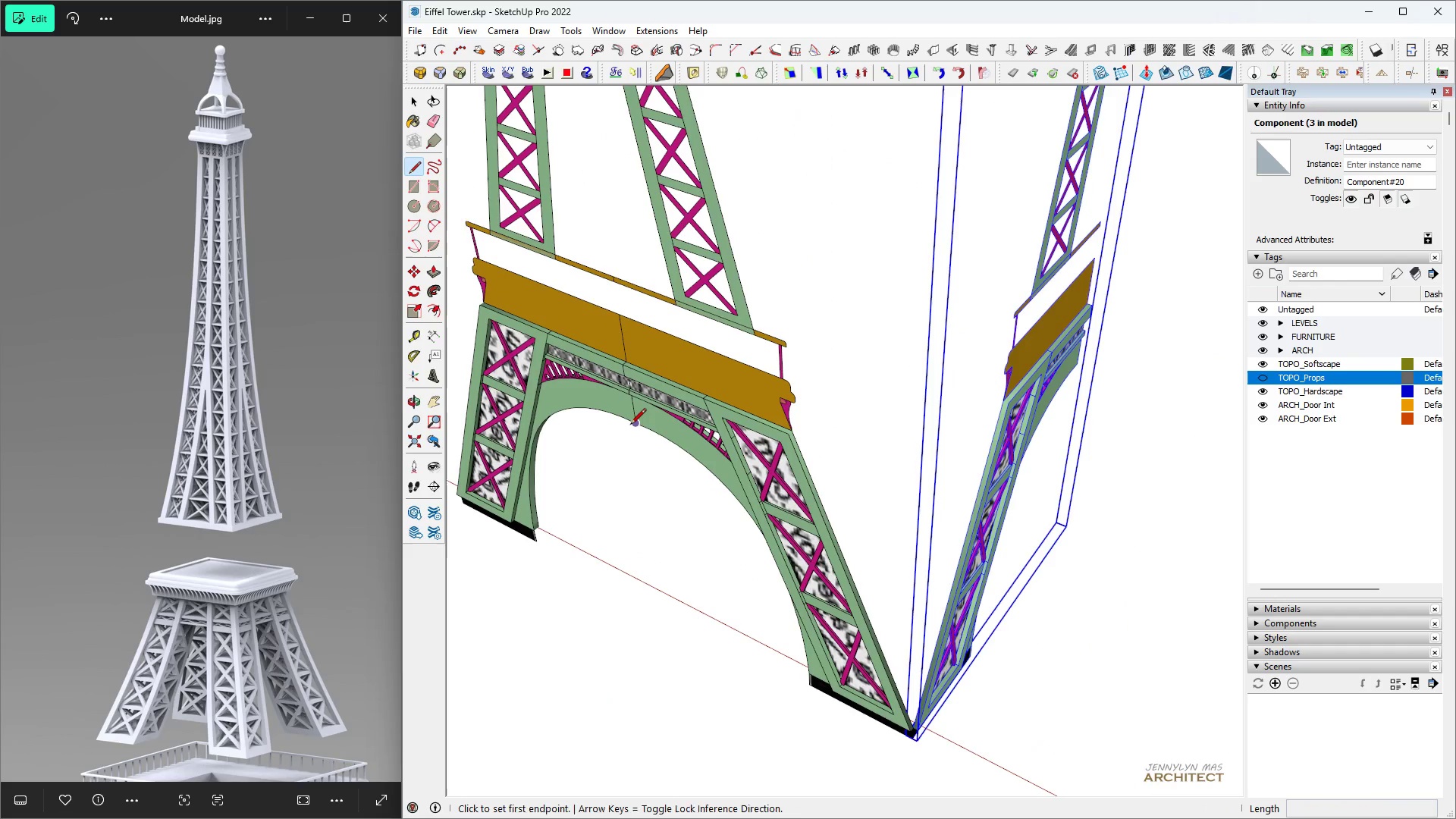 
left_click([630, 425])
 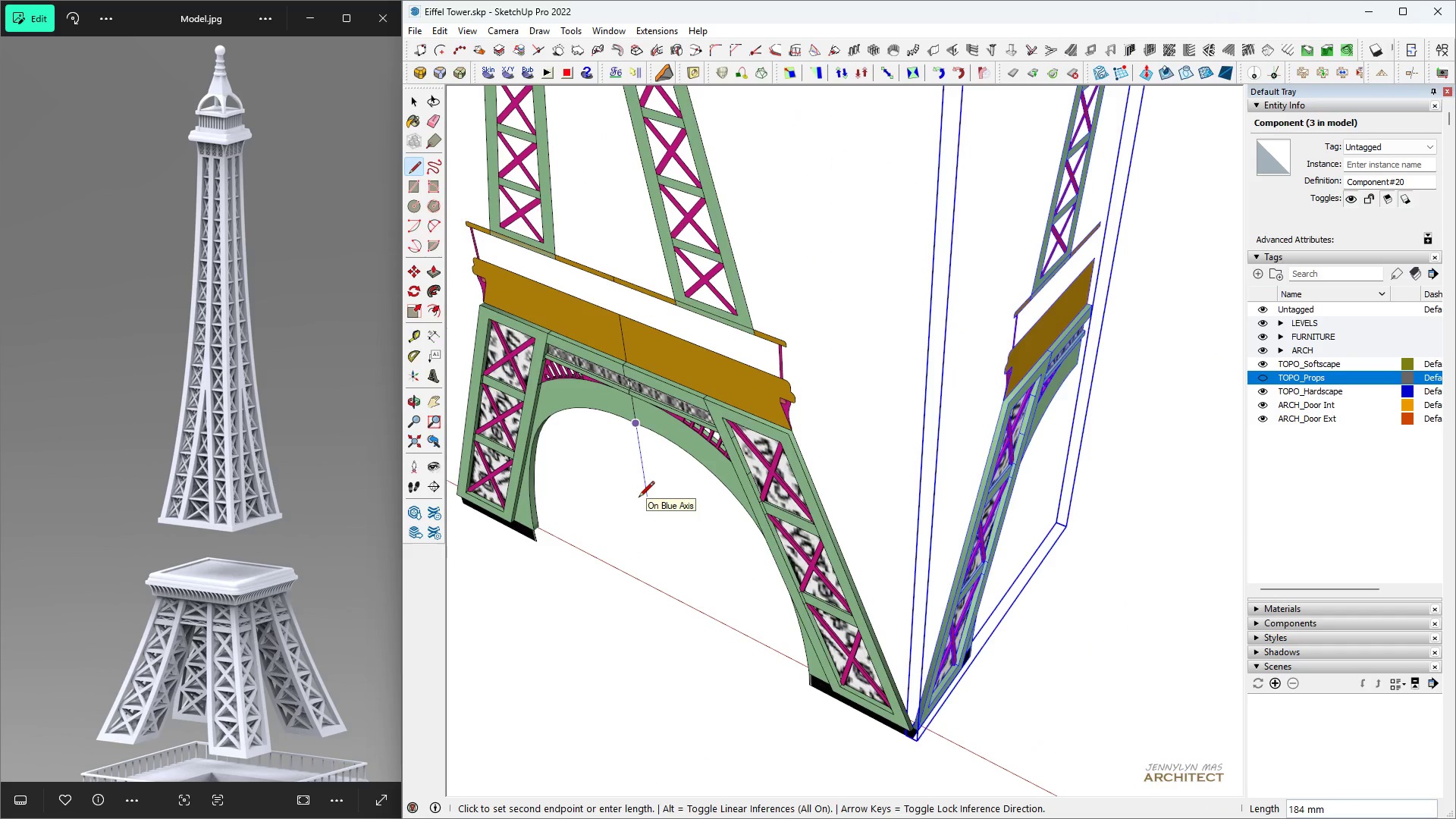 
key(Space)
 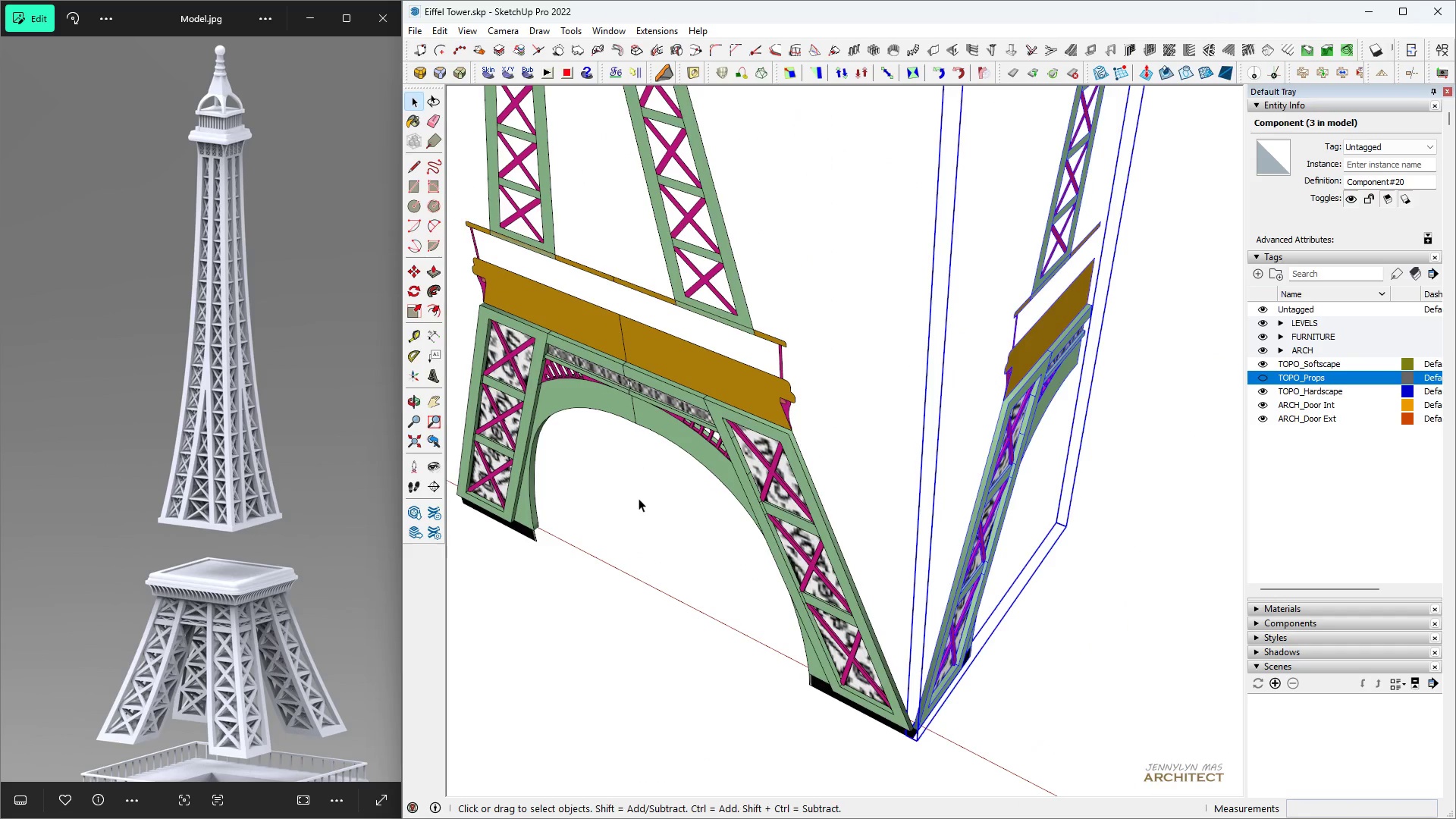 
scroll: coordinate [691, 510], scroll_direction: down, amount: 10.0
 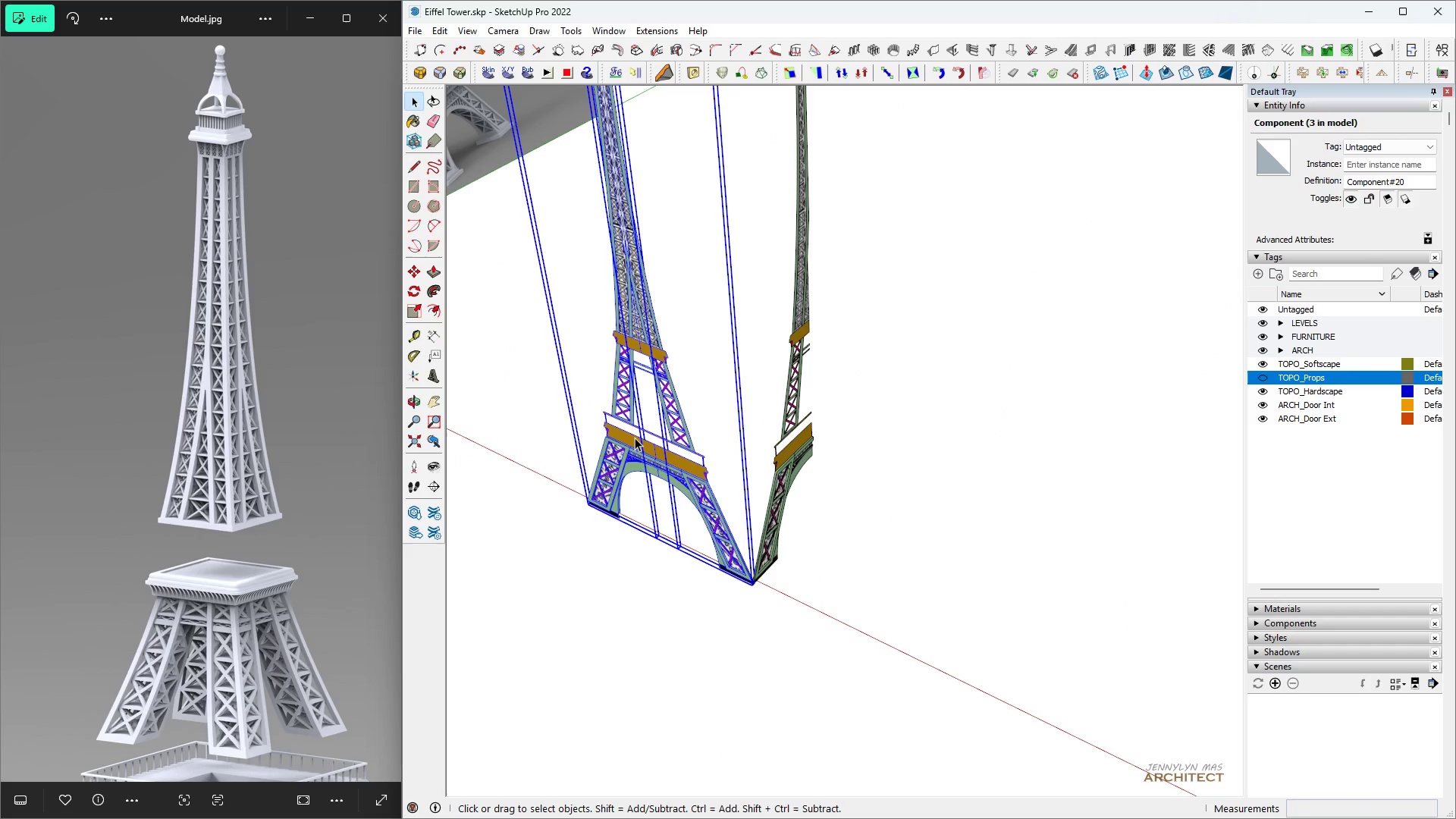 
key(Space)
 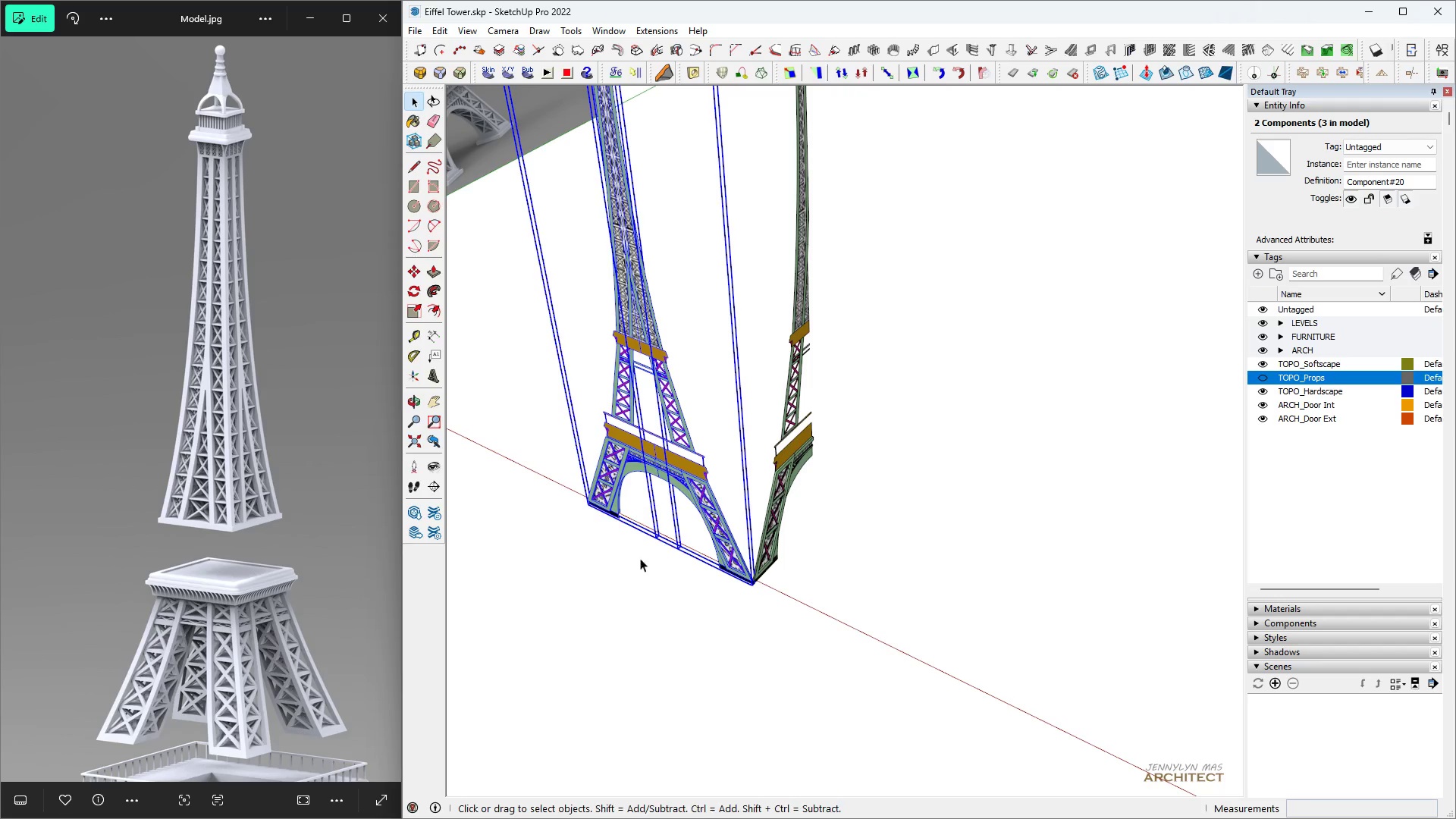 
key(M)
 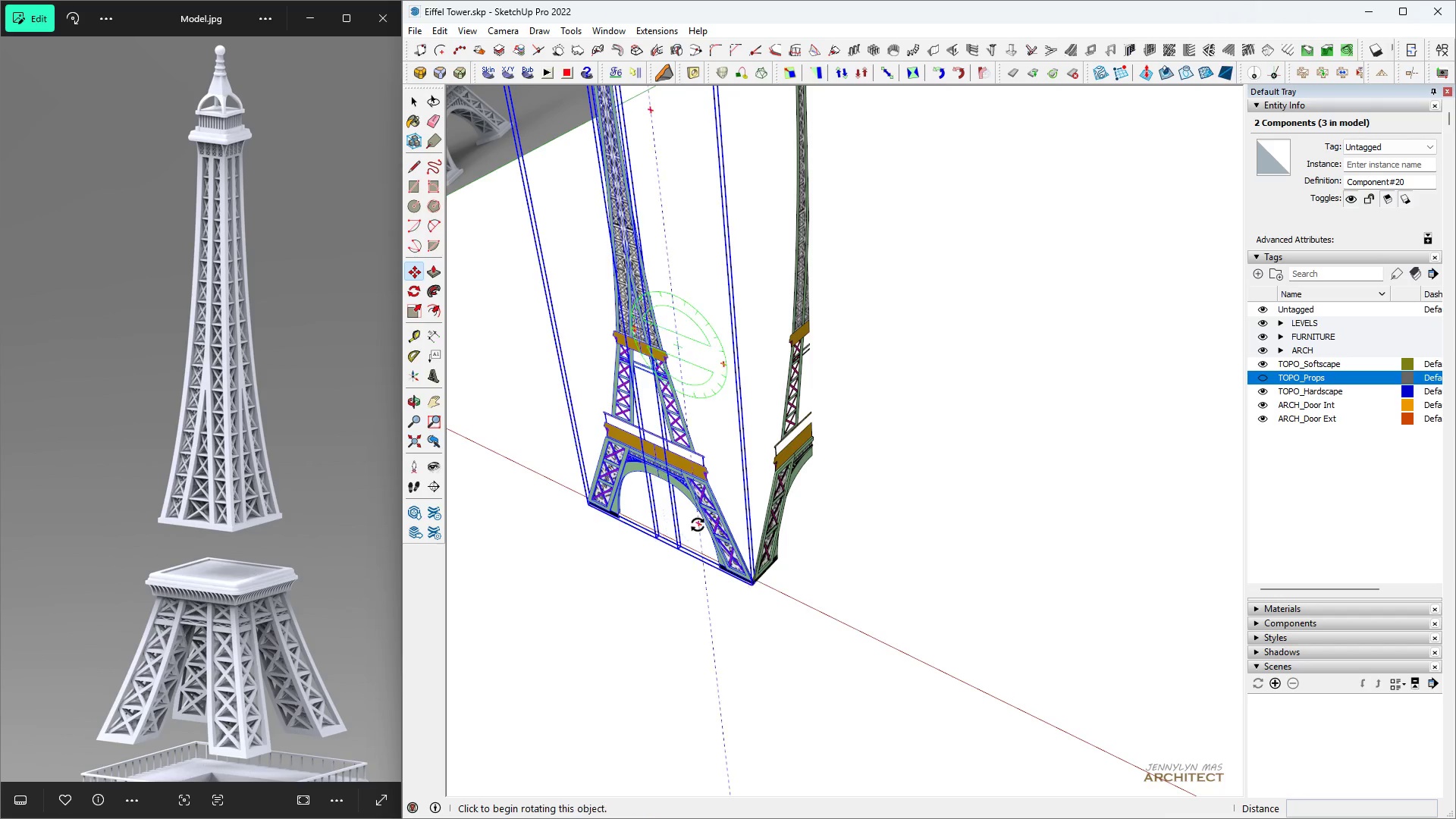 
key(Space)
 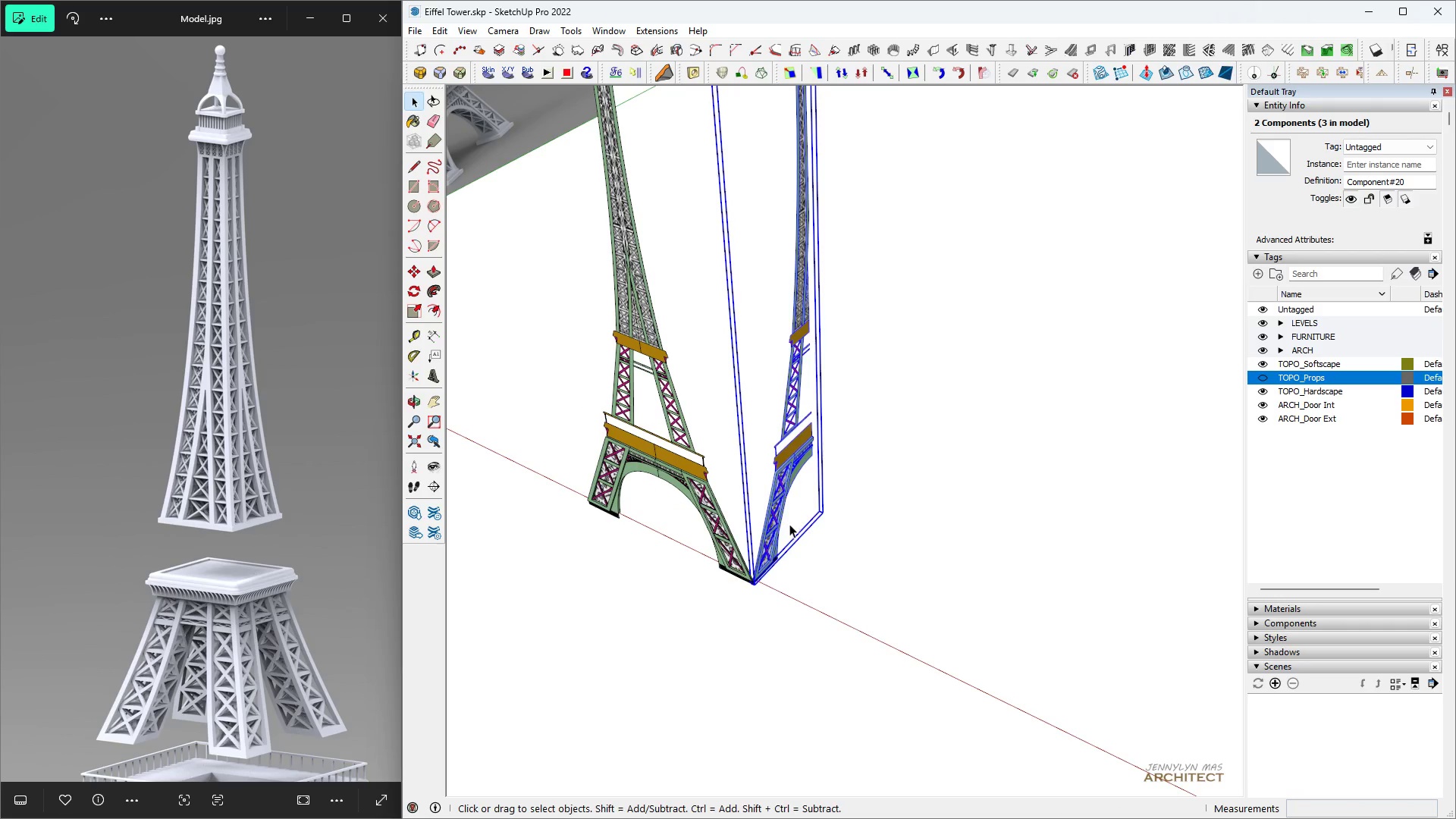 
scroll: coordinate [709, 526], scroll_direction: down, amount: 3.0
 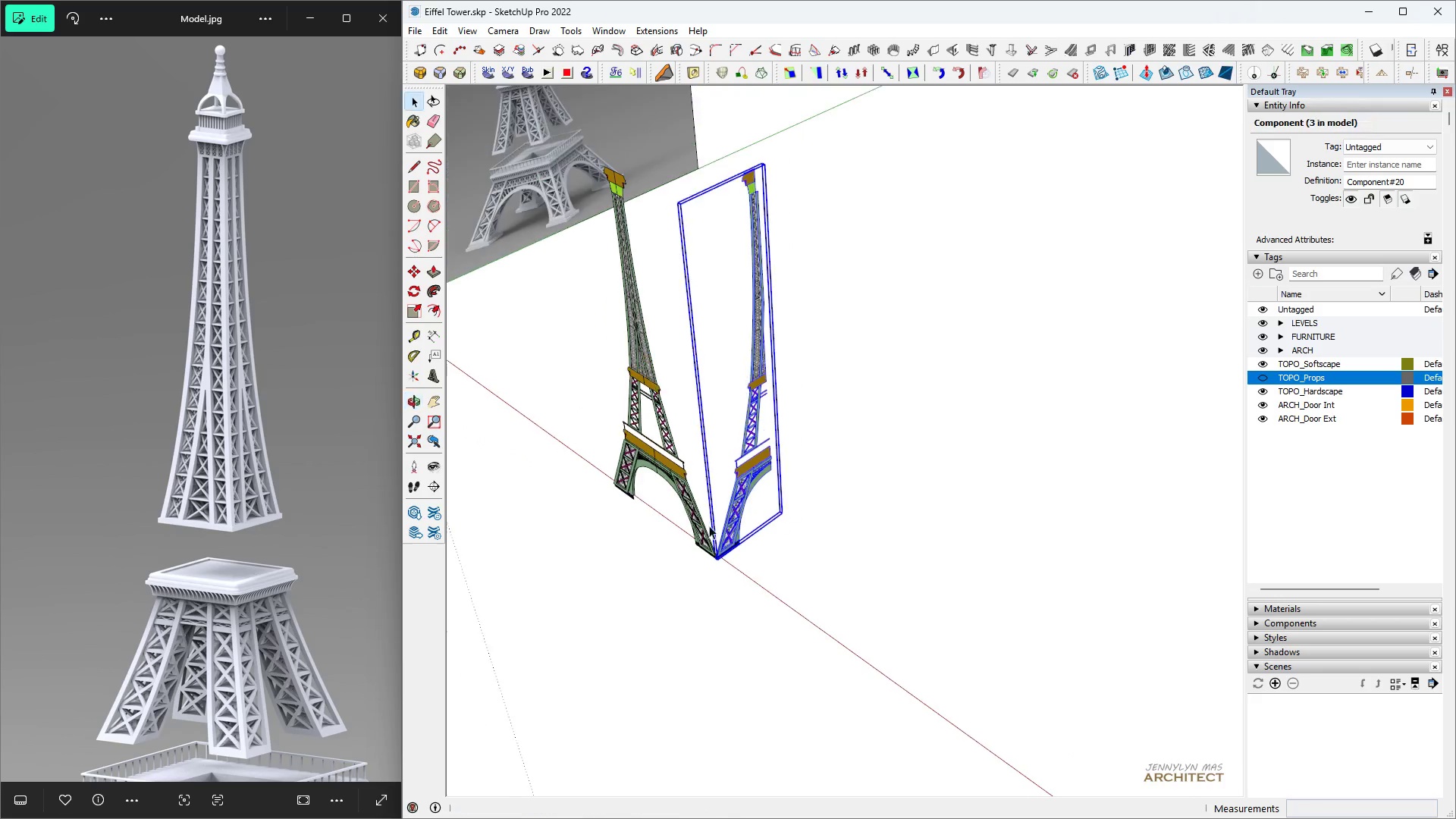 
key(H)
 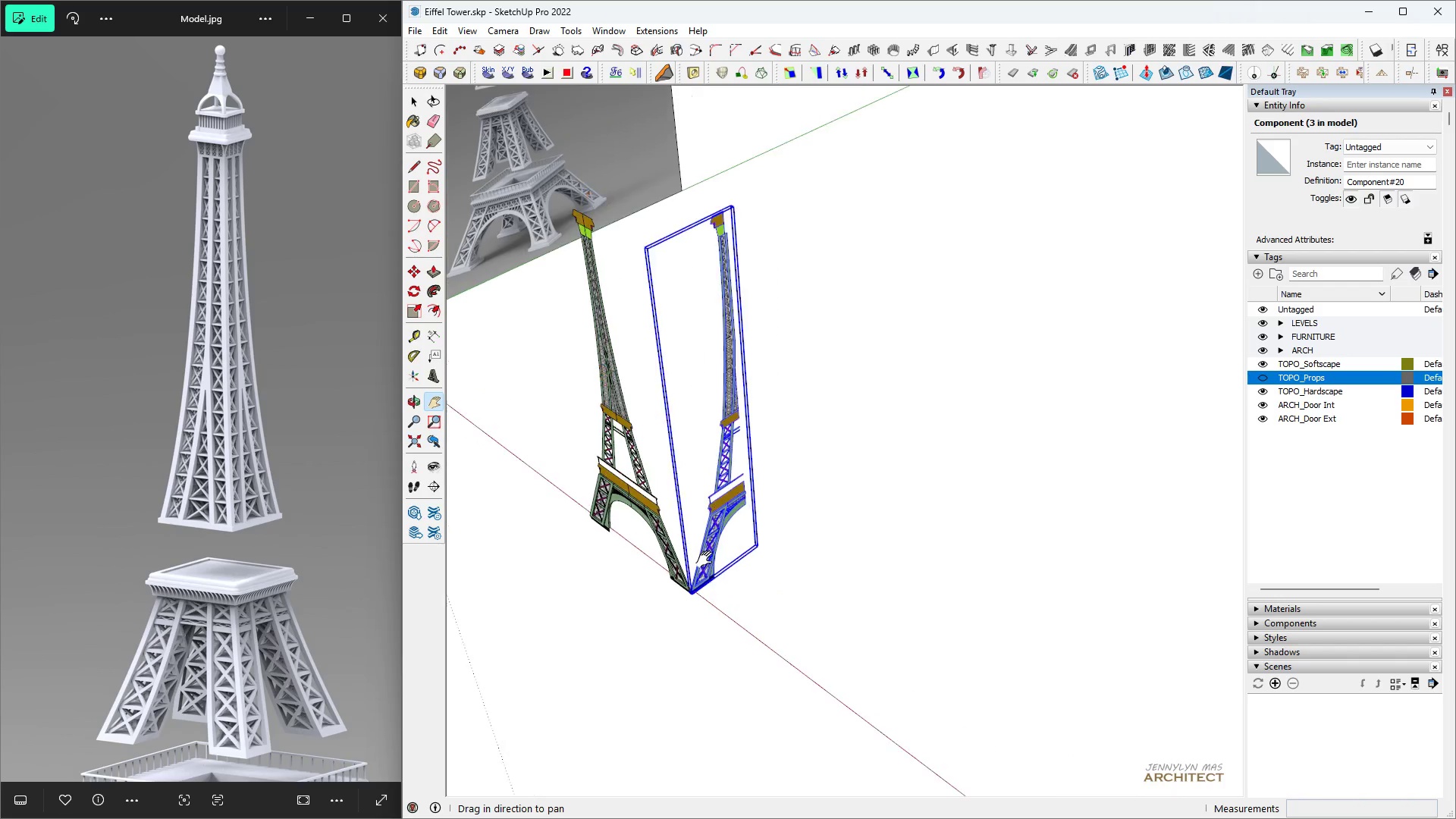 
key(Space)
 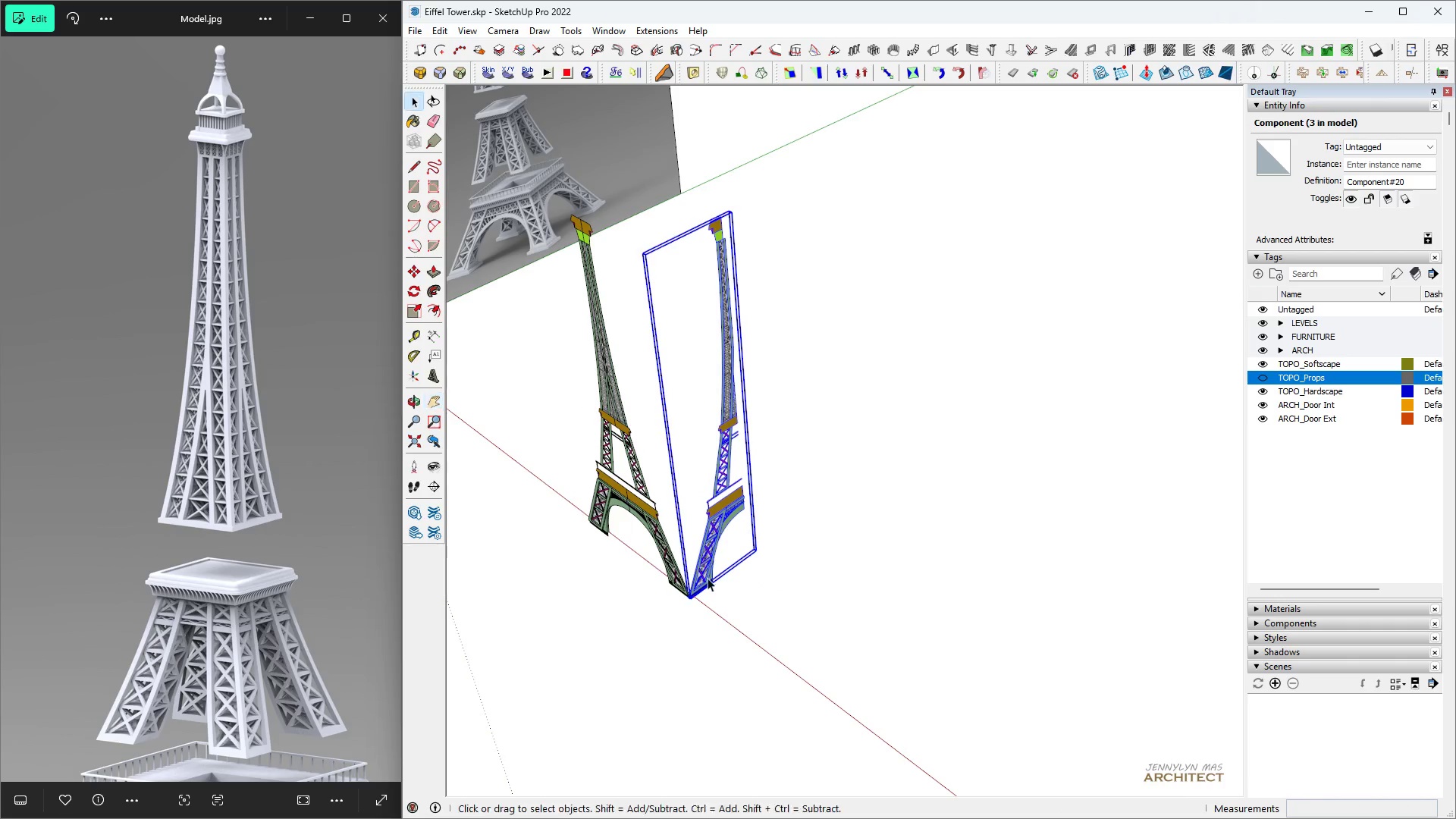 
key(M)
 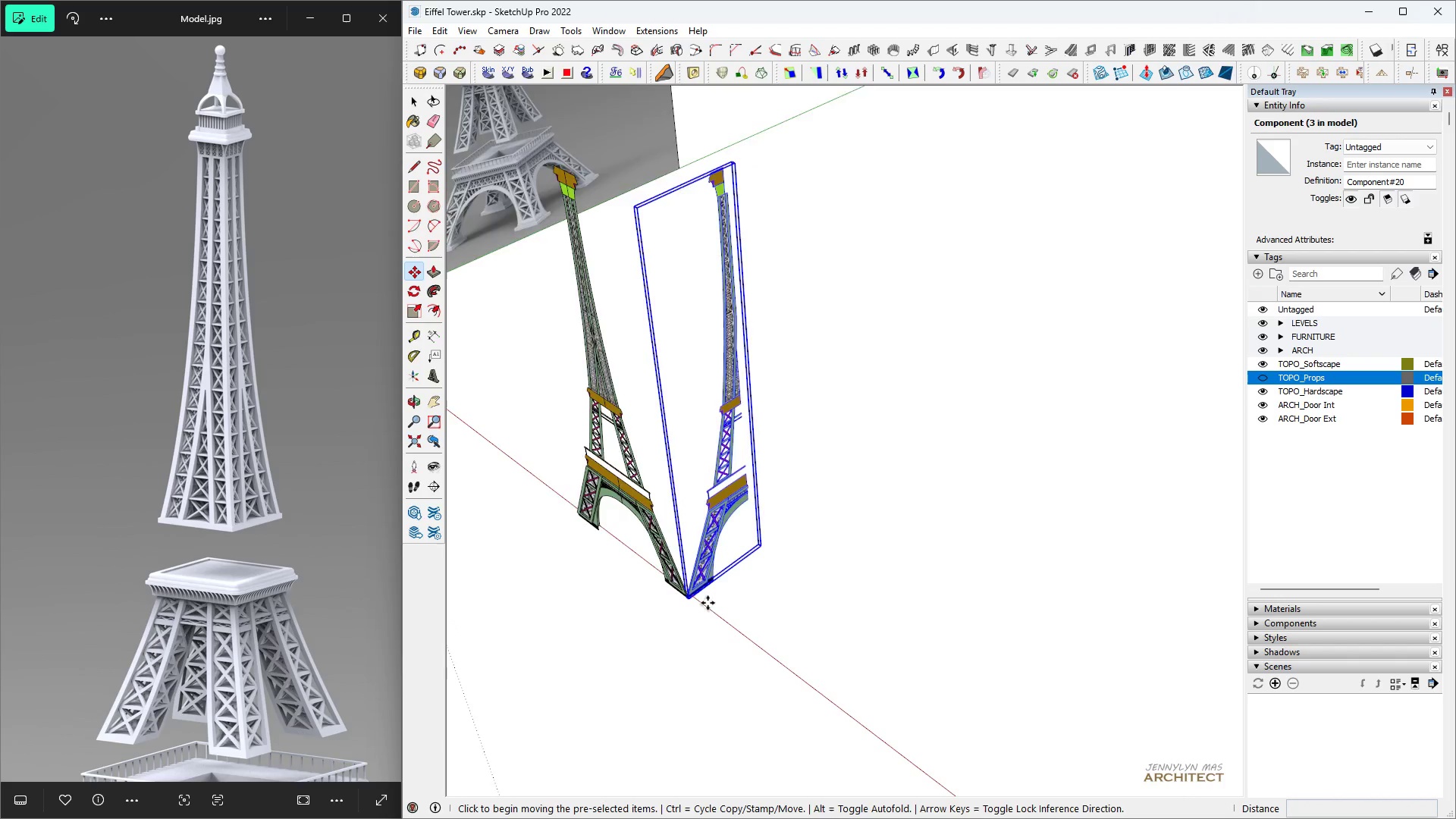 
scroll: coordinate [708, 610], scroll_direction: up, amount: 4.0
 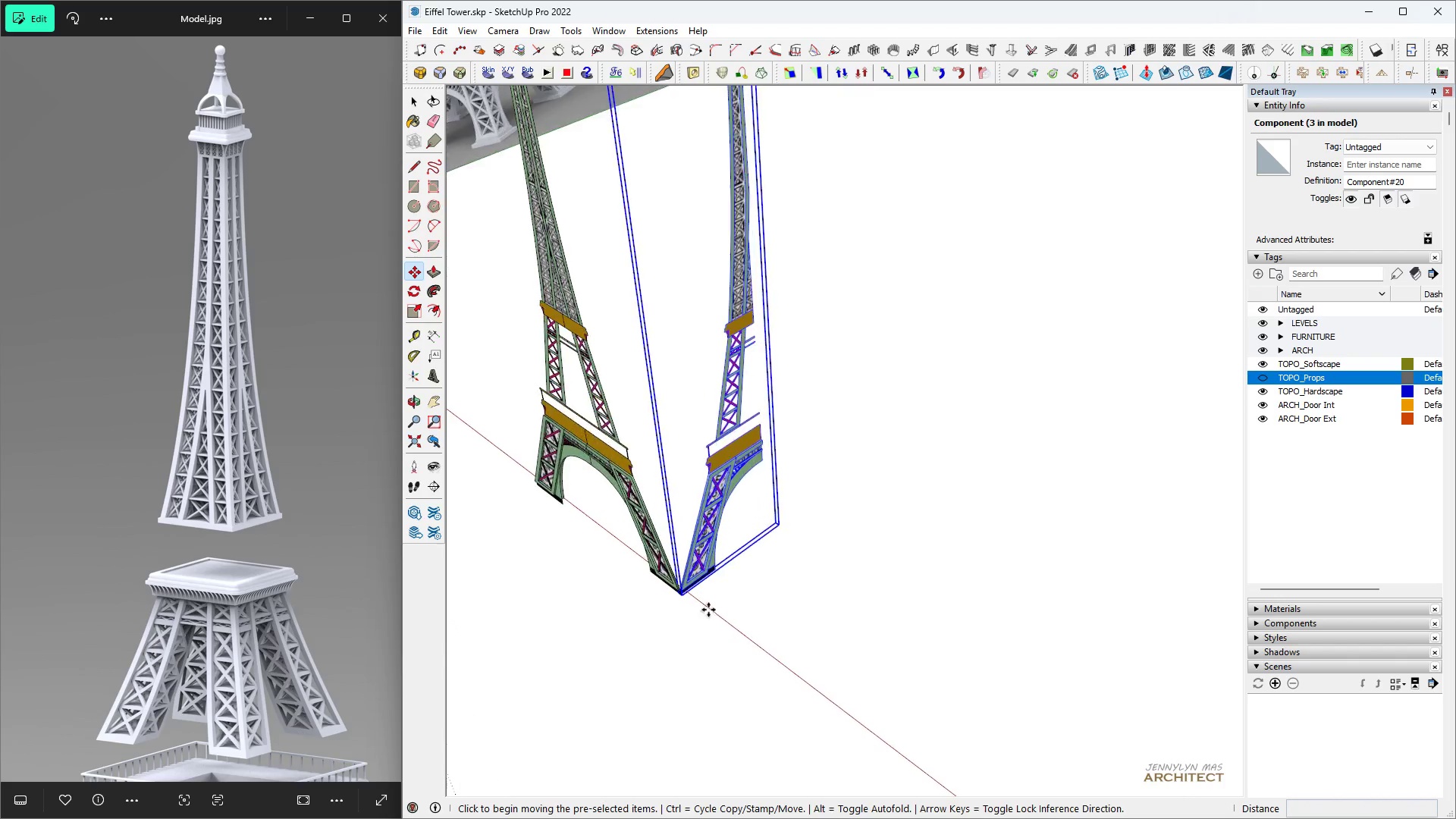 
key(Control+ControlLeft)
 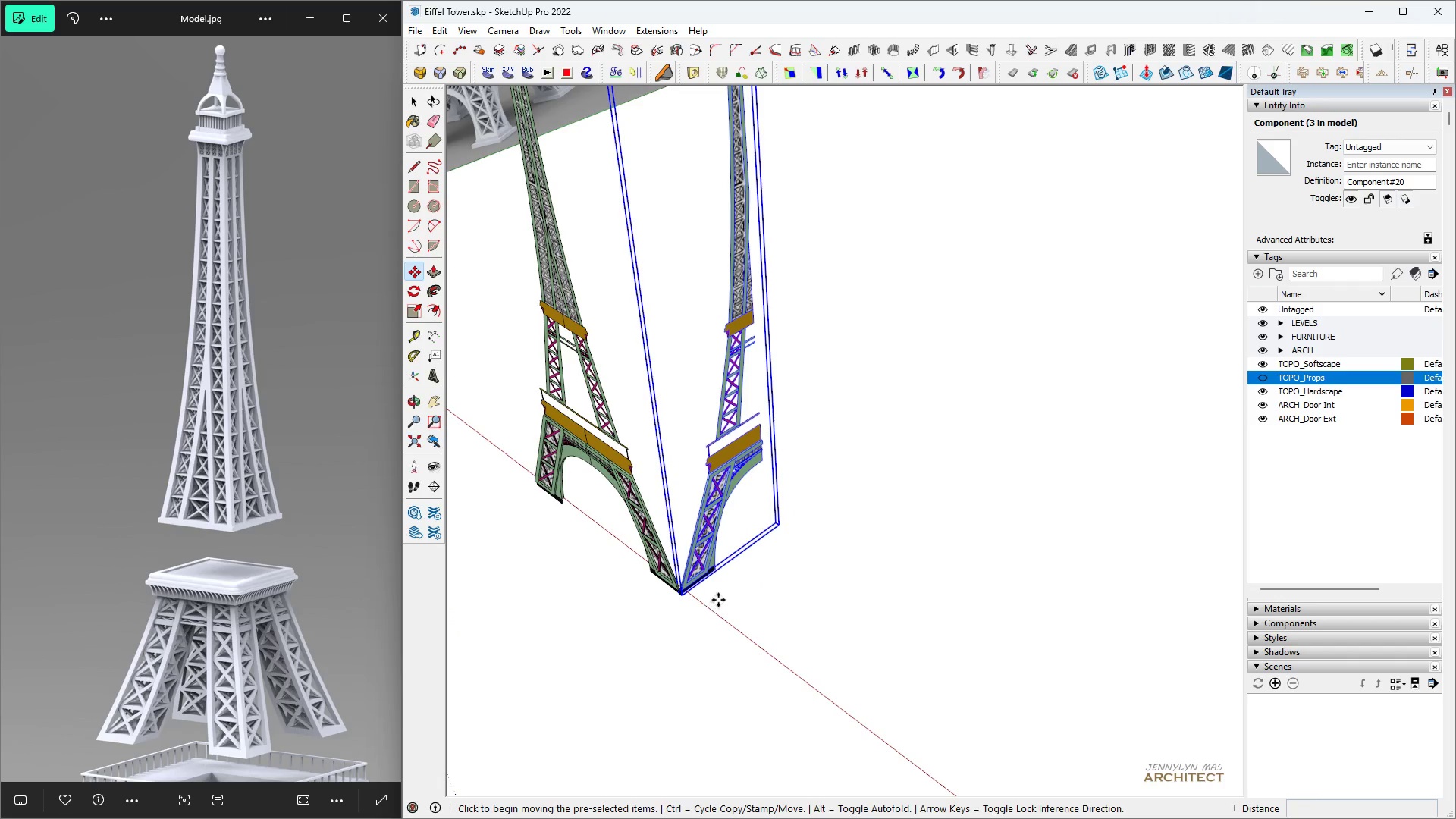 
left_click([718, 600])
 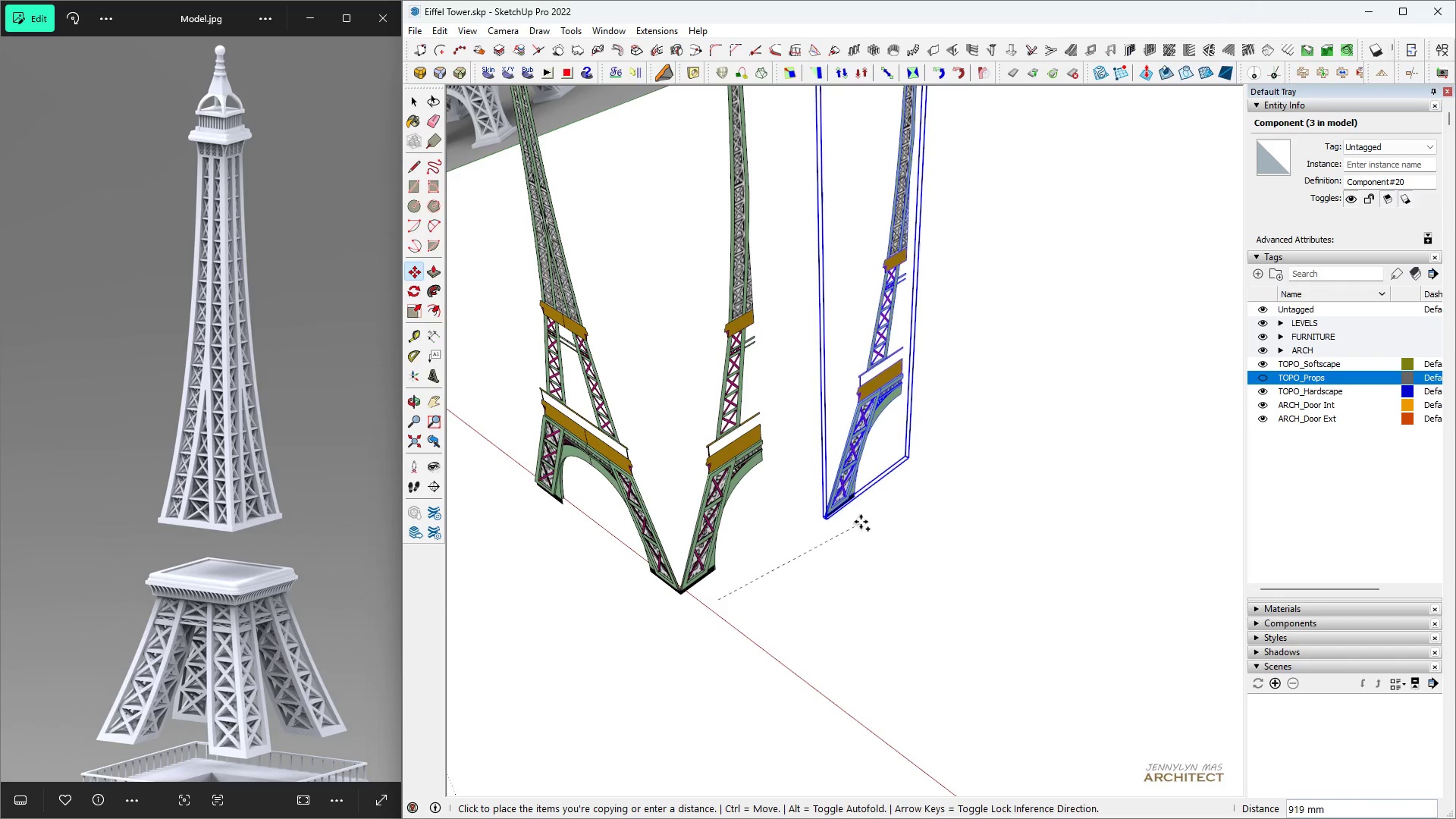 
key(Space)
 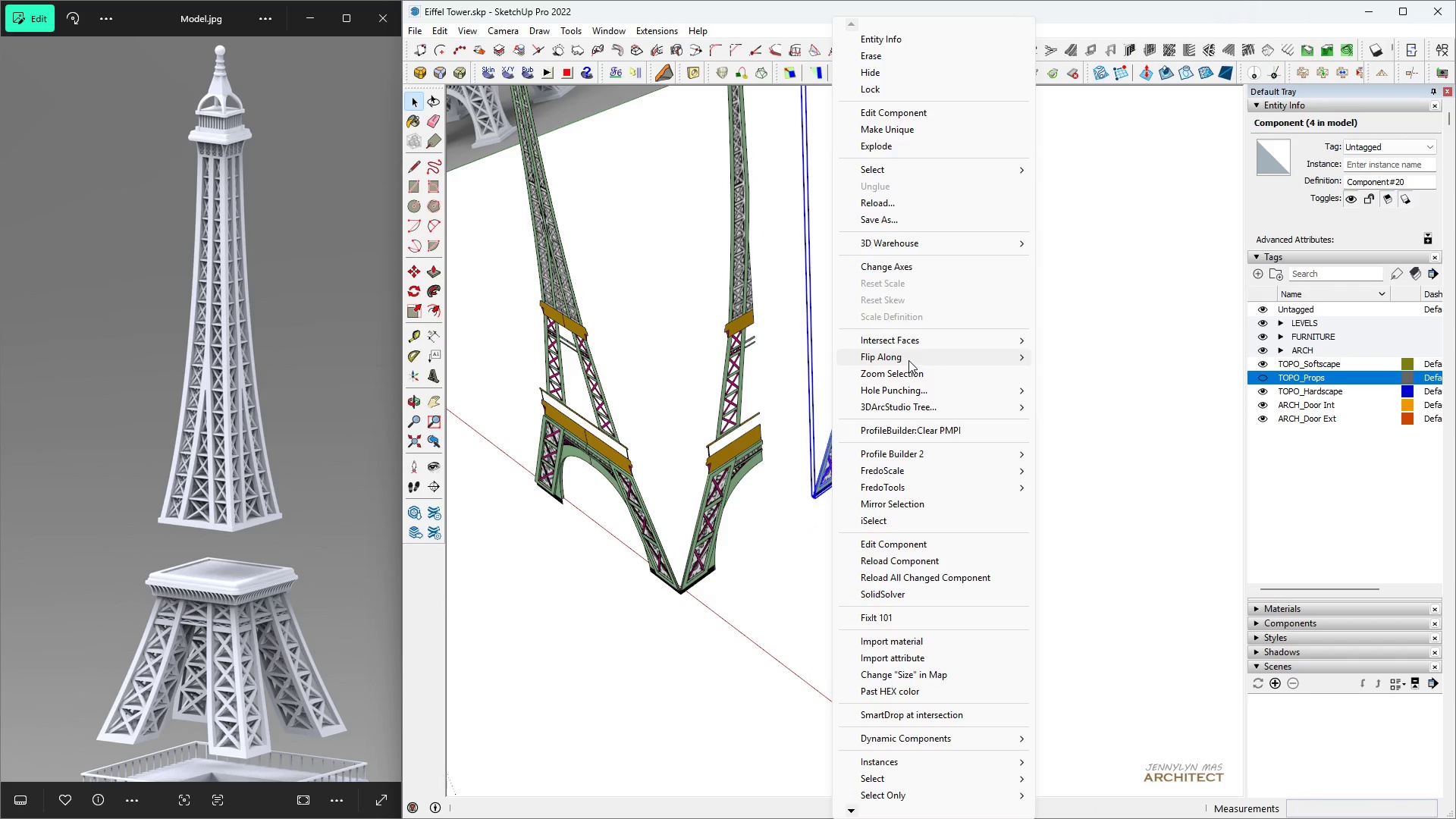 
left_click([908, 366])
 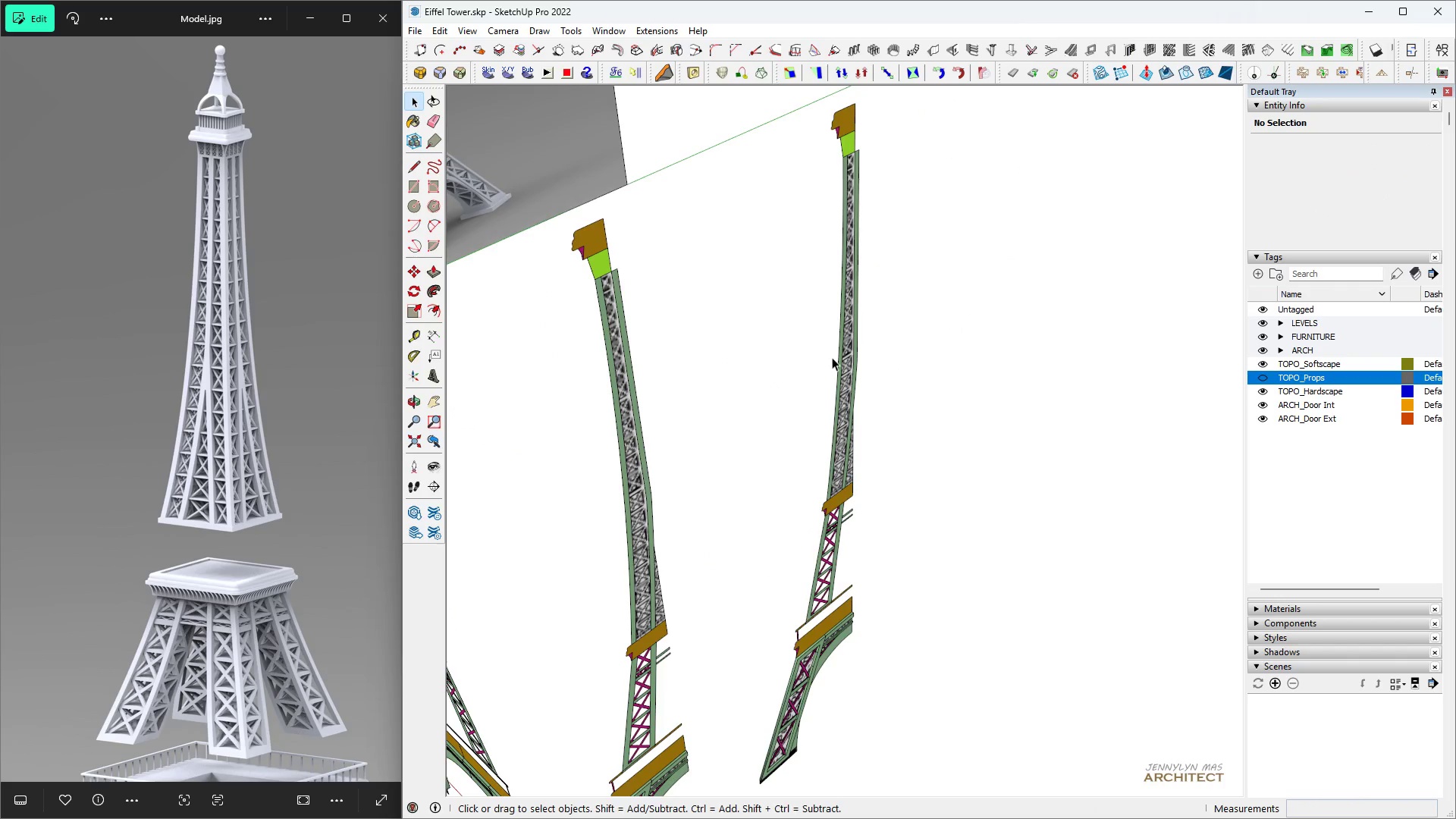 
left_click([842, 366])
 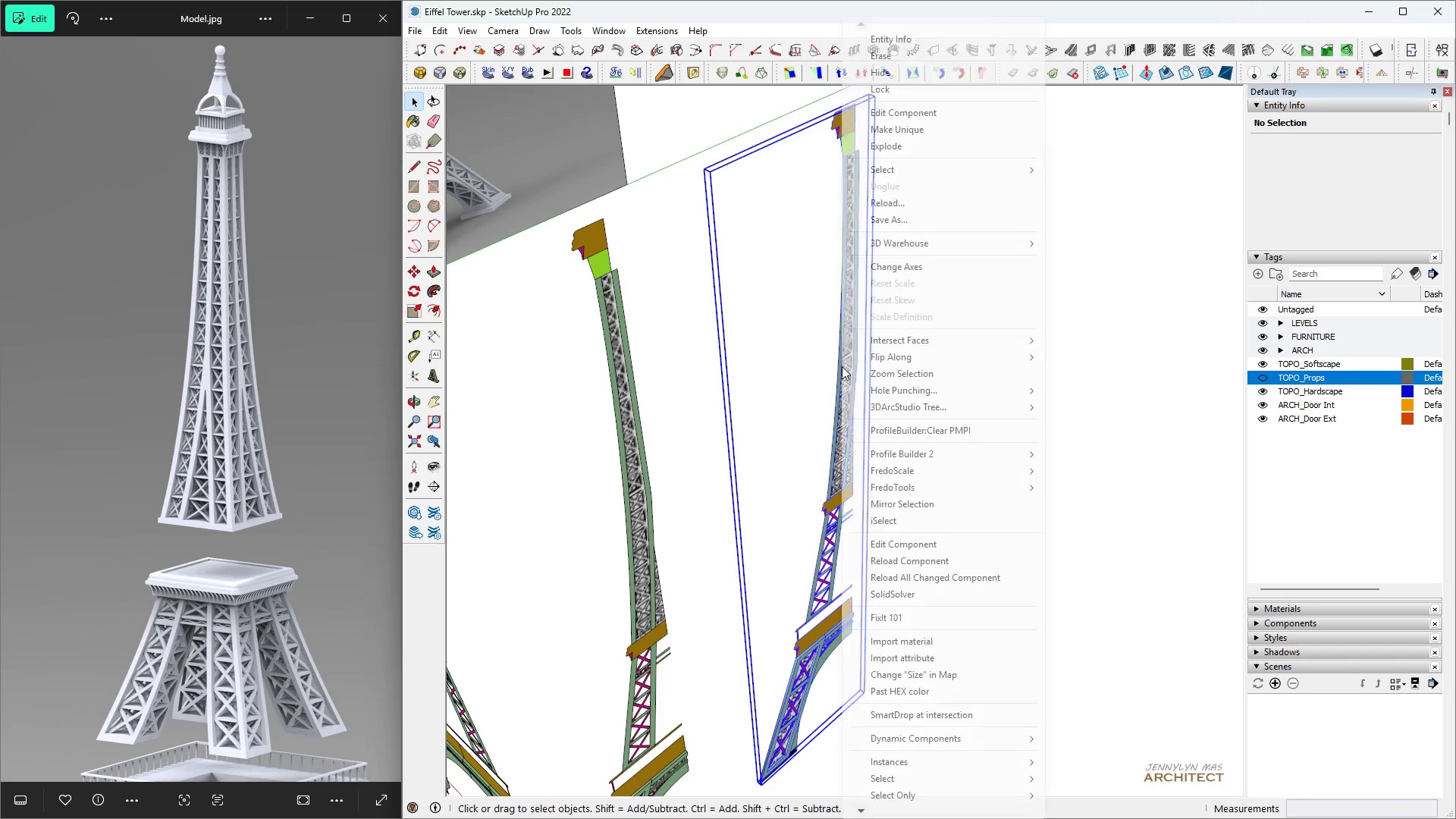 
right_click([842, 366])
 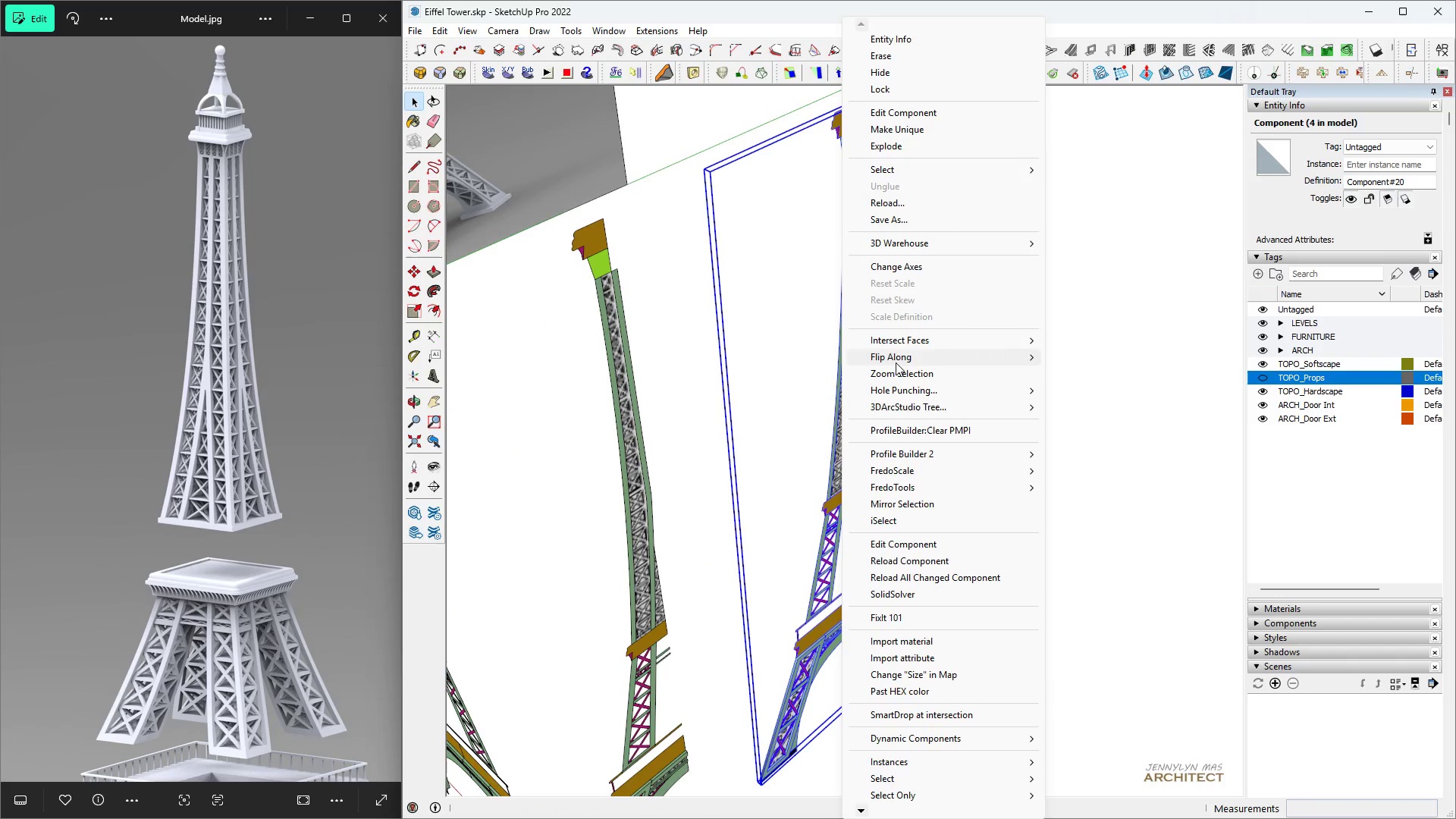 
left_click([895, 361])
 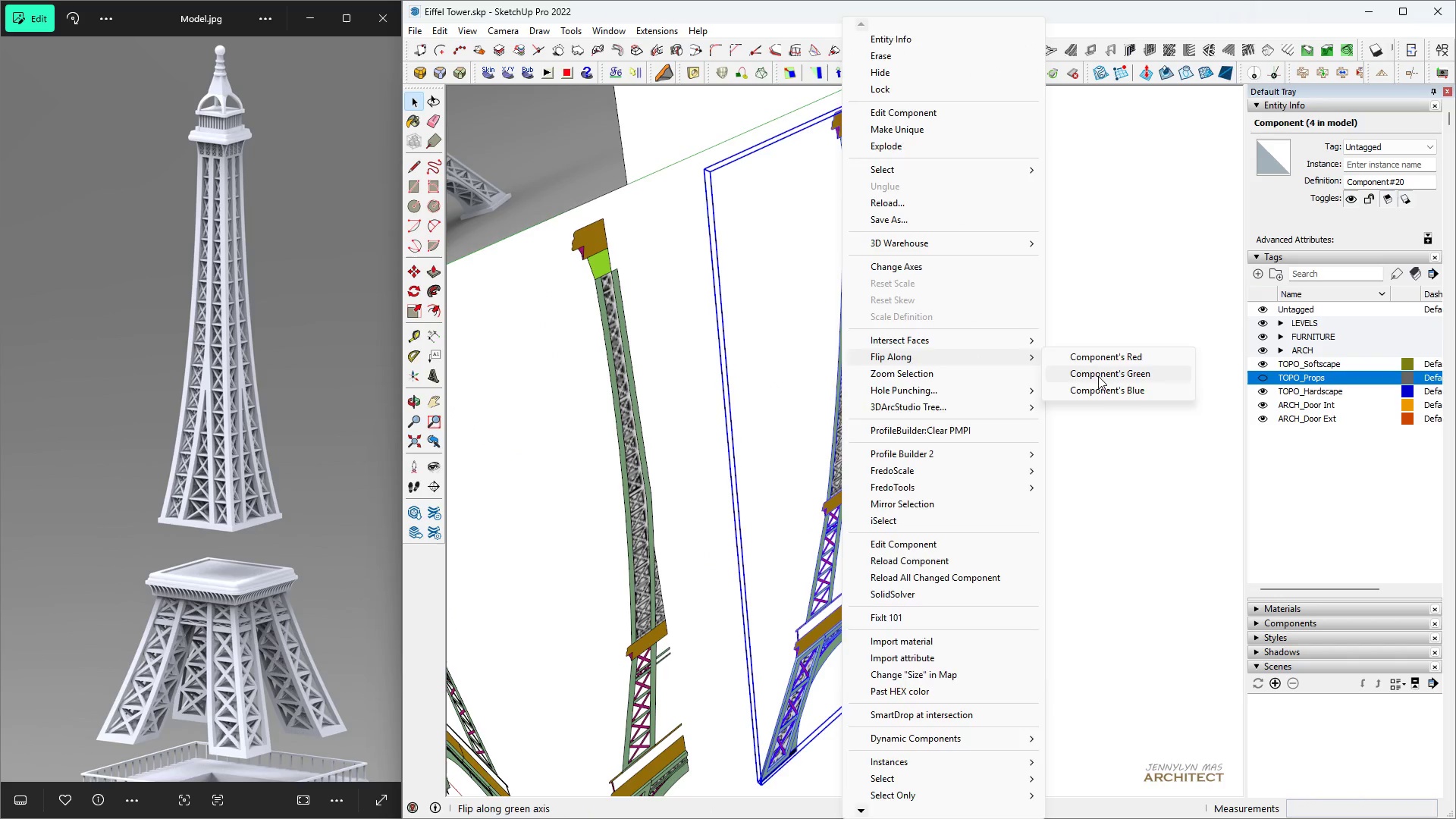 
left_click([1098, 376])
 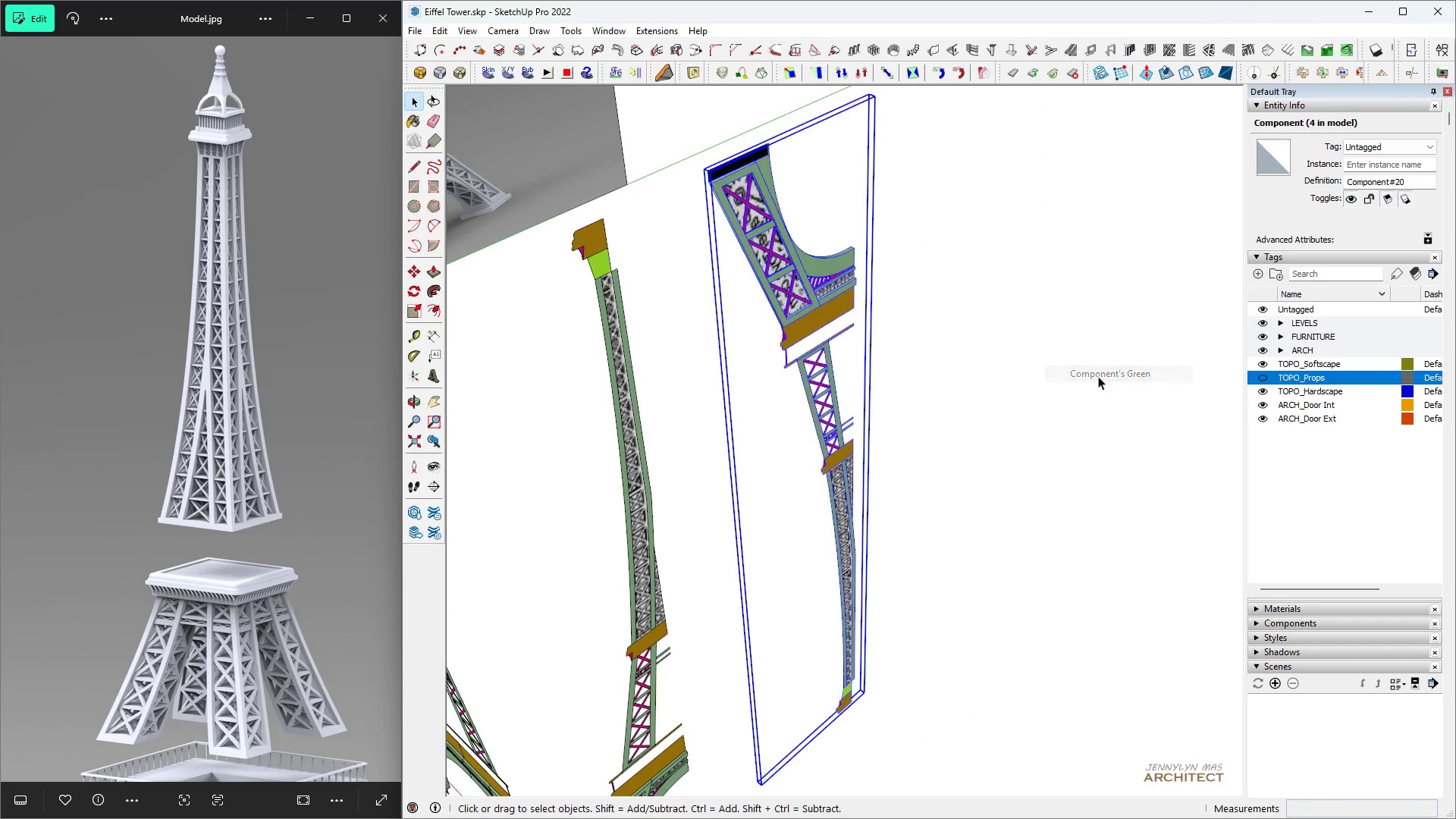 
key(H)
 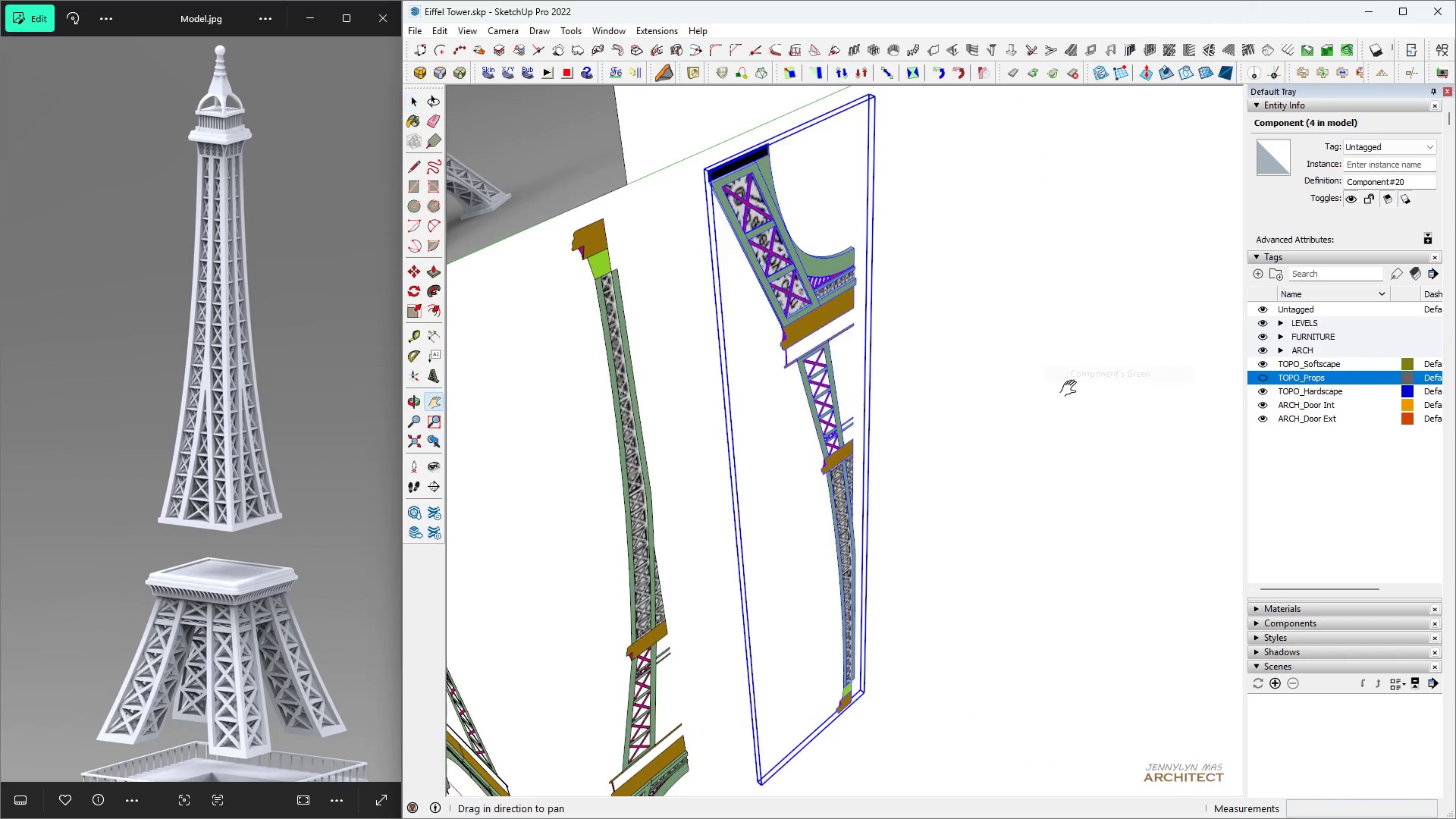 
scroll: coordinate [913, 498], scroll_direction: down, amount: 4.0
 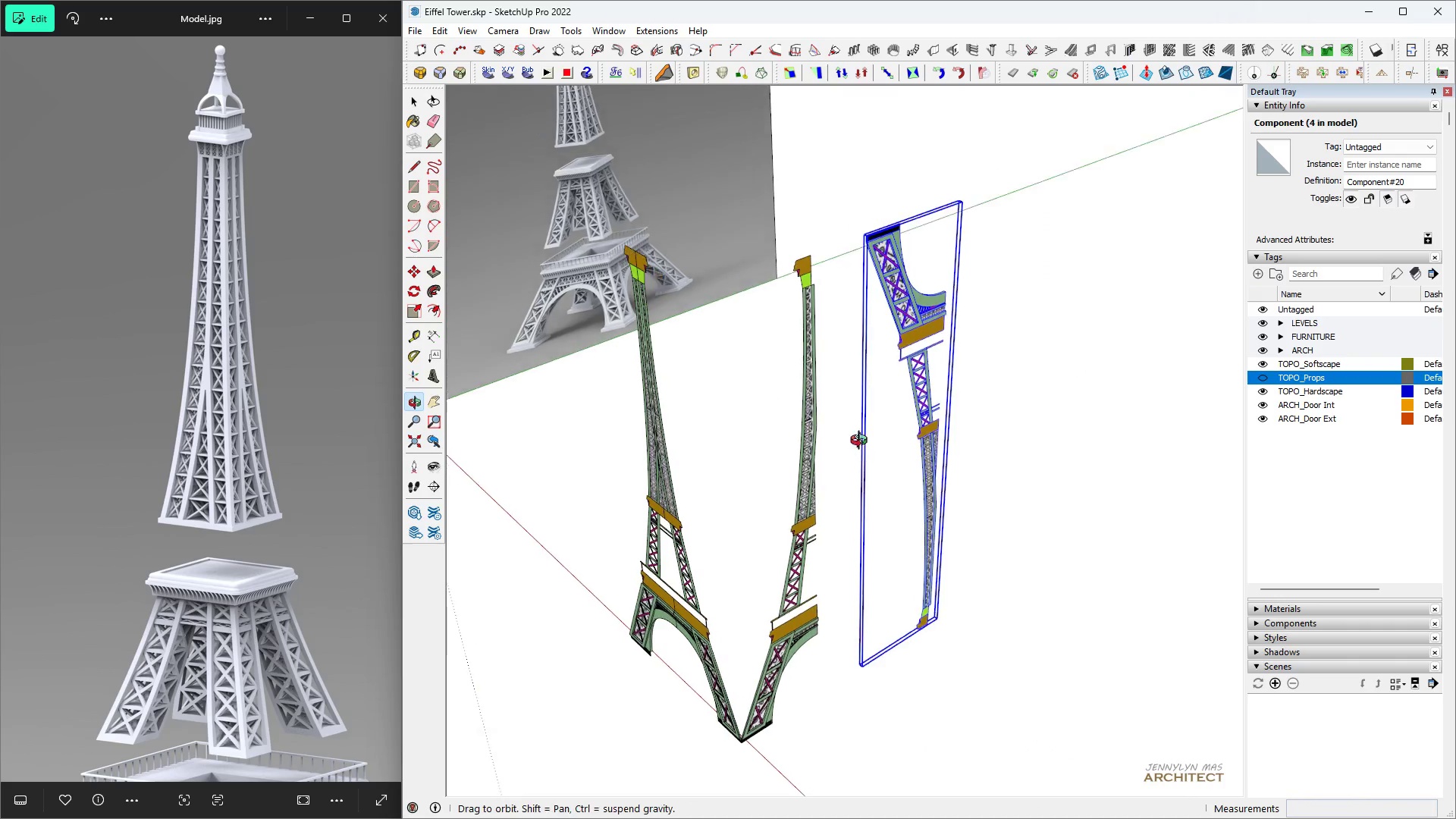 
key(Control+ControlLeft)
 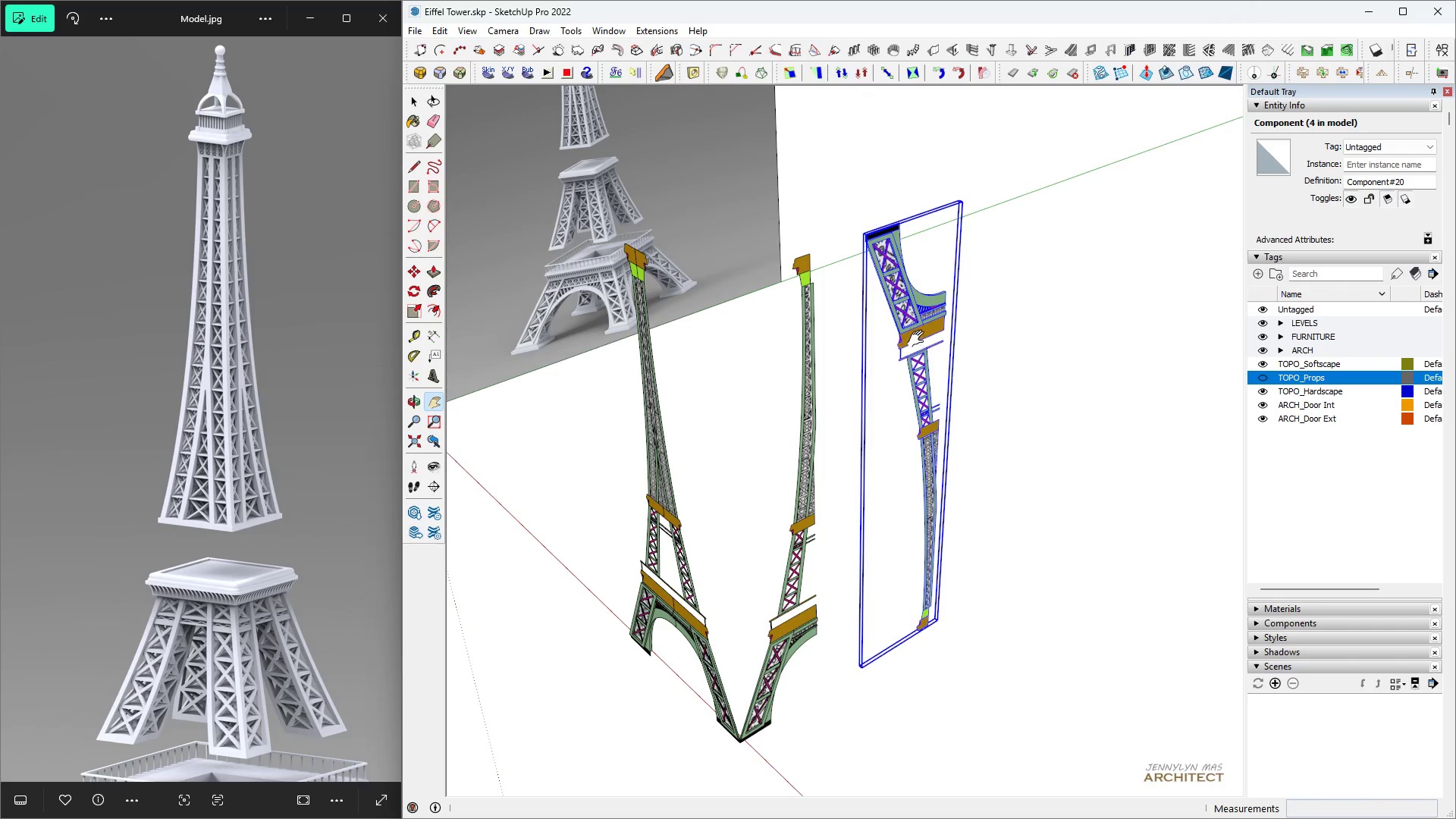 
key(Control+Z)
 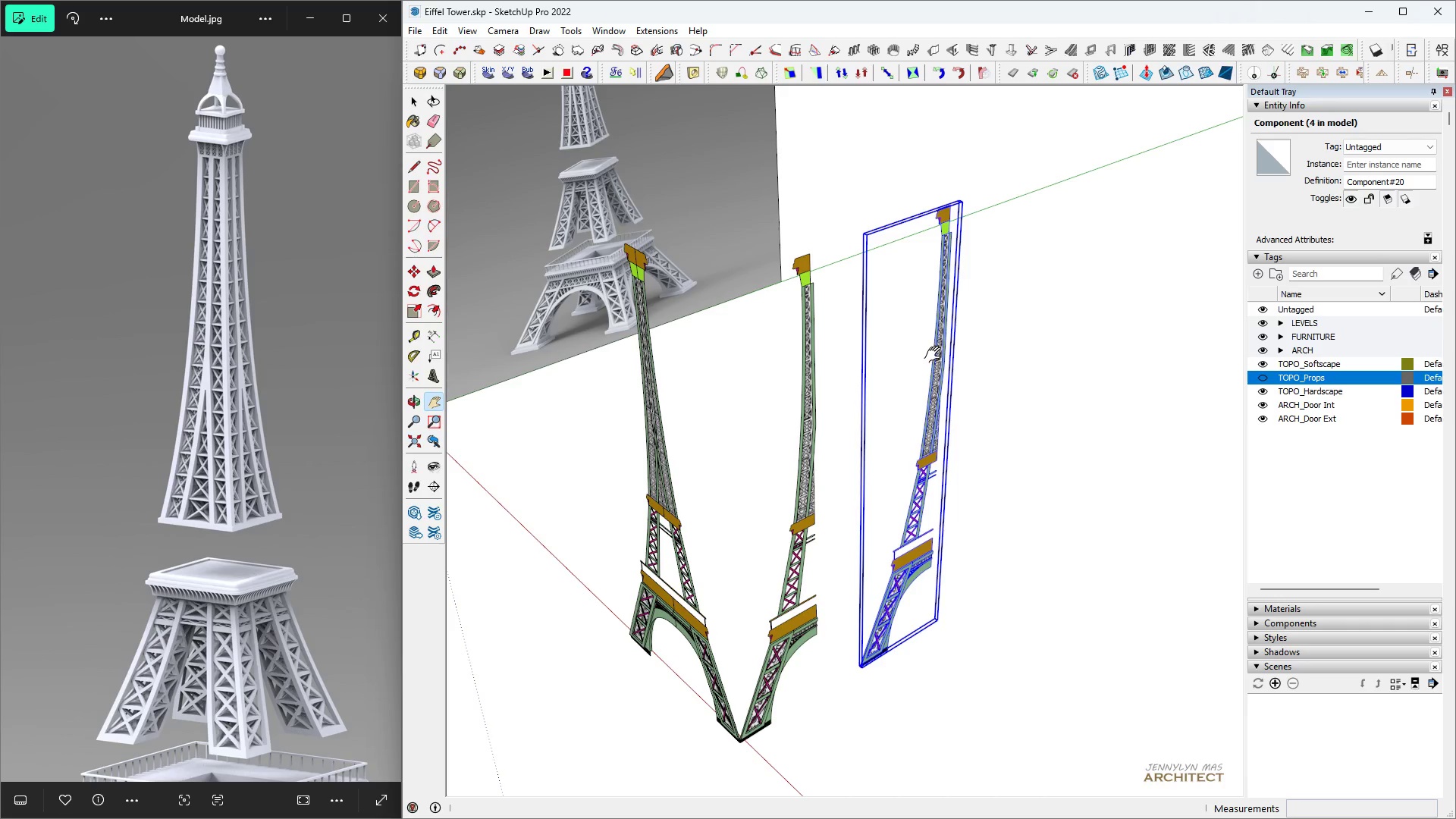 
key(Space)
 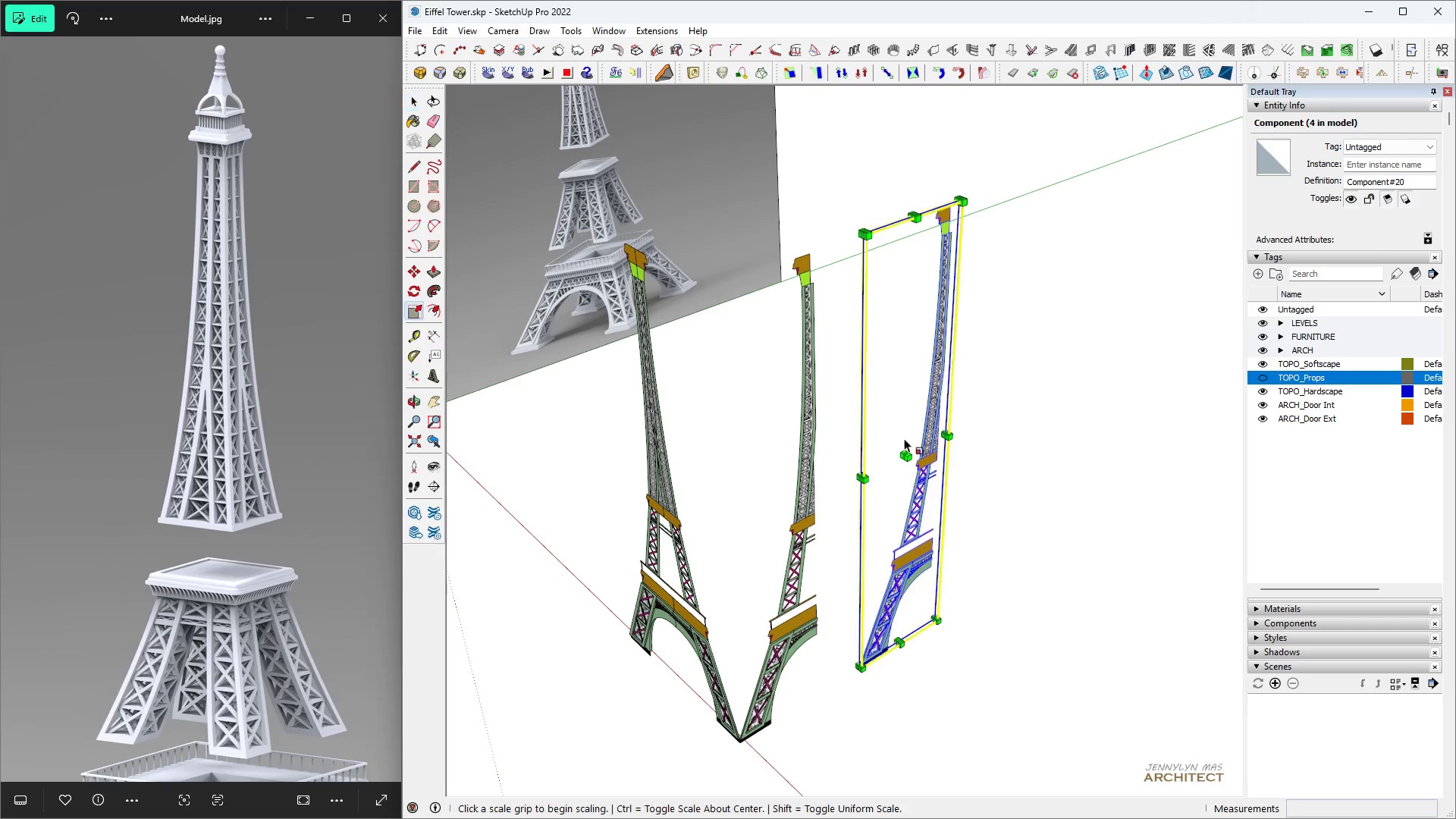 
key(S)
 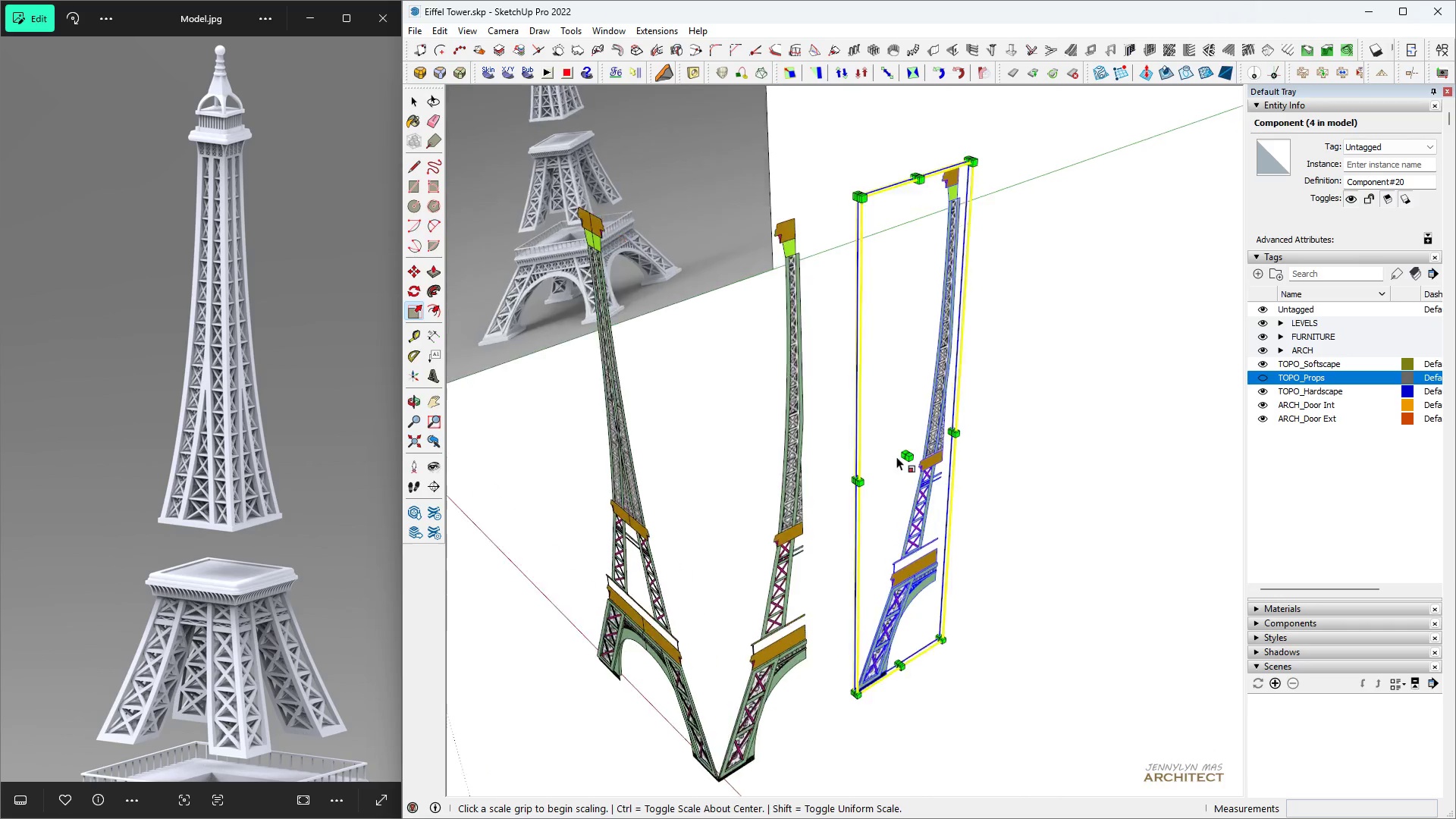 
scroll: coordinate [855, 522], scroll_direction: up, amount: 6.0
 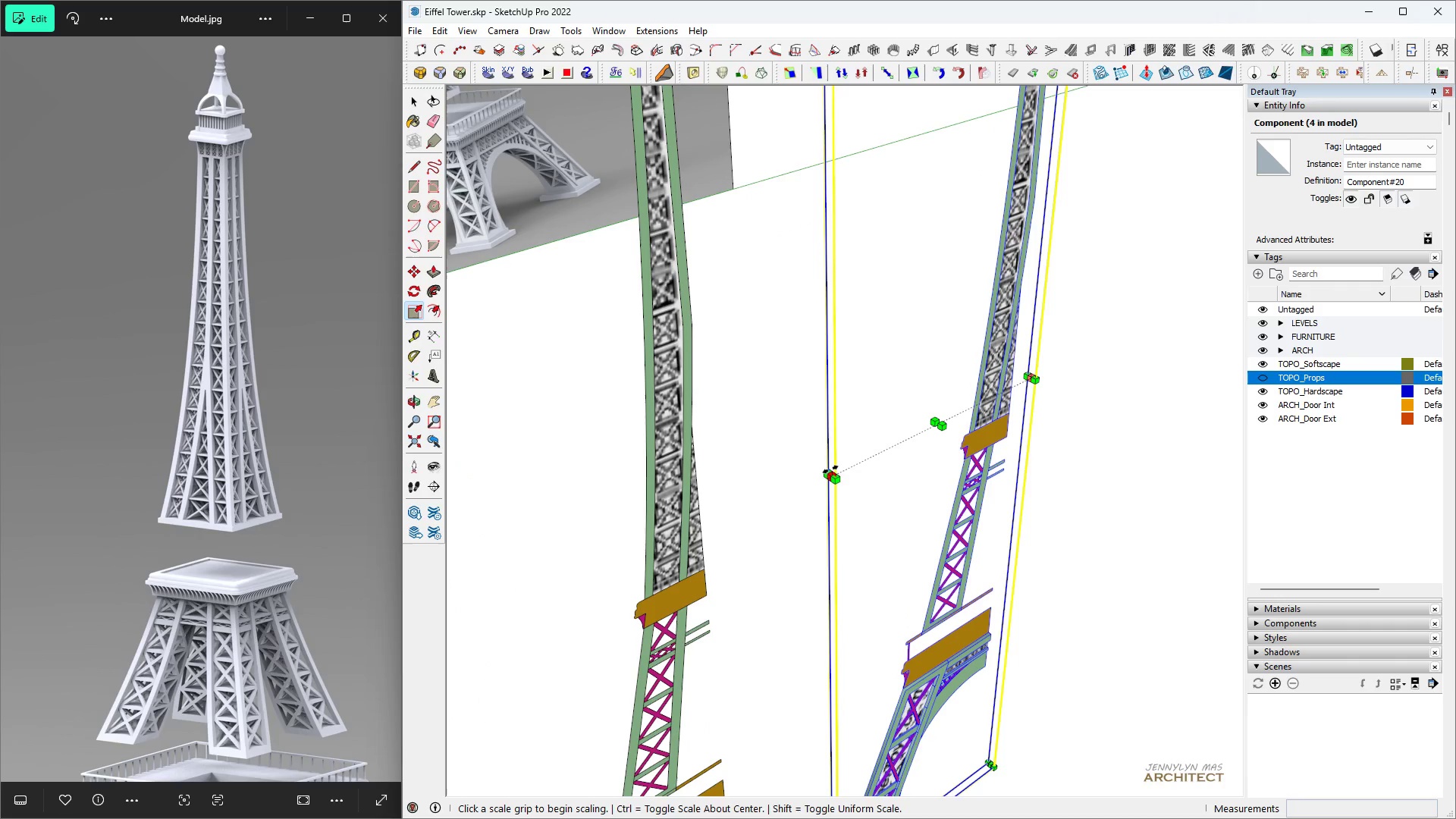 
left_click([830, 469])
 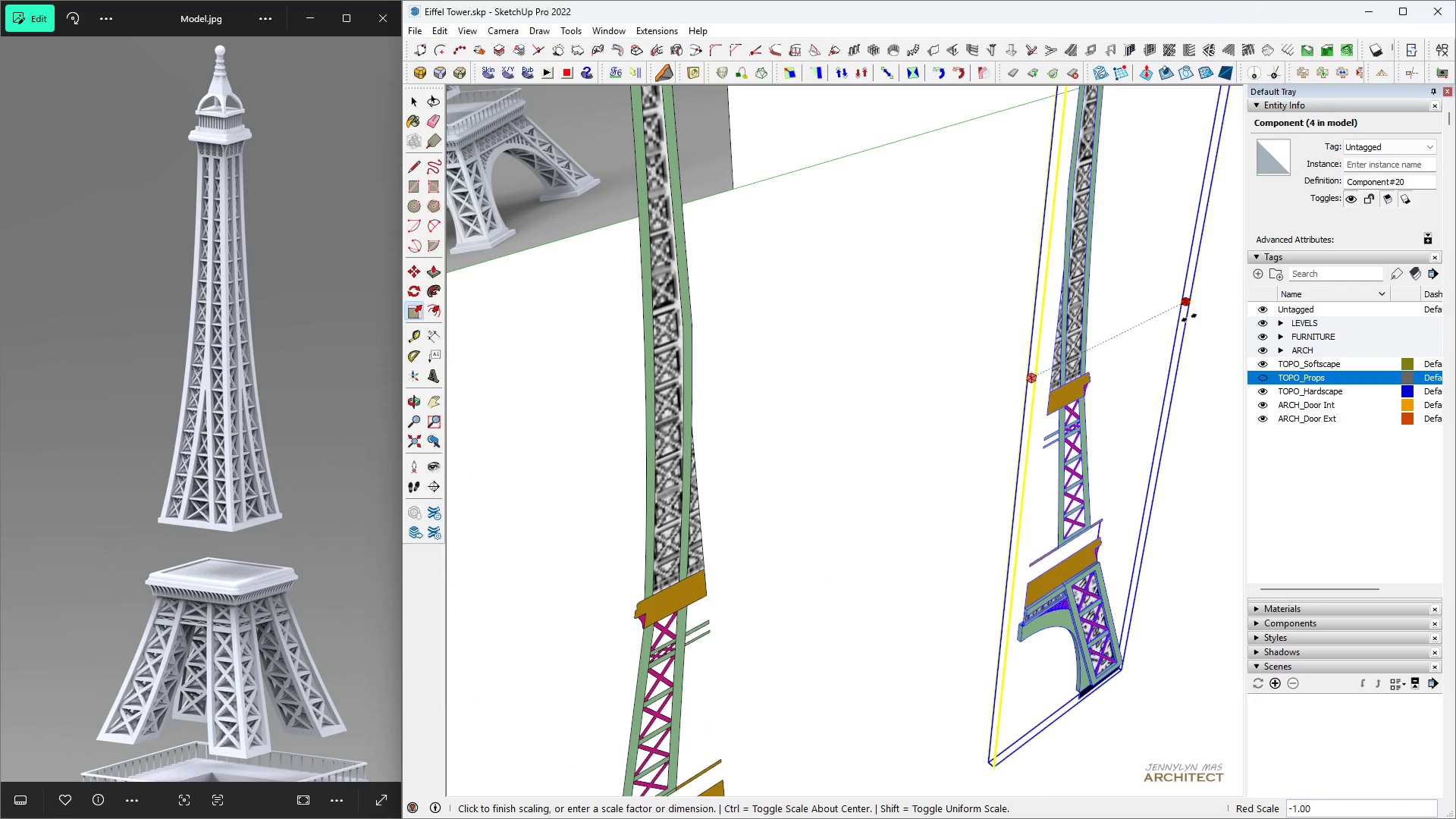 
key(Minus)
 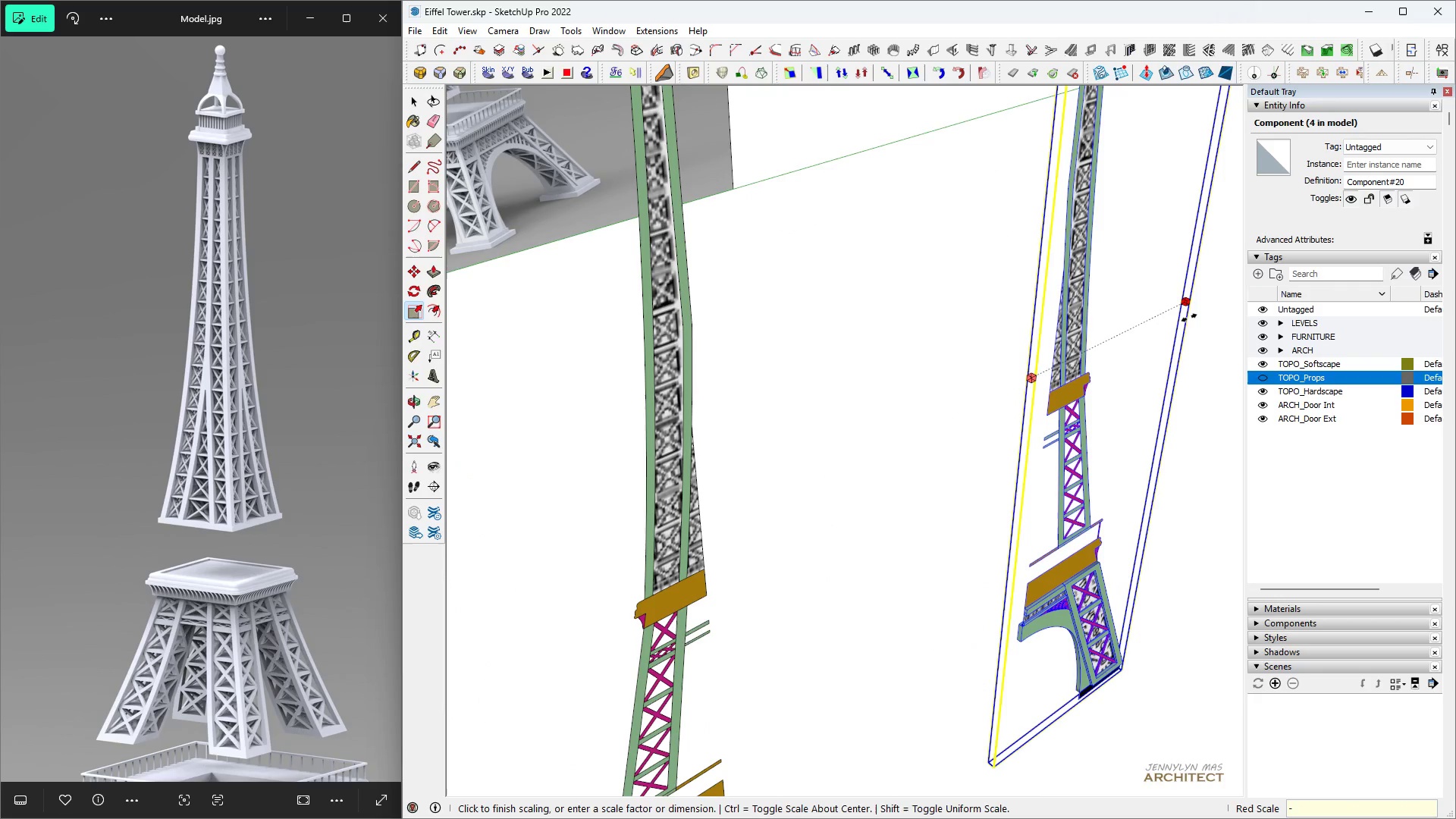 
key(1)
 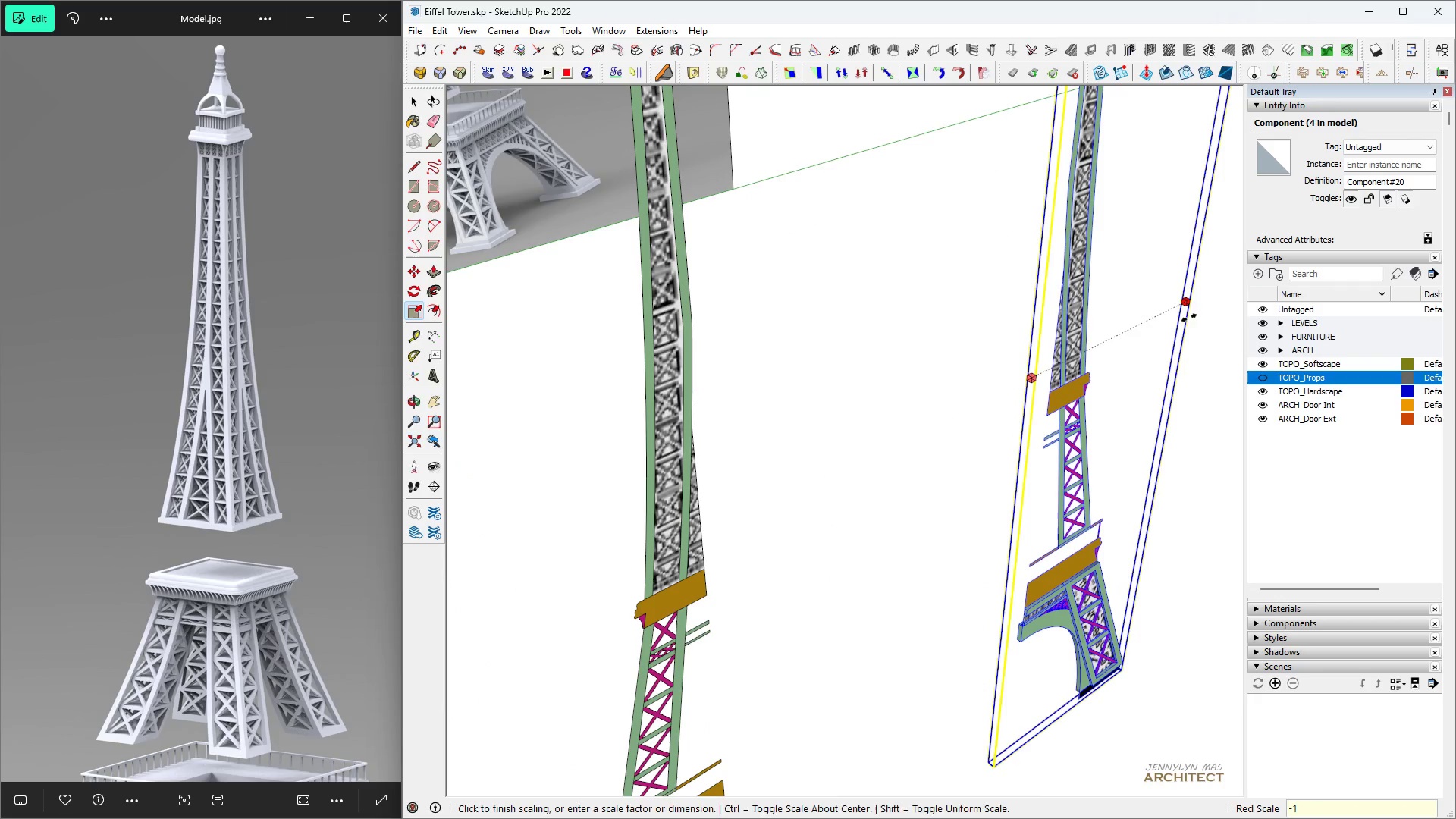 
key(Enter)
 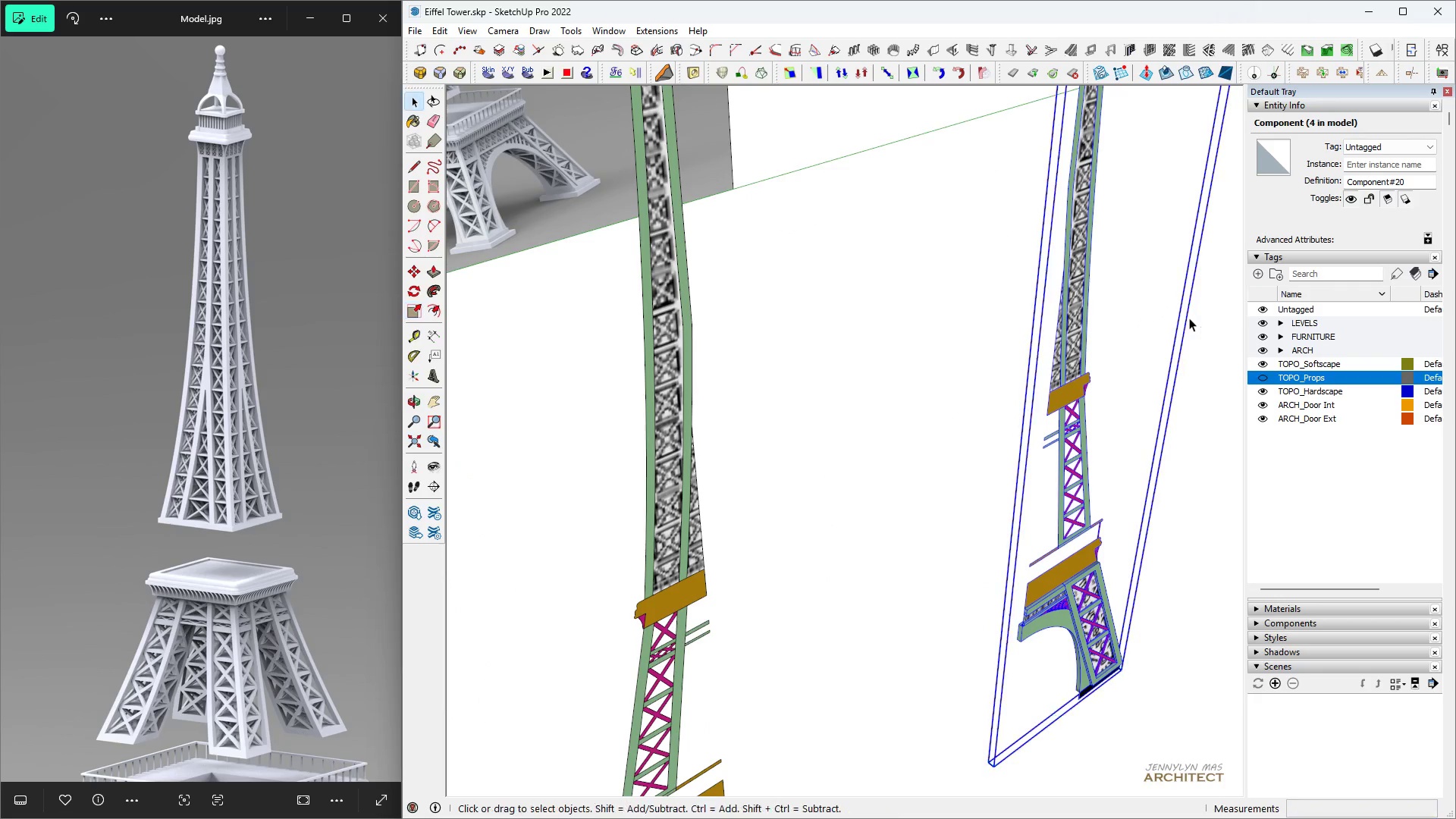 
key(Space)
 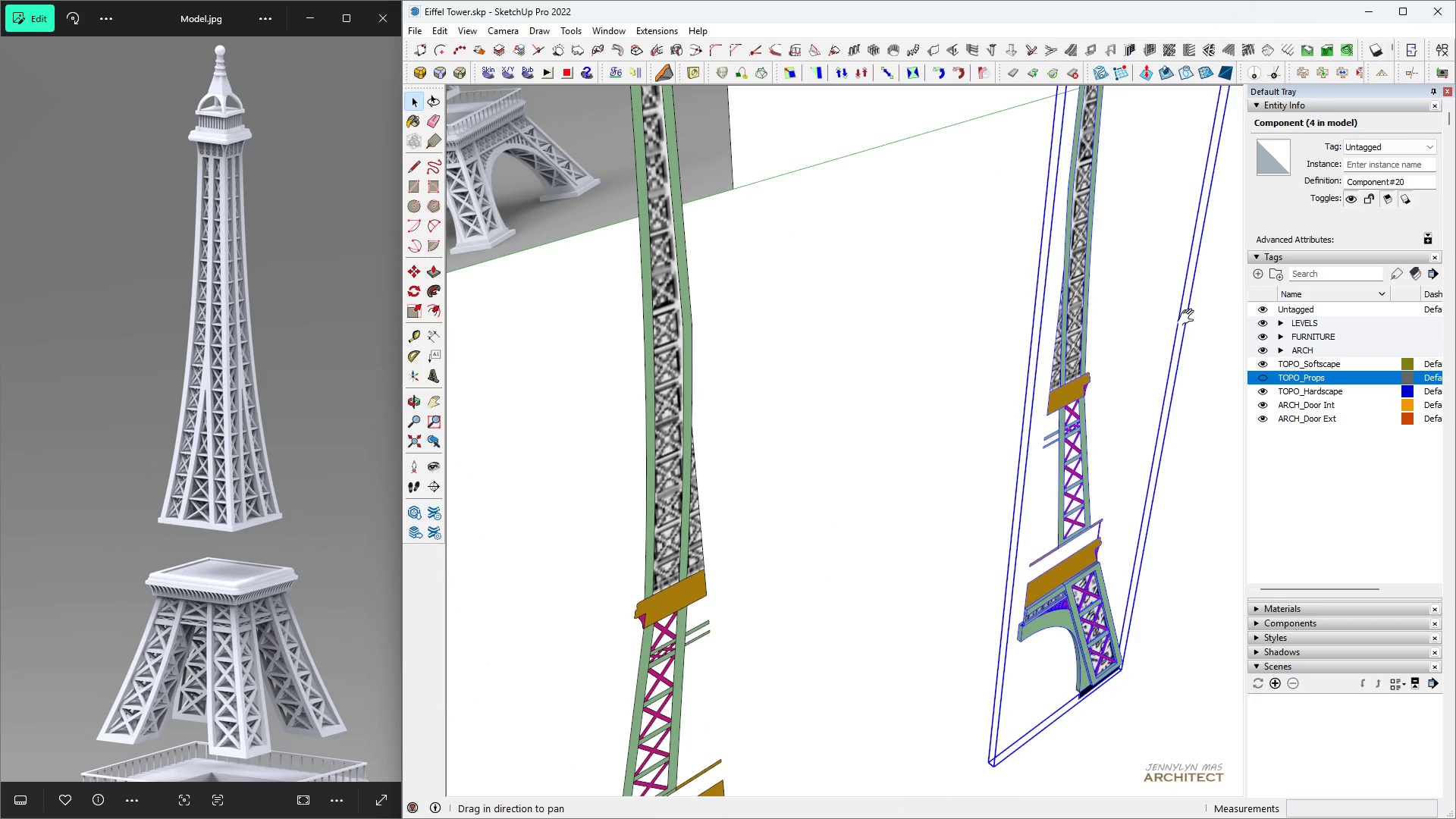 
key(H)
 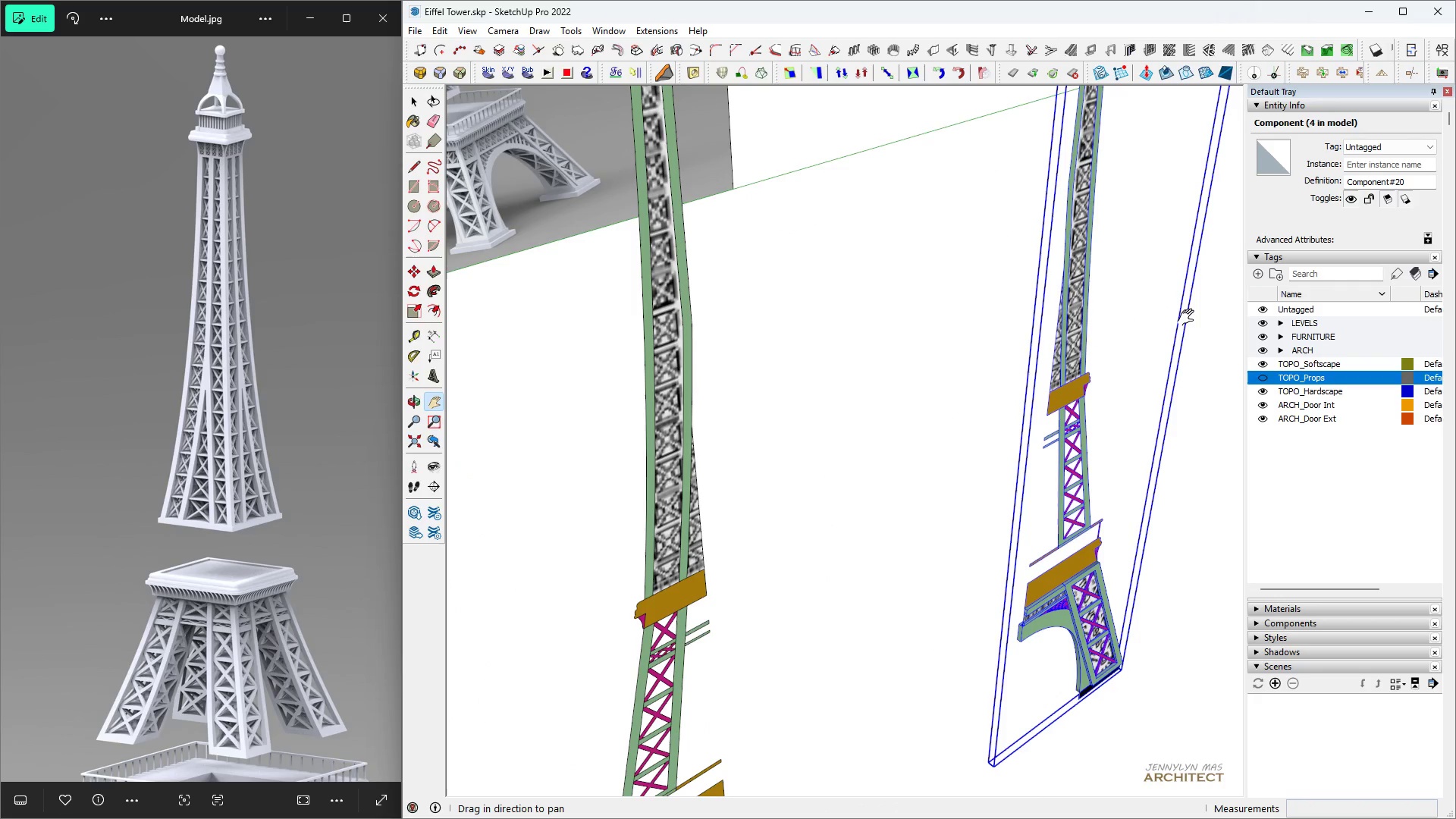 
scroll: coordinate [1021, 435], scroll_direction: up, amount: 4.0
 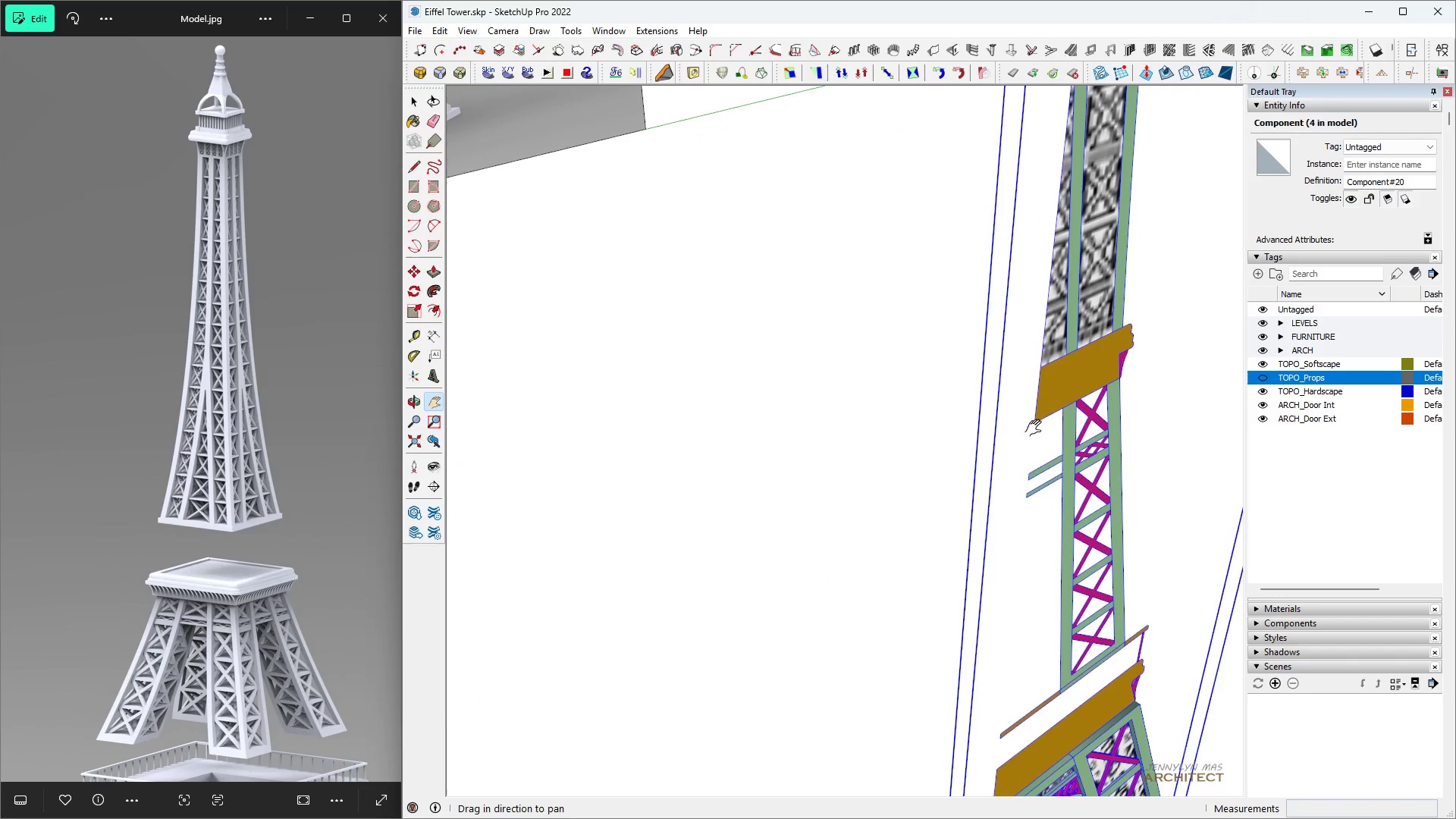 
key(Space)
 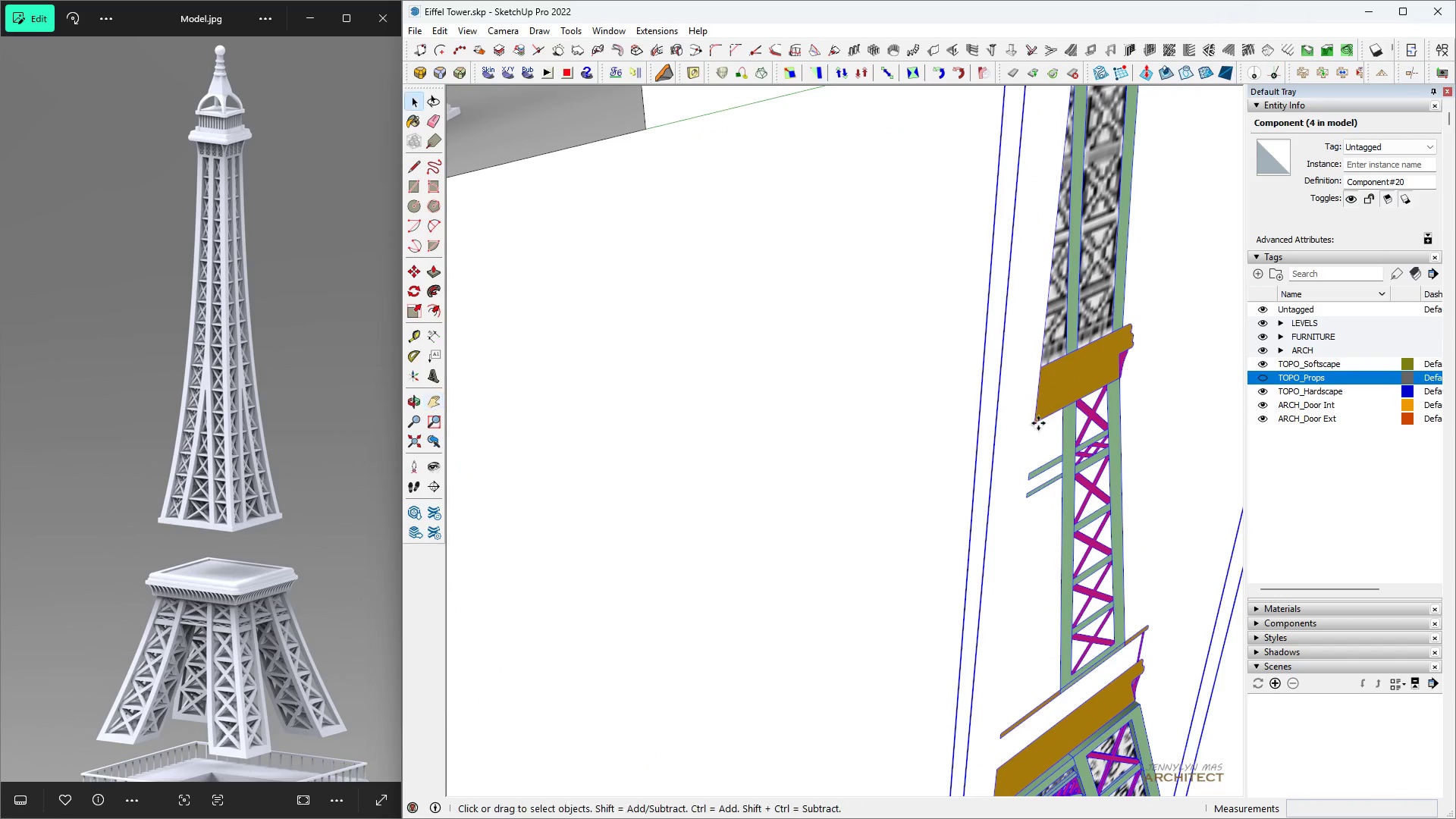 
key(M)
 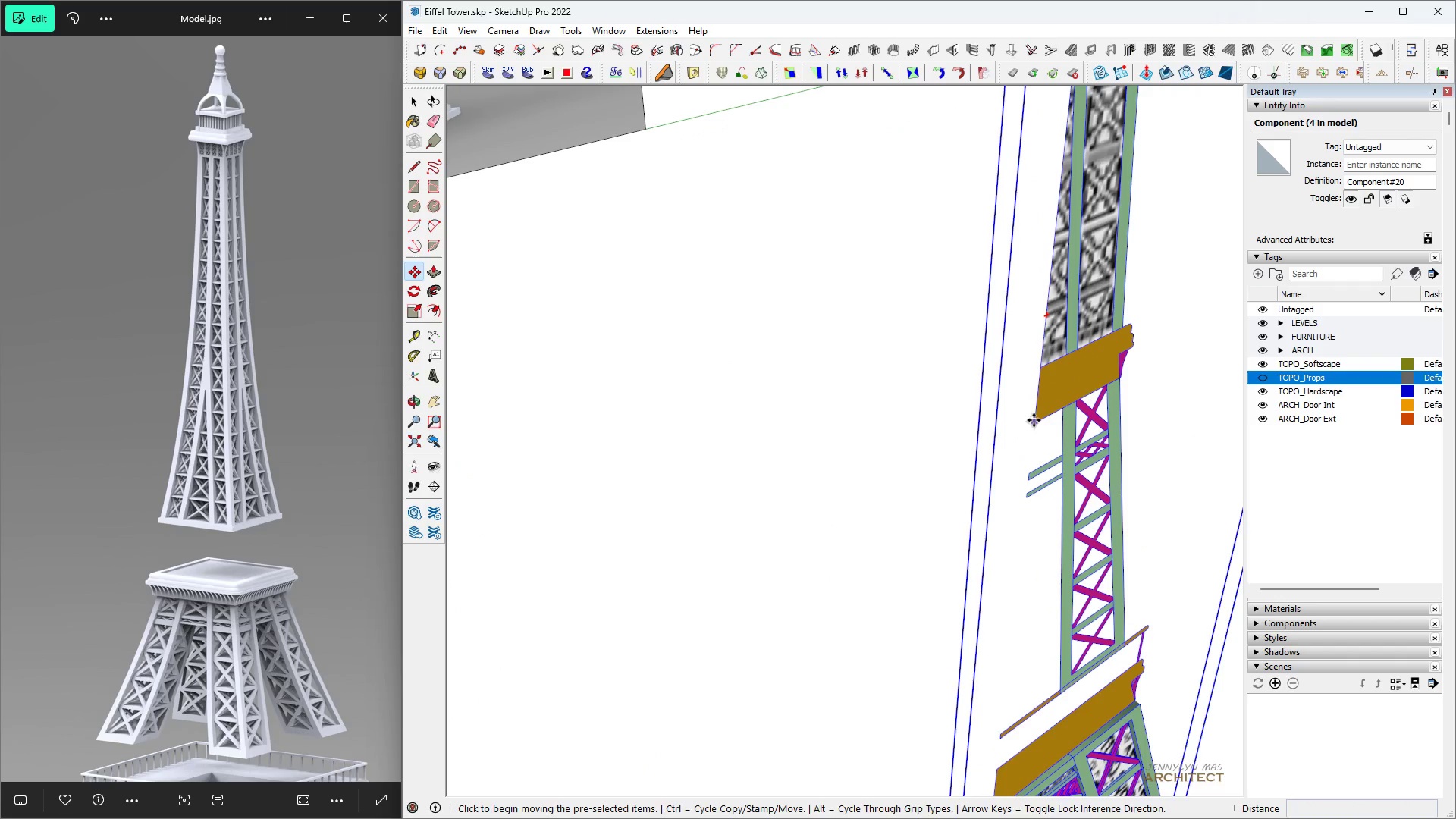 
left_click([1034, 420])
 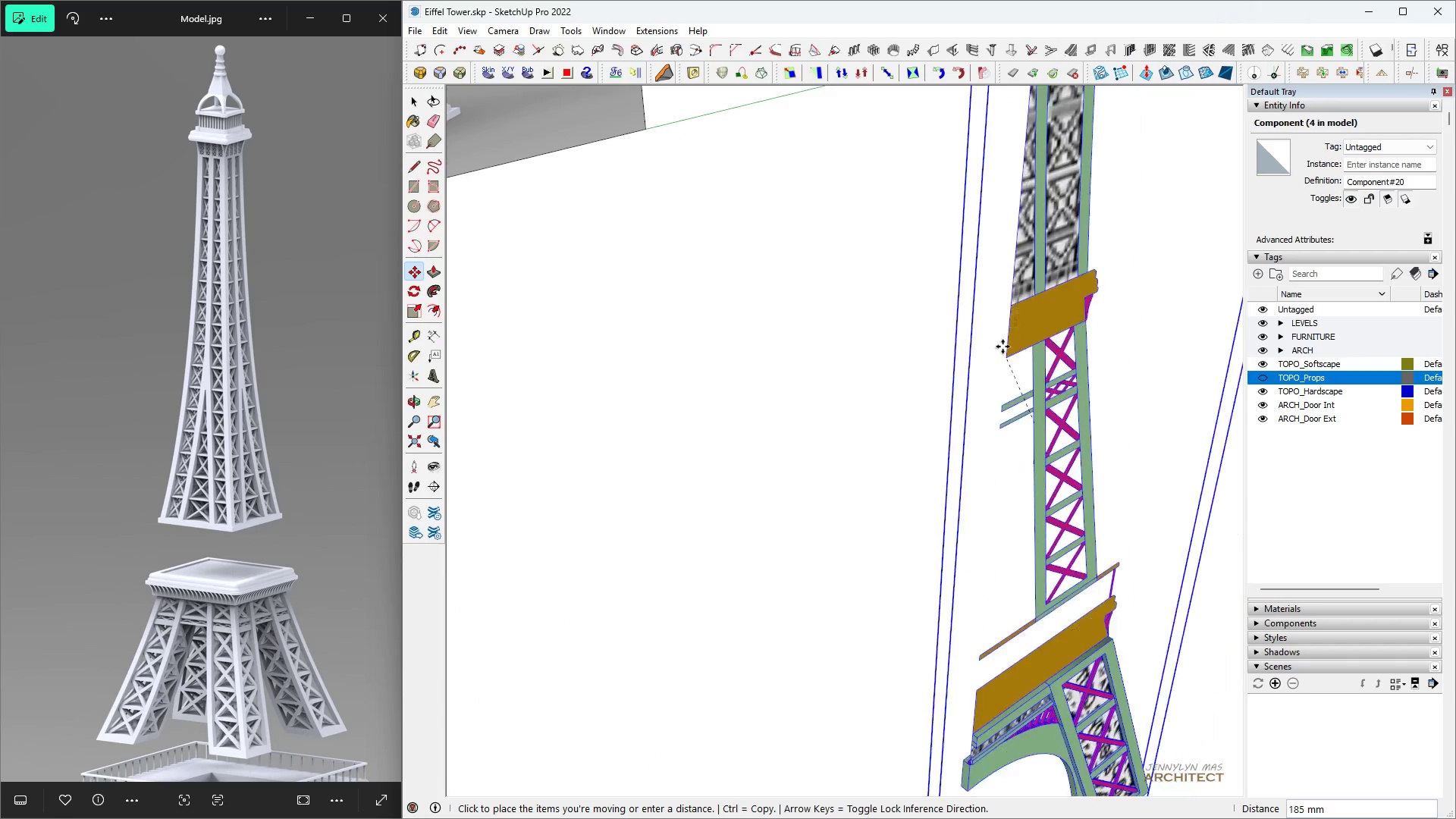 
scroll: coordinate [576, 555], scroll_direction: down, amount: 5.0
 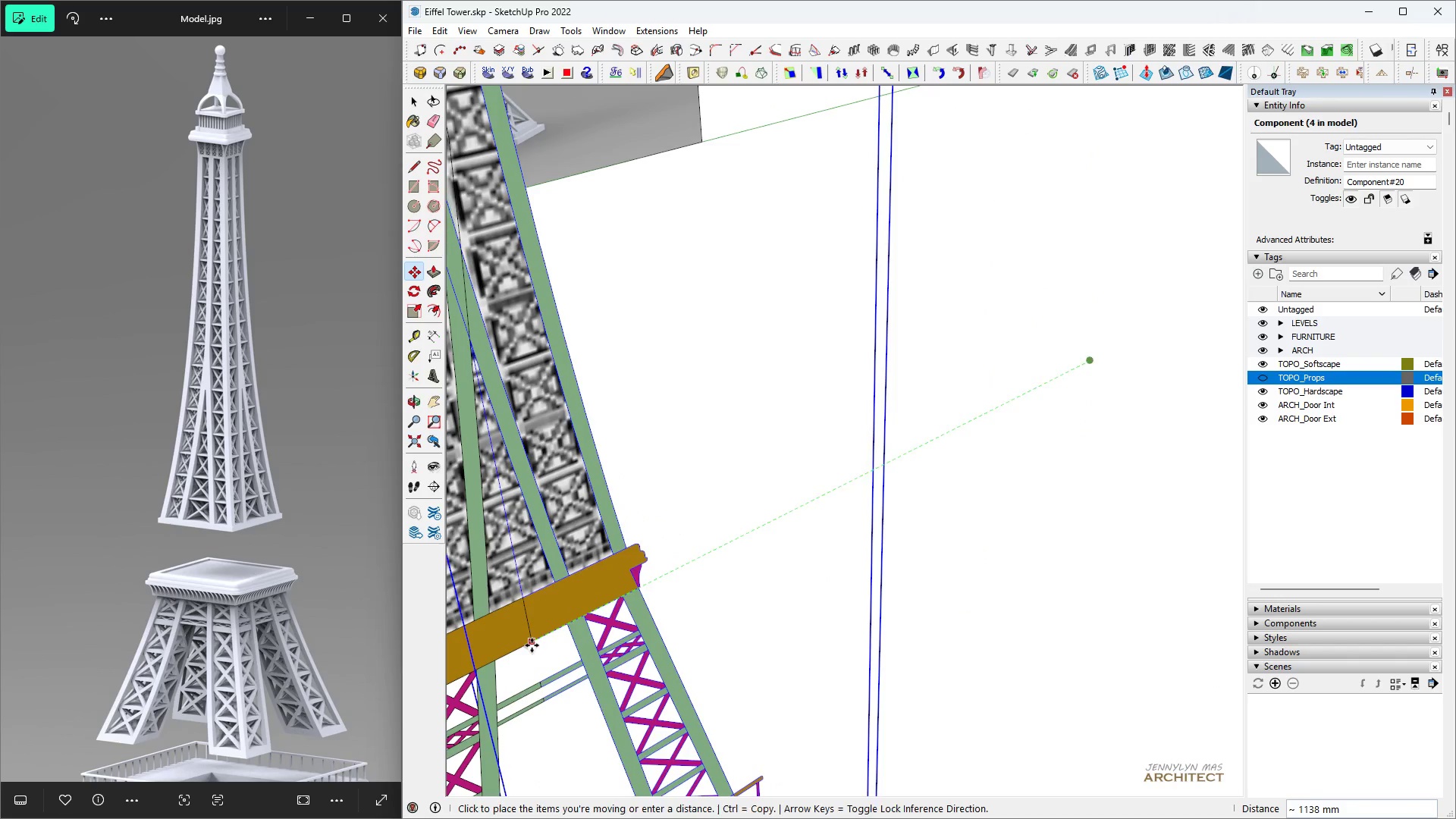 
left_click([532, 645])
 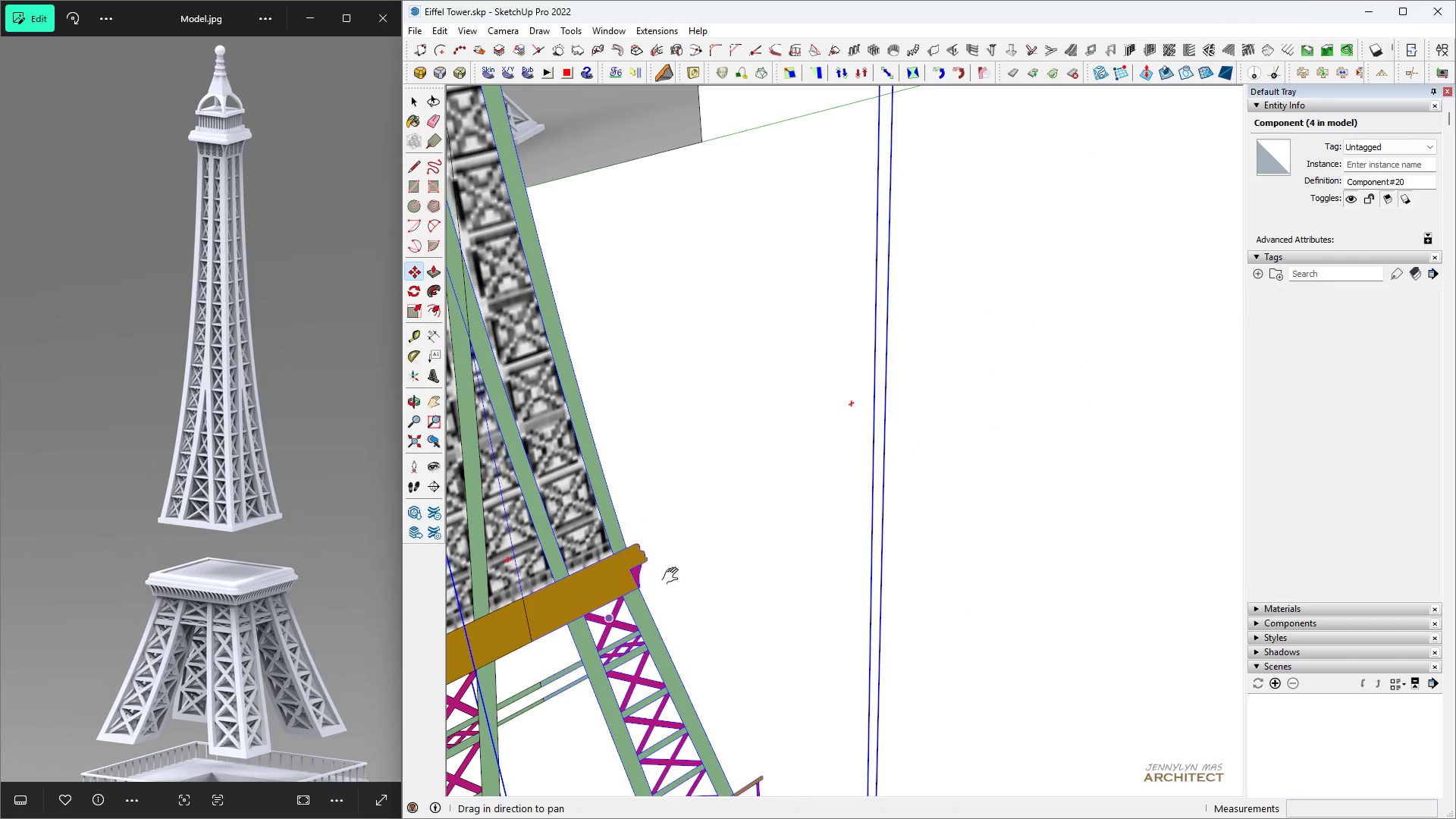 
type(hr)
 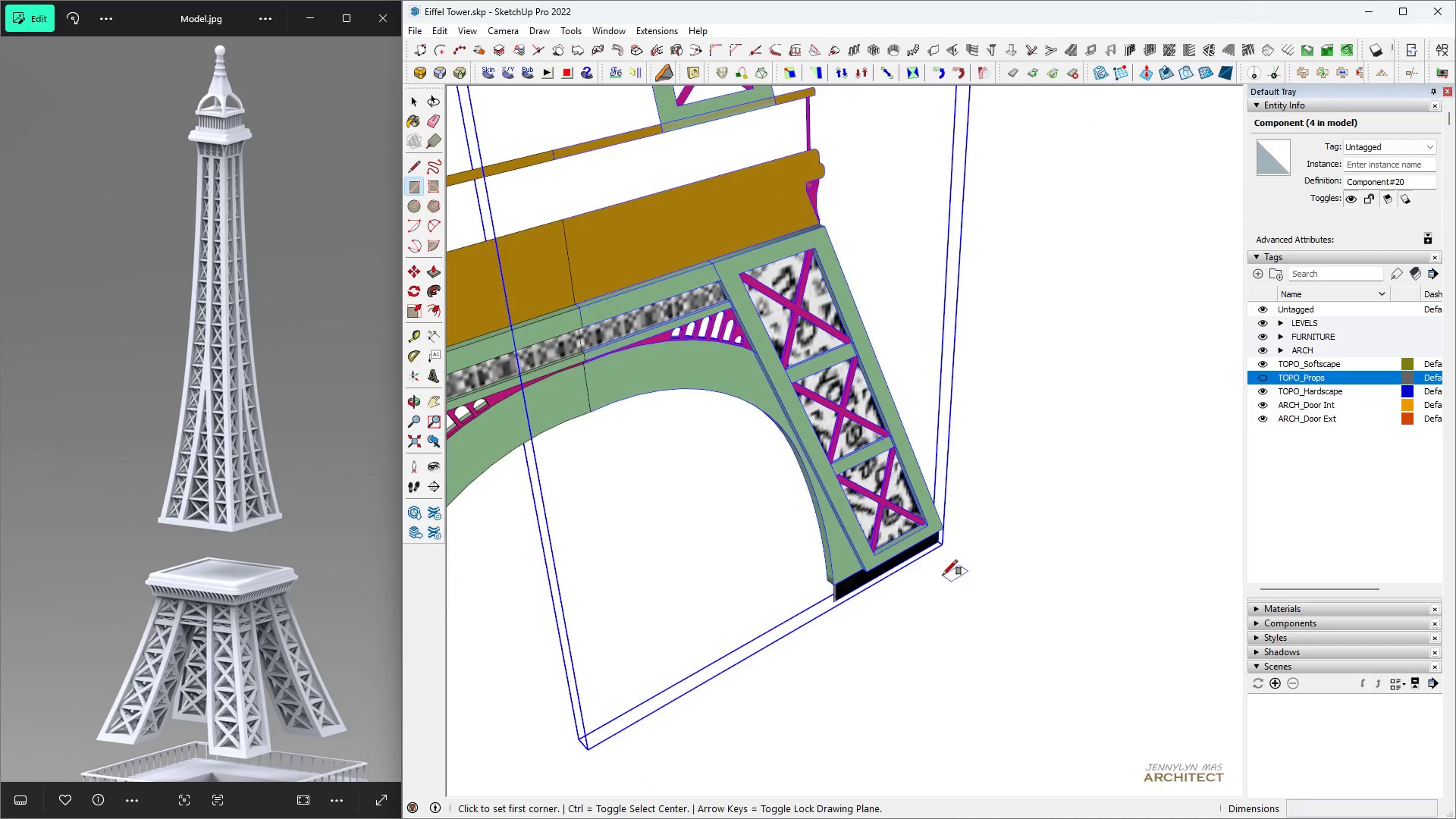 
scroll: coordinate [795, 513], scroll_direction: down, amount: 6.0
 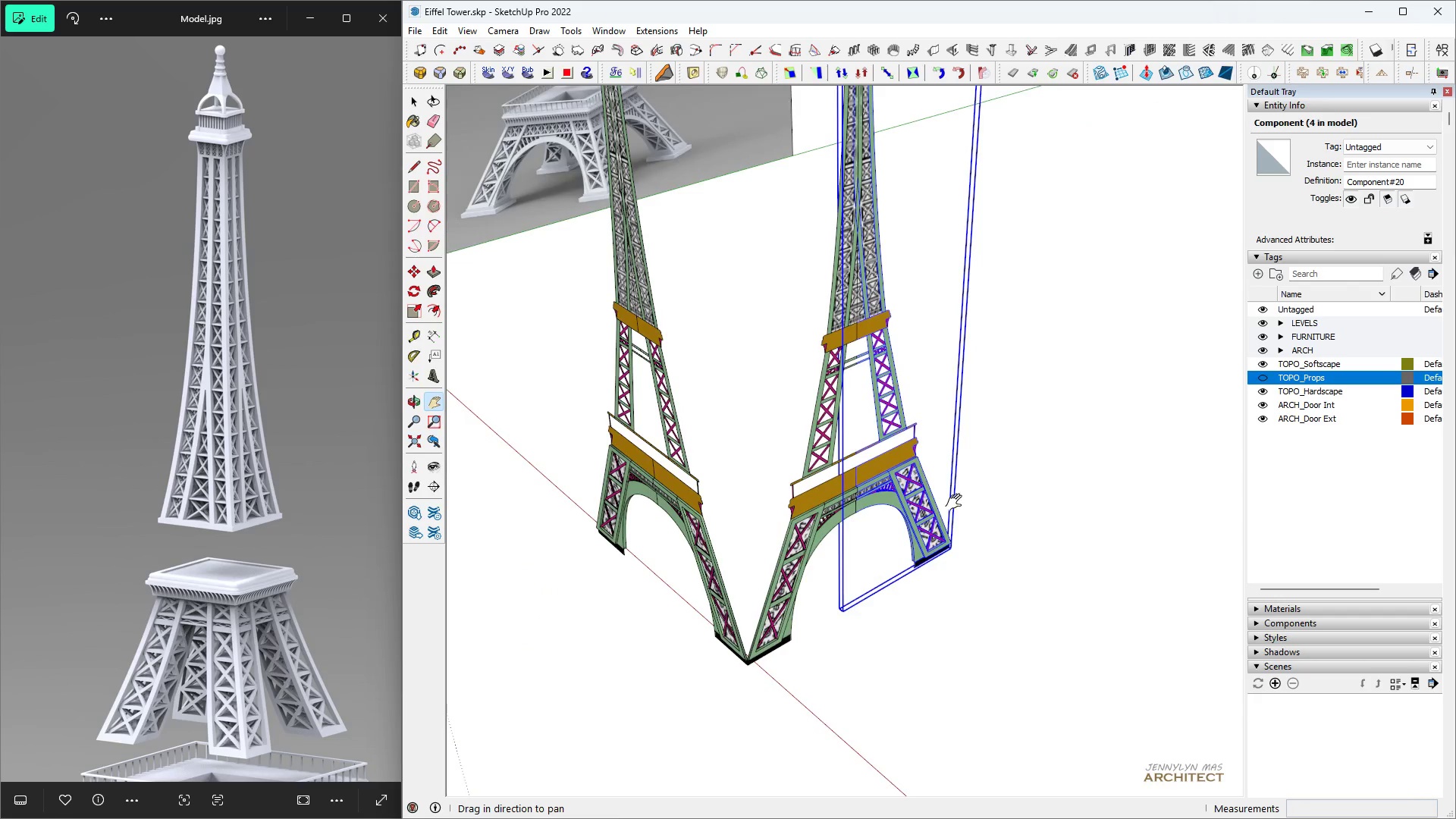 
scroll: coordinate [560, 447], scroll_direction: up, amount: 22.0
 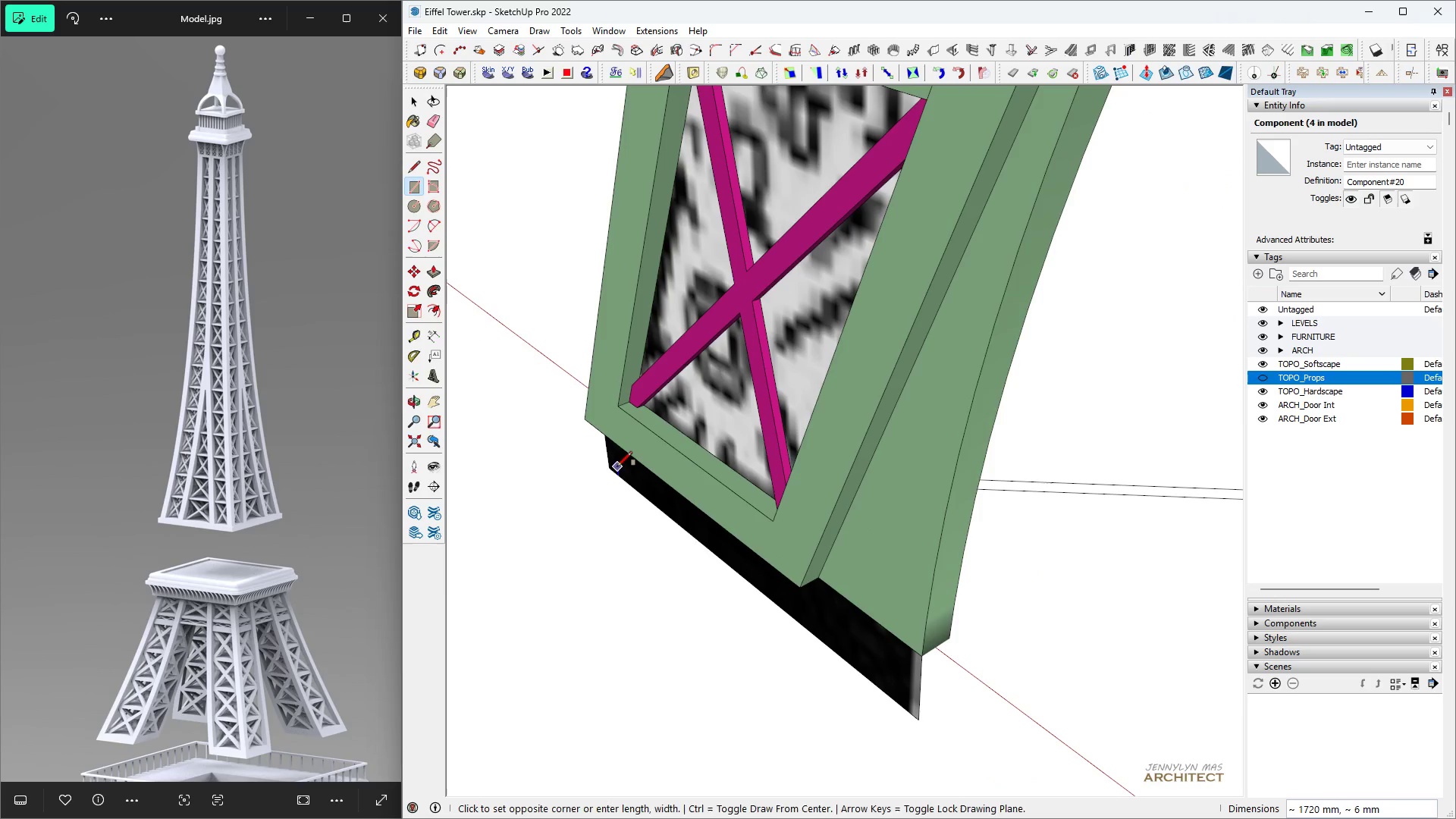 
left_click([617, 466])
 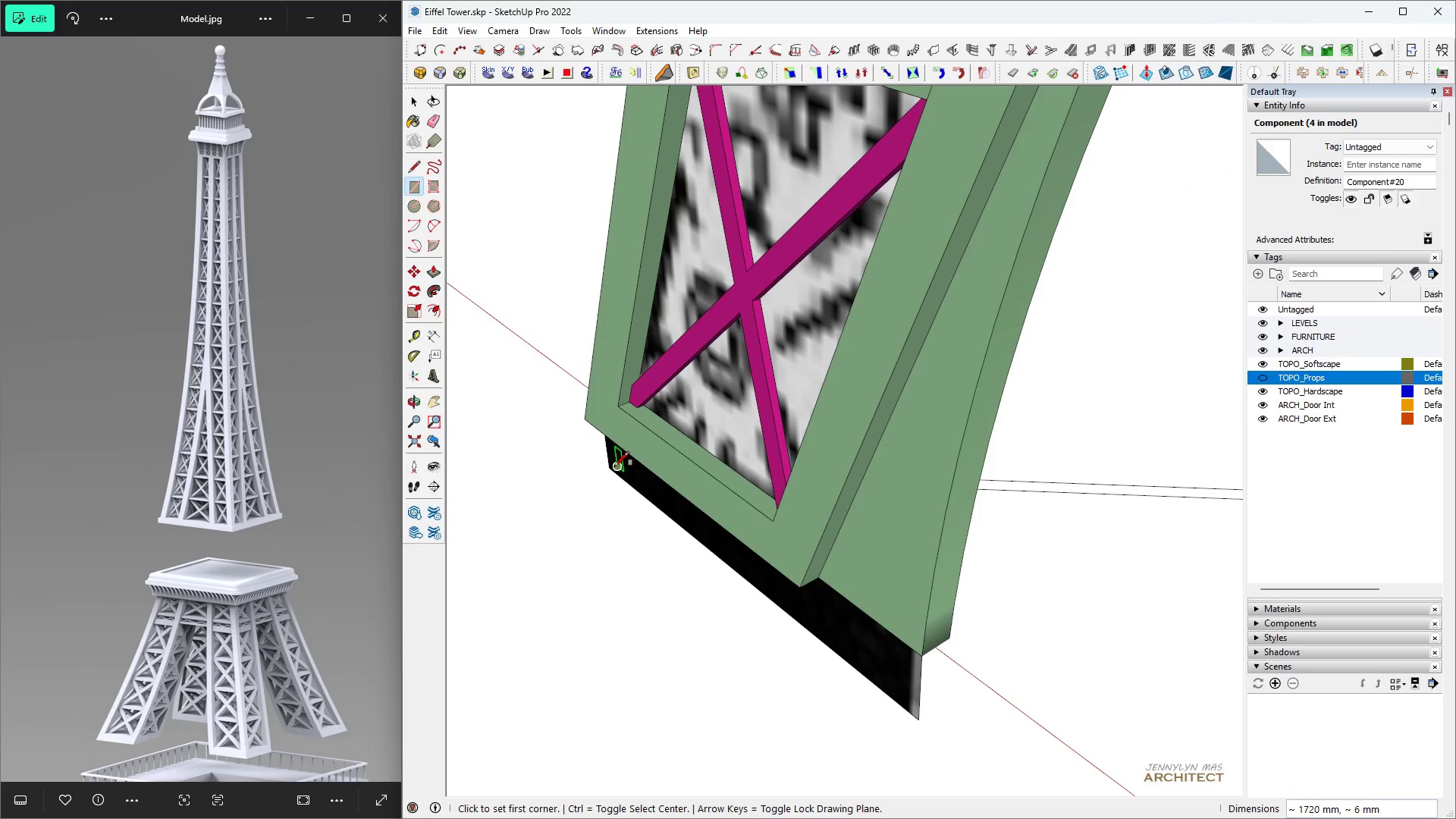 
key(Control+ControlLeft)
 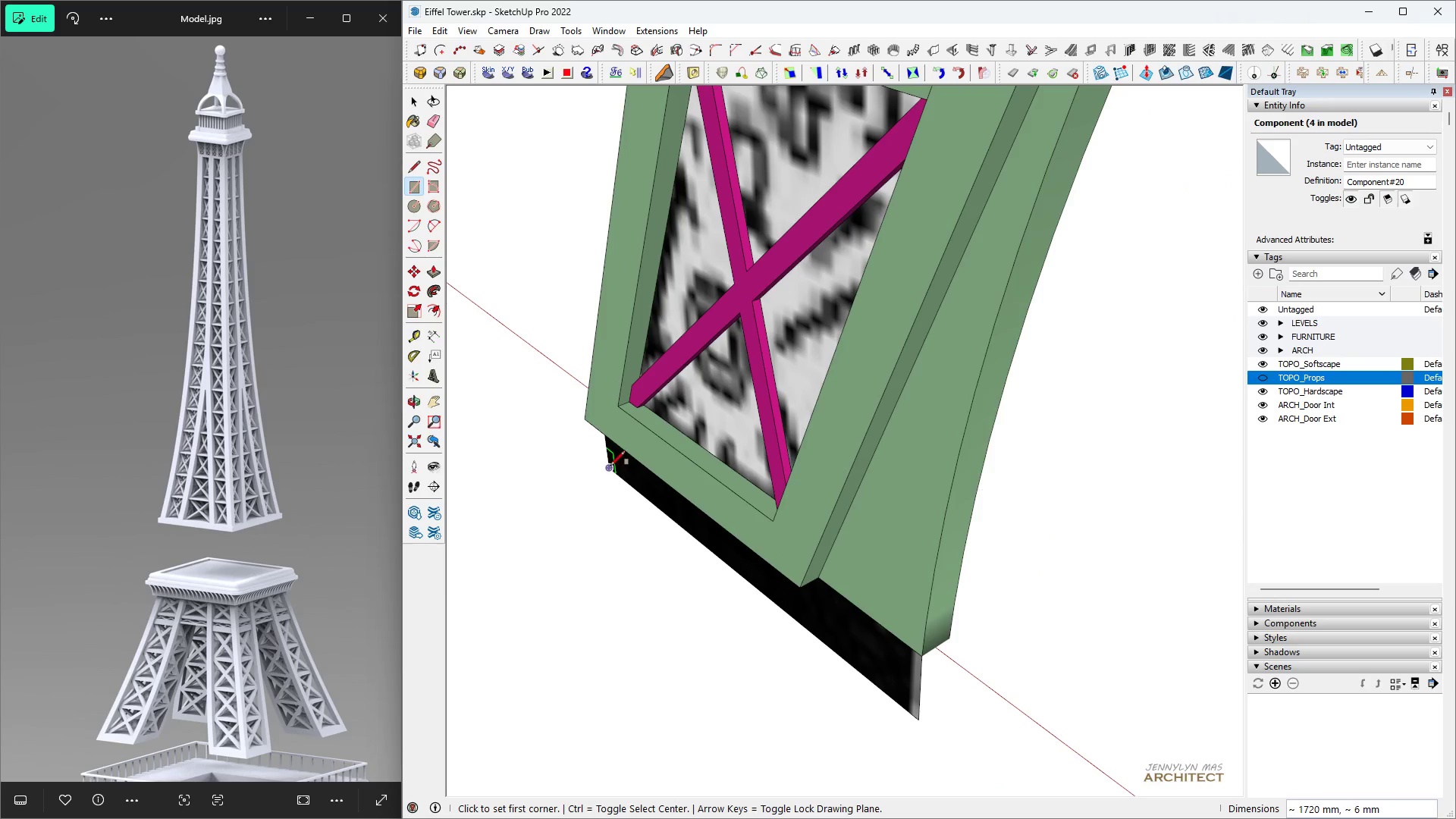 
key(Control+Z)
 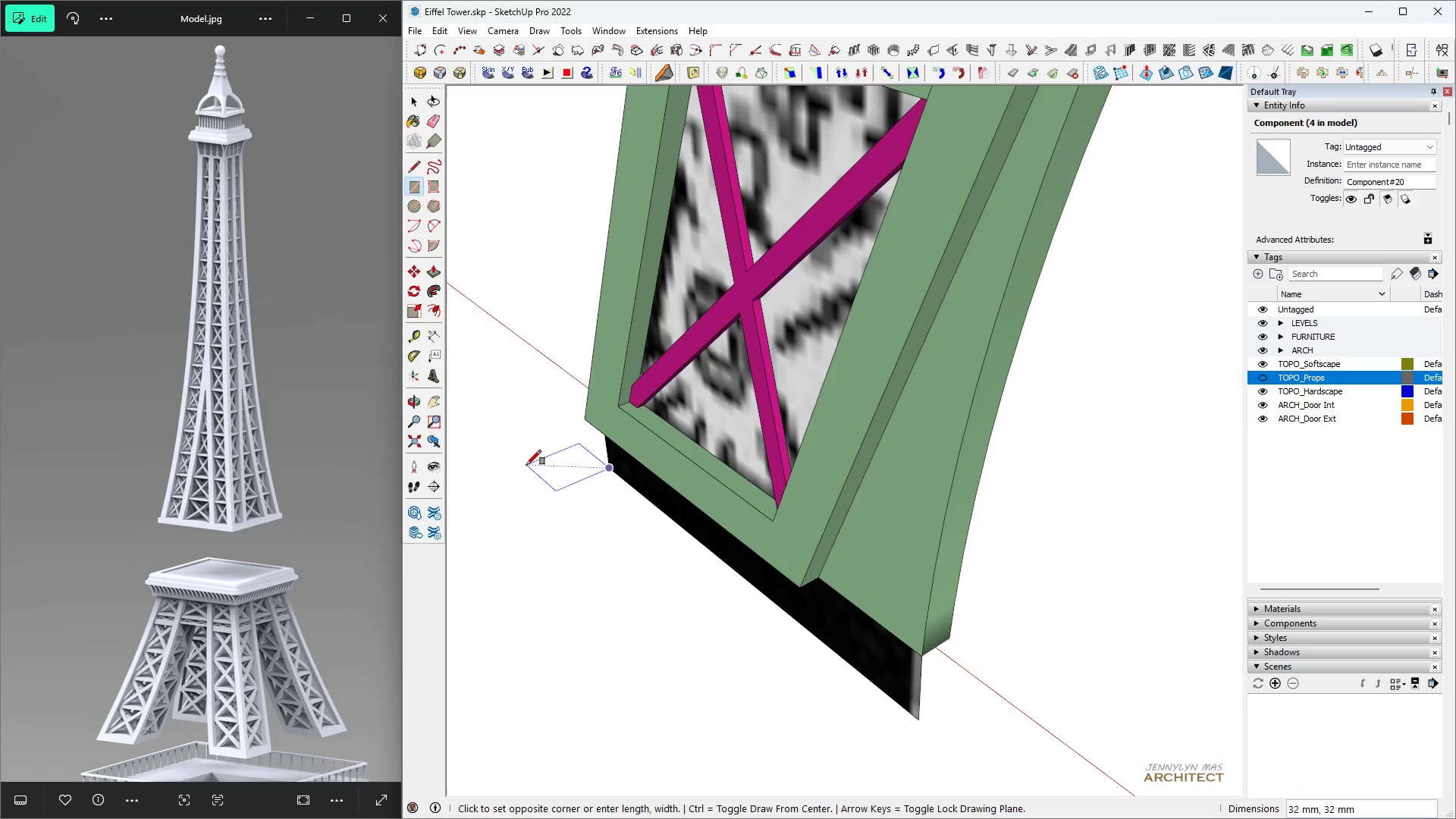 
scroll: coordinate [888, 566], scroll_direction: down, amount: 8.0
 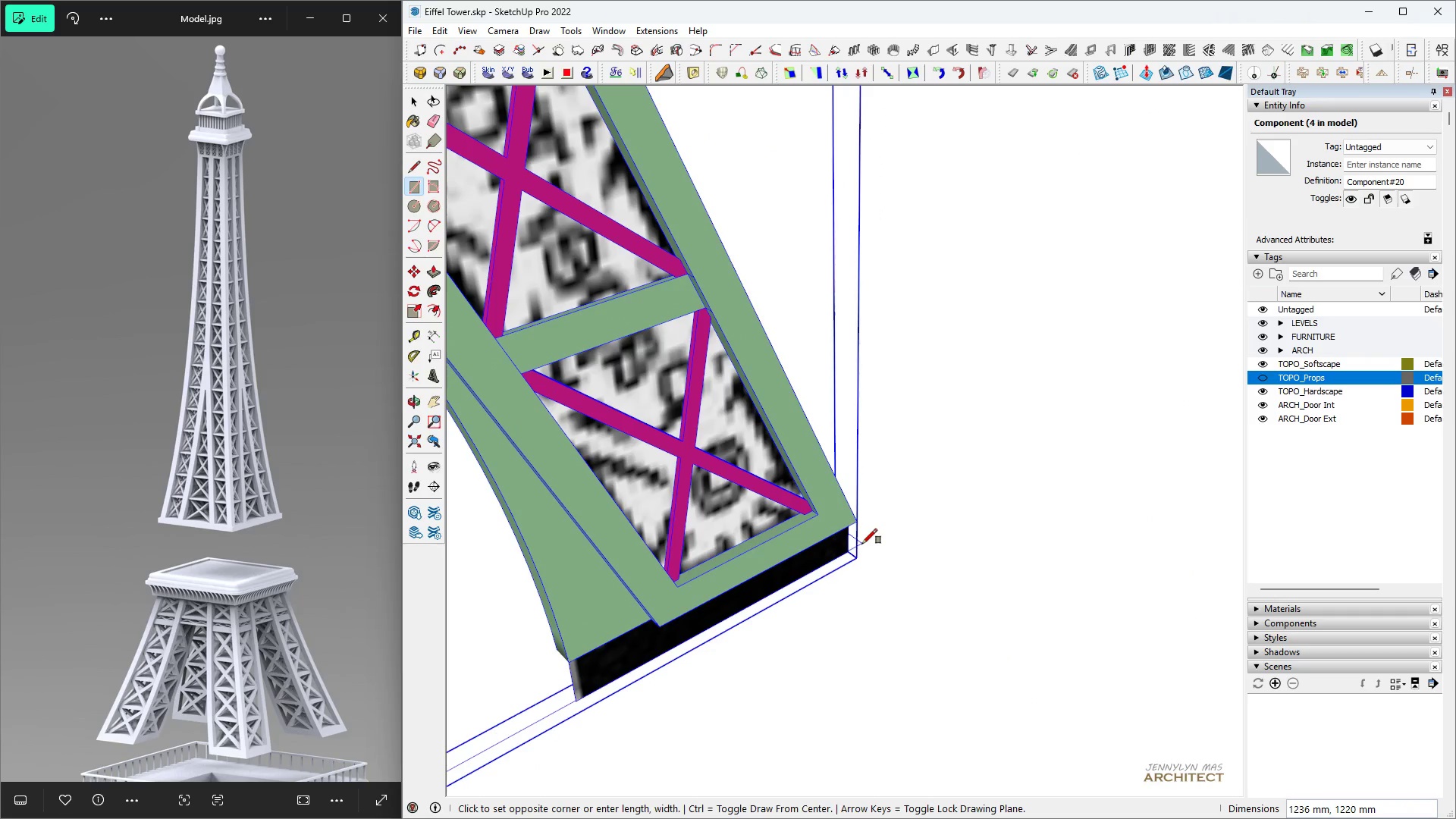 
middle_click([526, 462])
 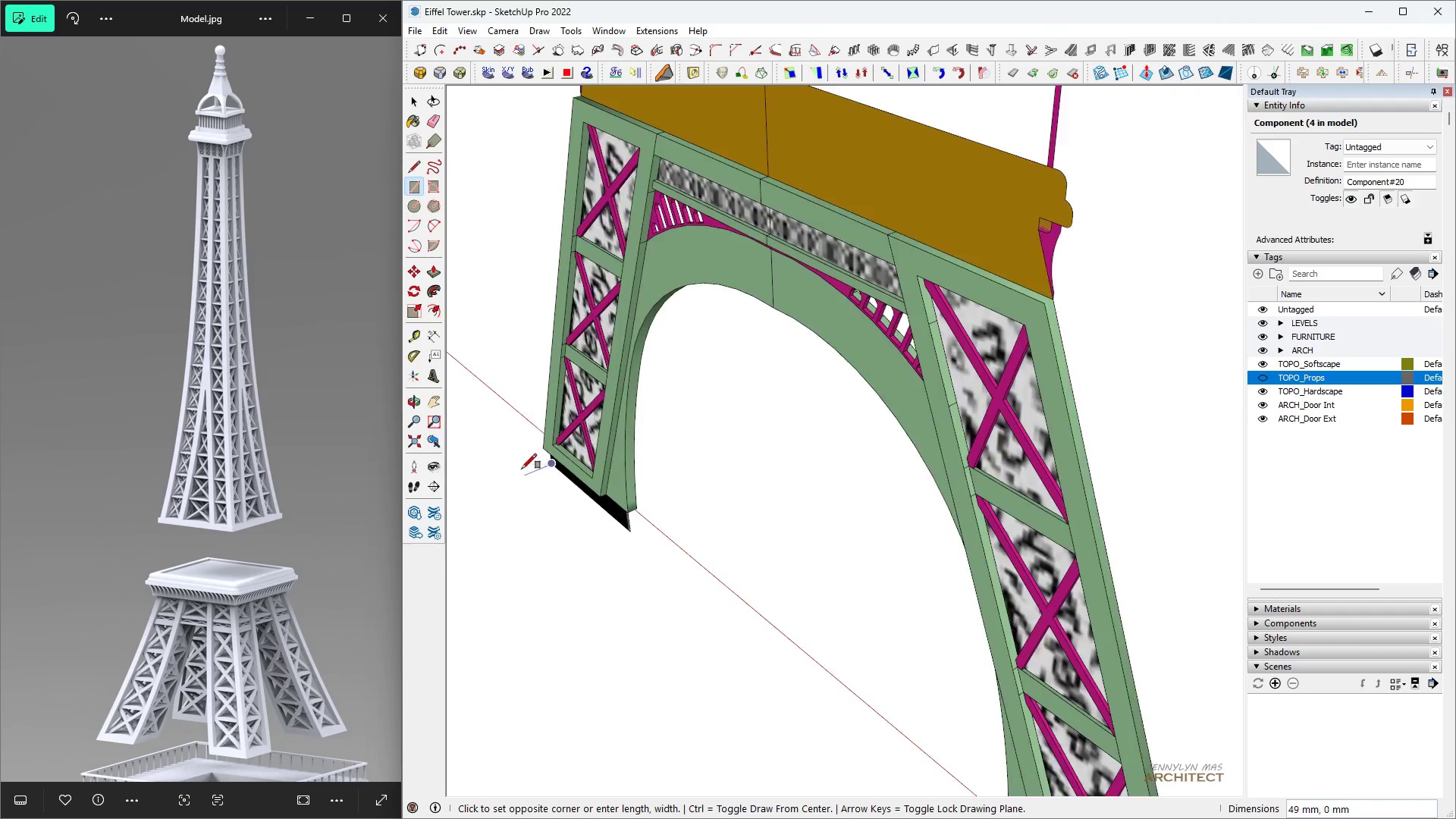 
middle_click([520, 466])
 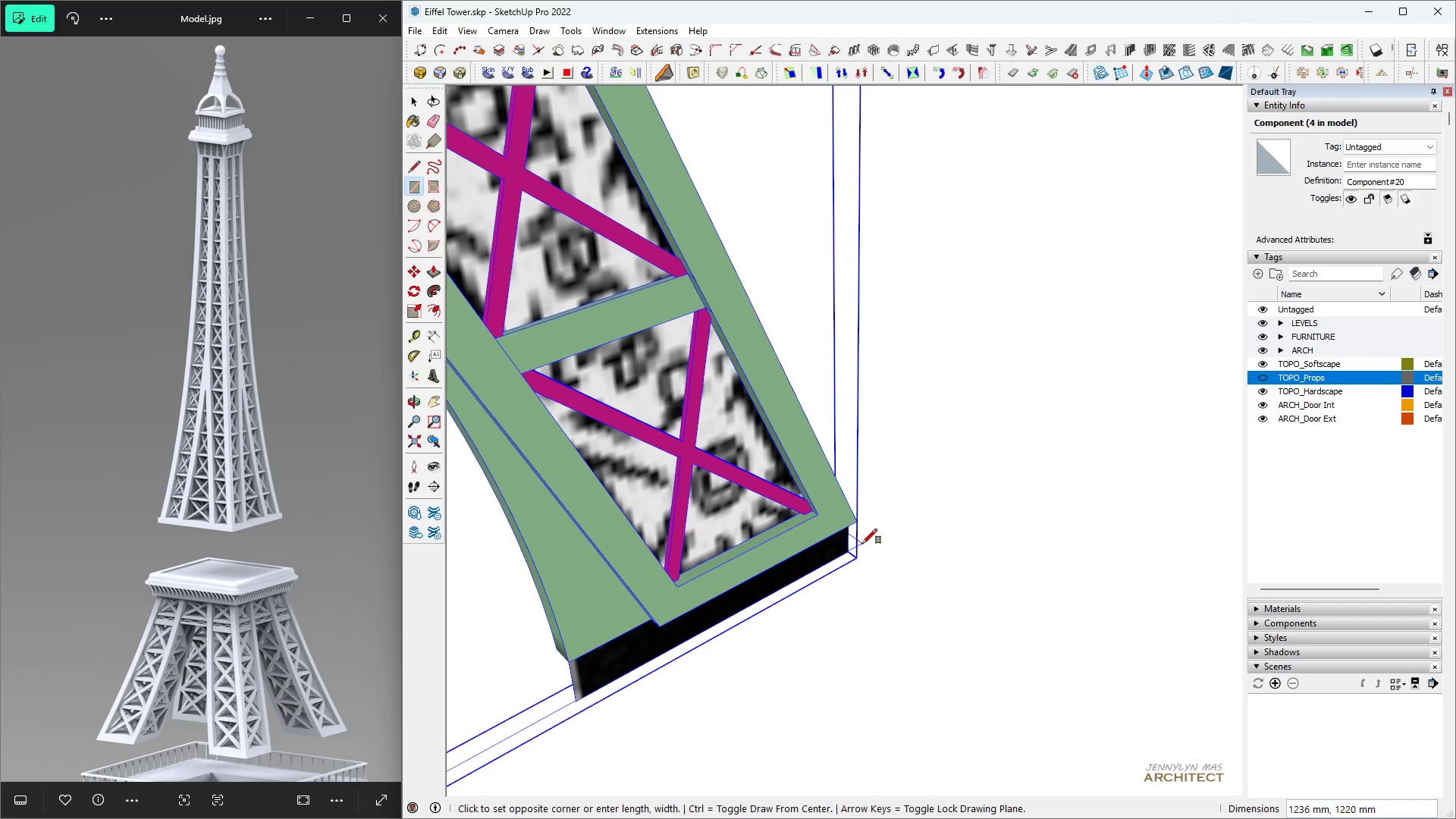 
left_click([852, 550])
 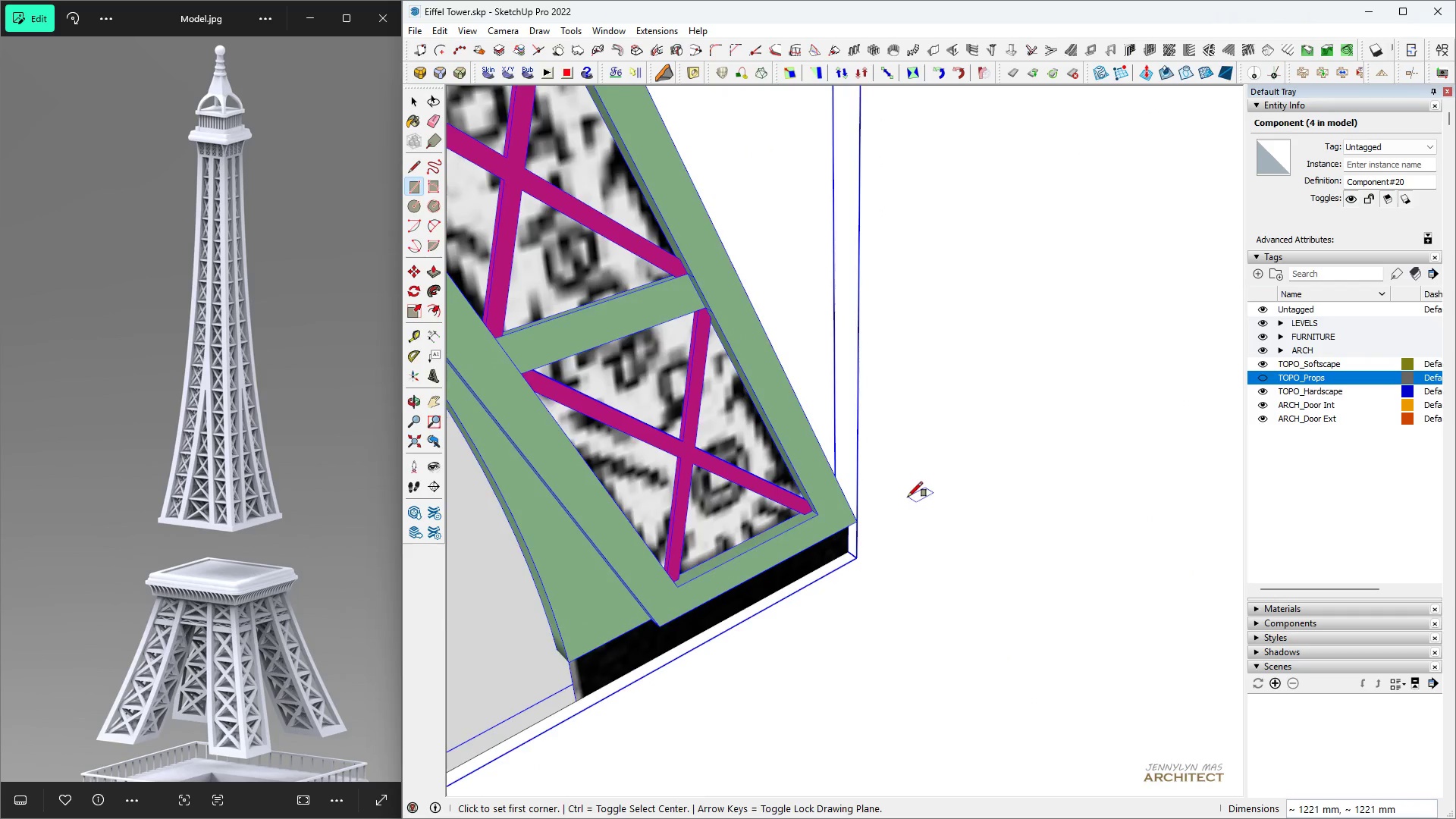 
scroll: coordinate [897, 500], scroll_direction: down, amount: 13.0
 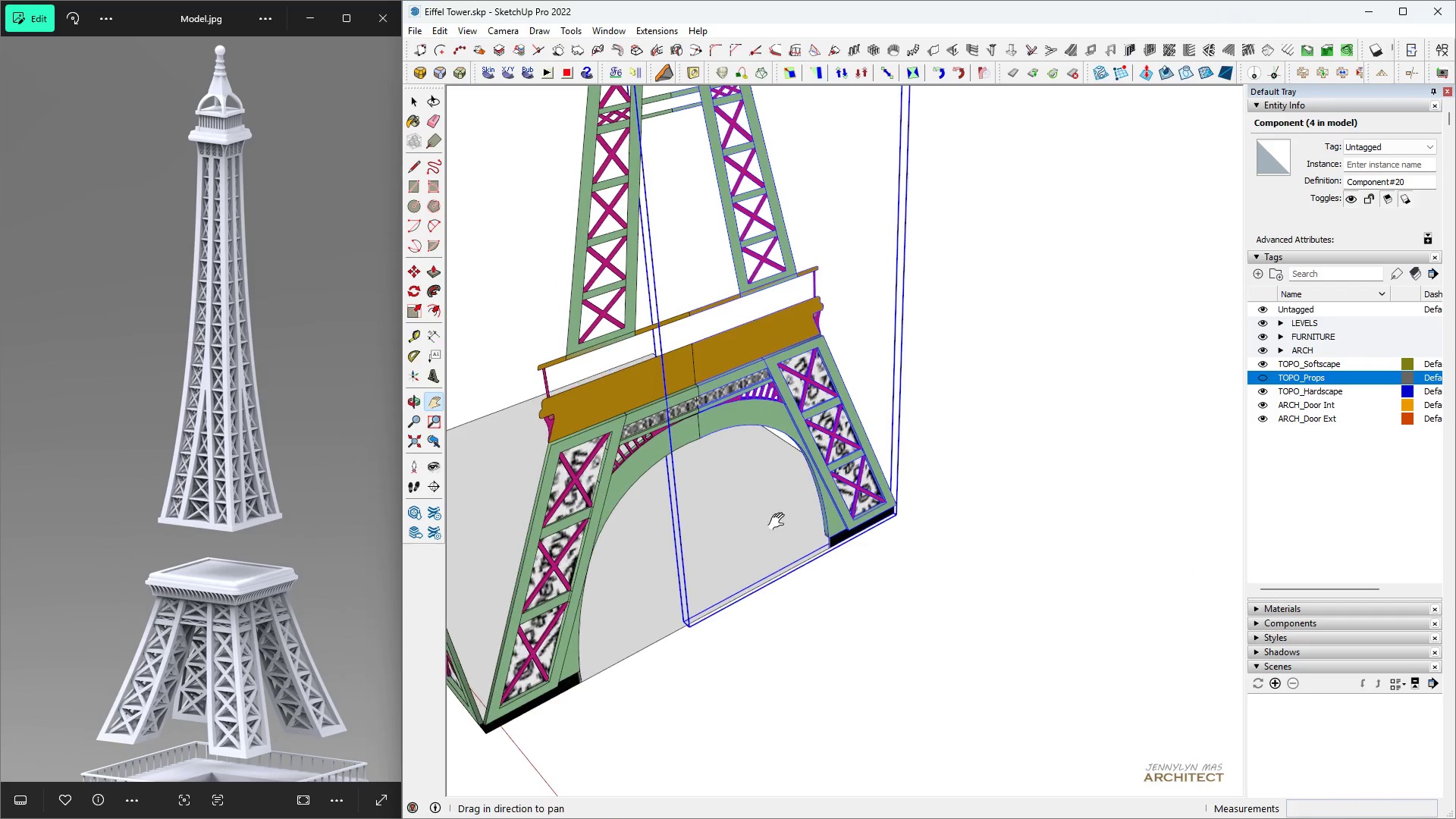 
key(Space)
 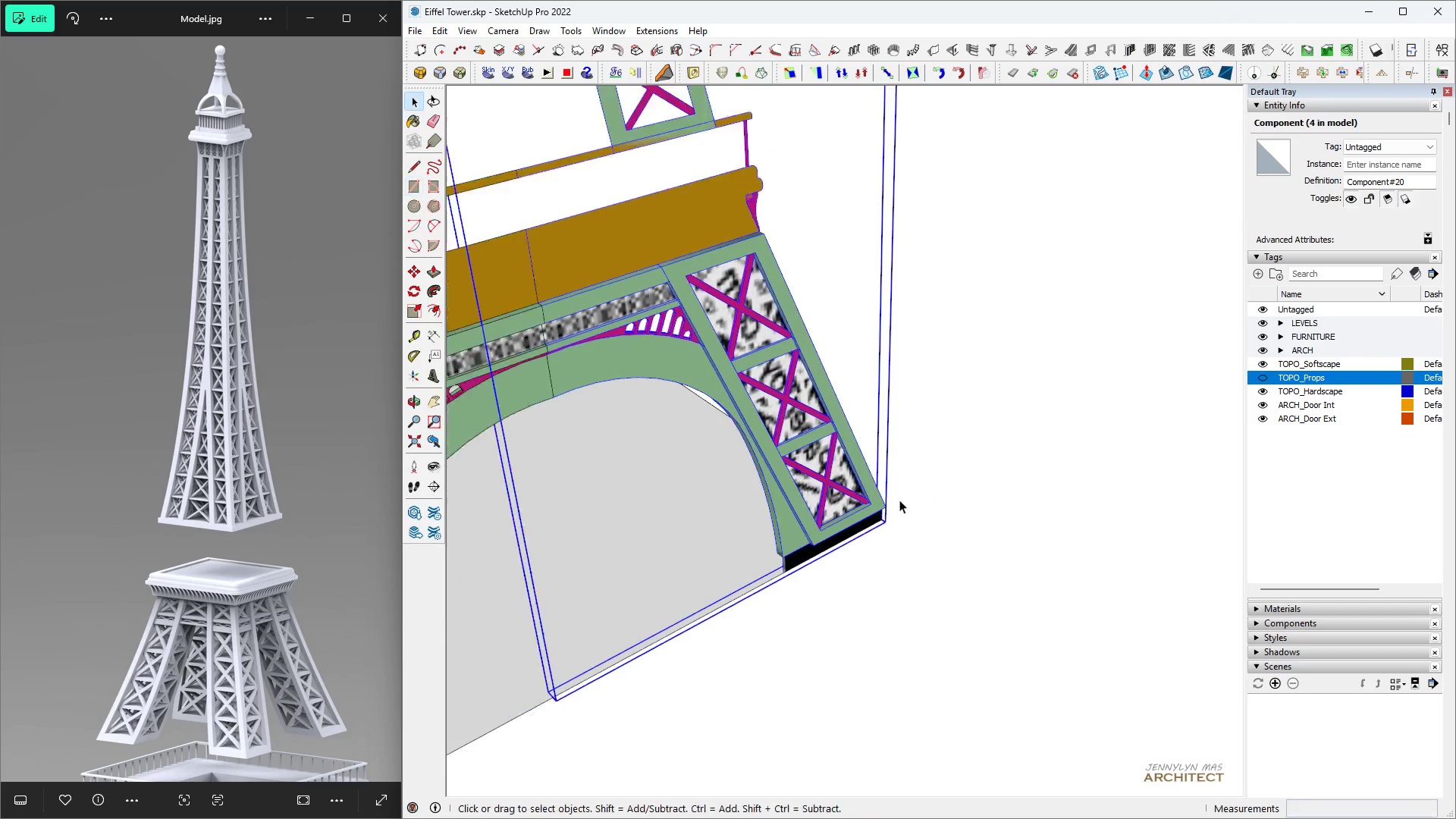 
key(H)
 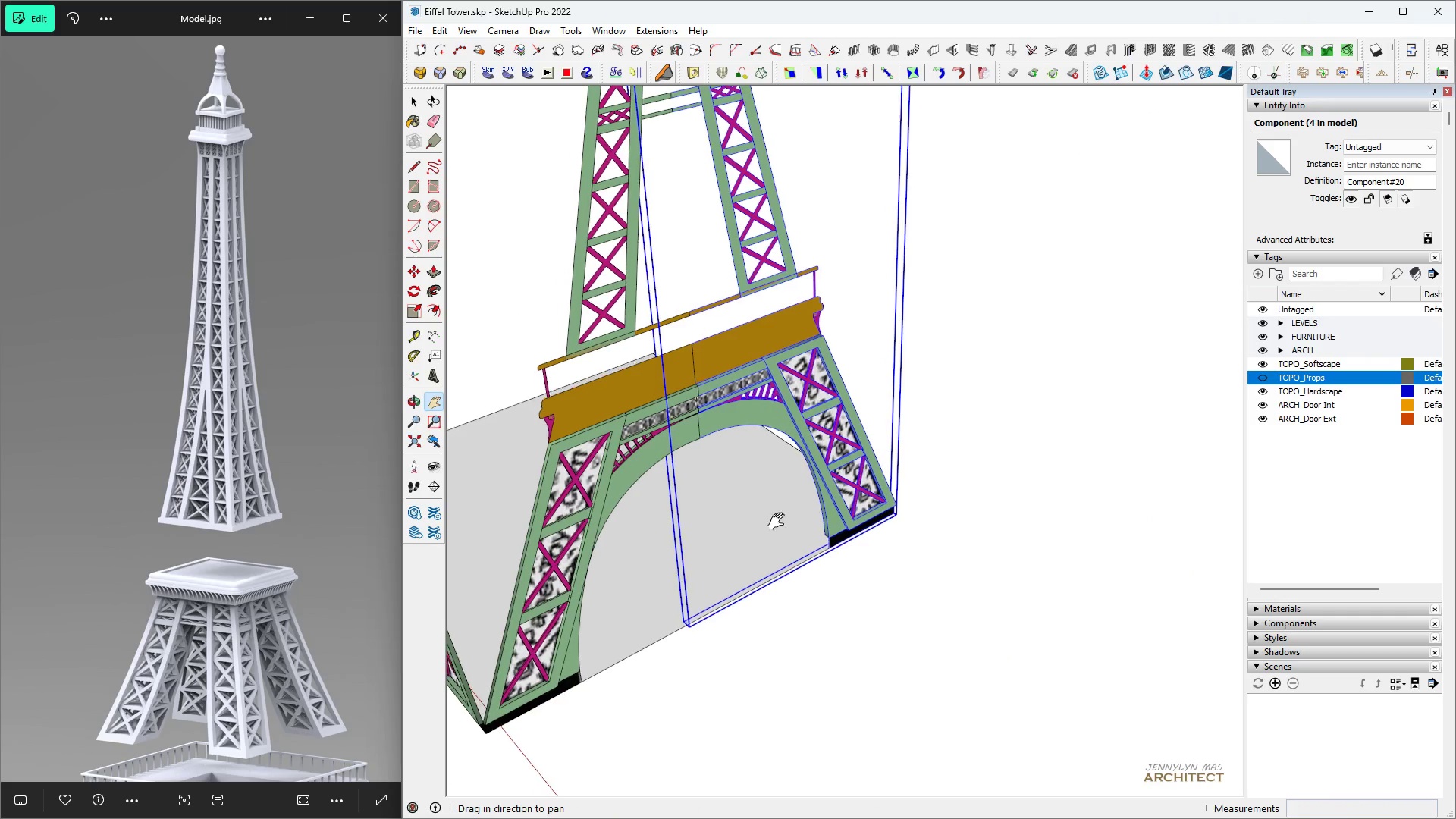 
key(Space)
 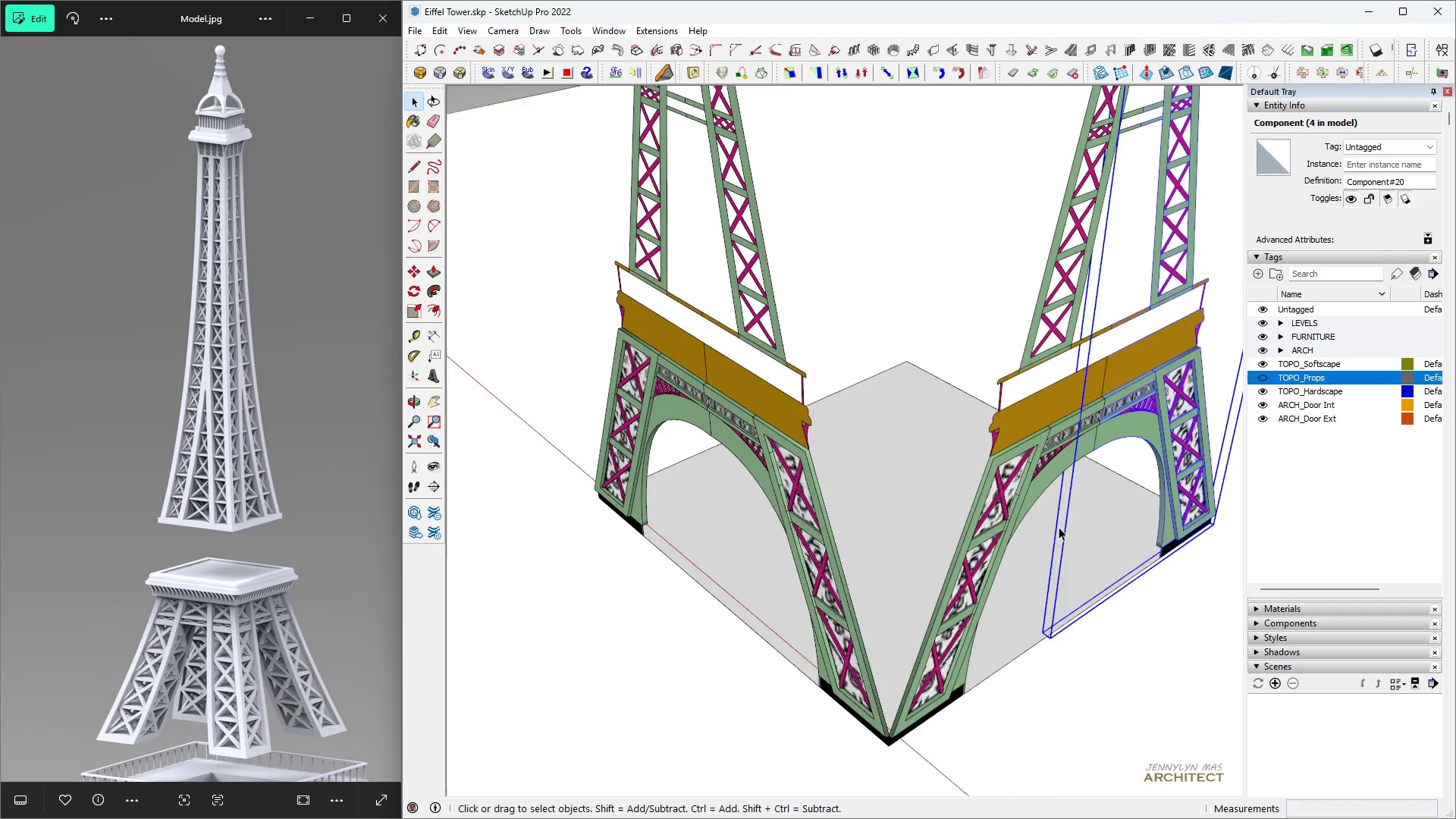 
scroll: coordinate [1028, 527], scroll_direction: down, amount: 3.0
 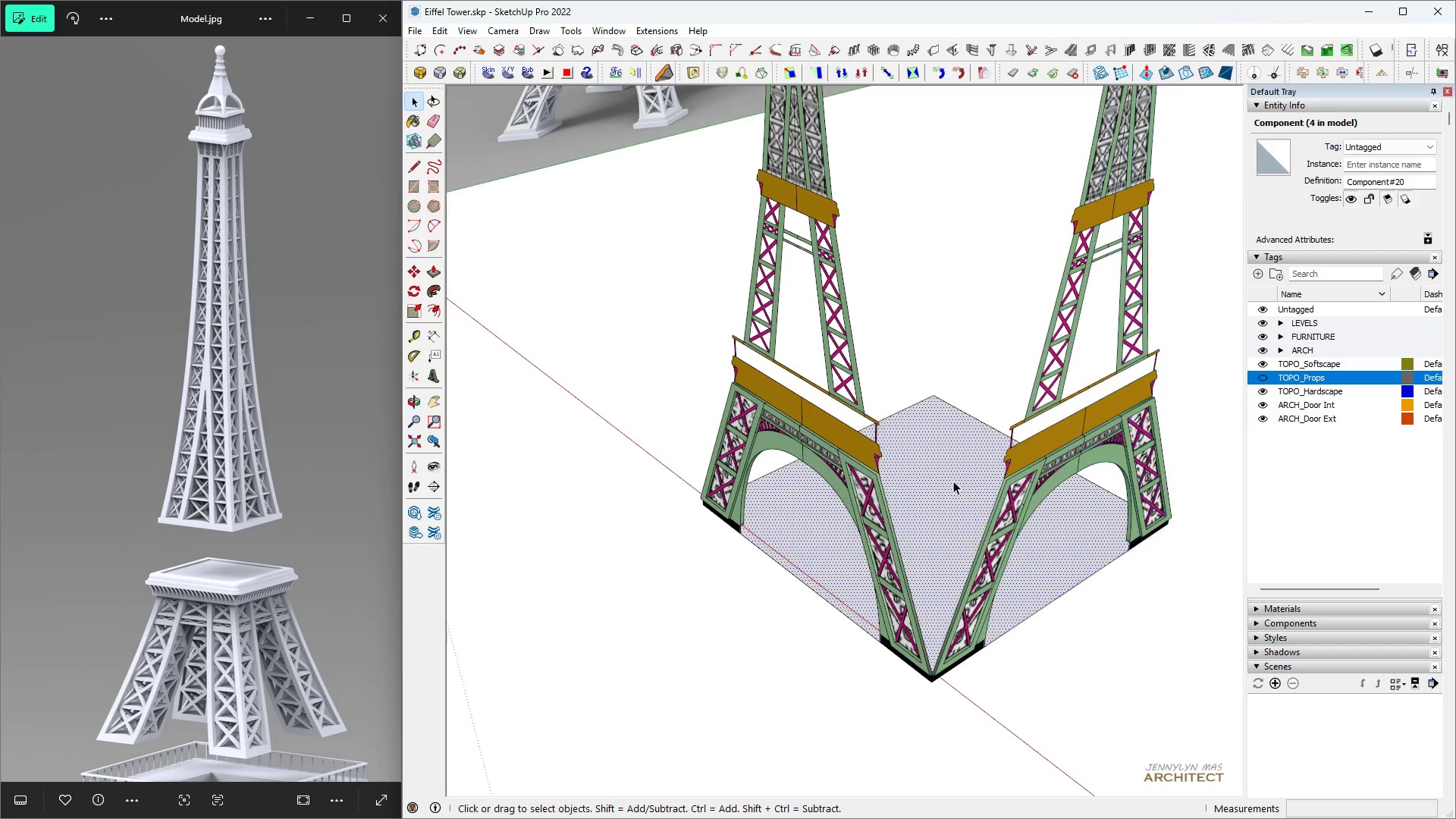 
left_click([952, 481])
 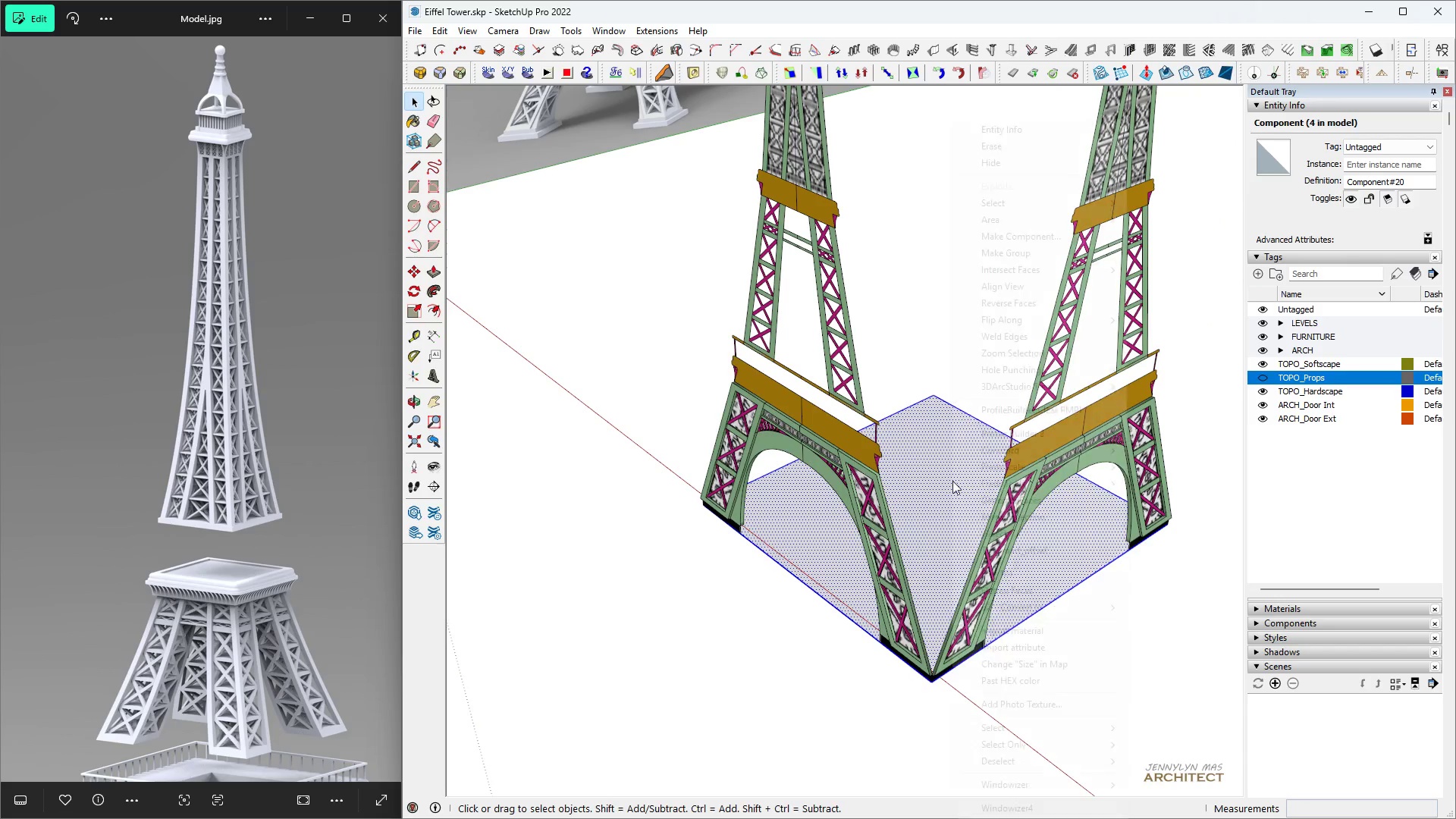 
right_click([952, 481])
 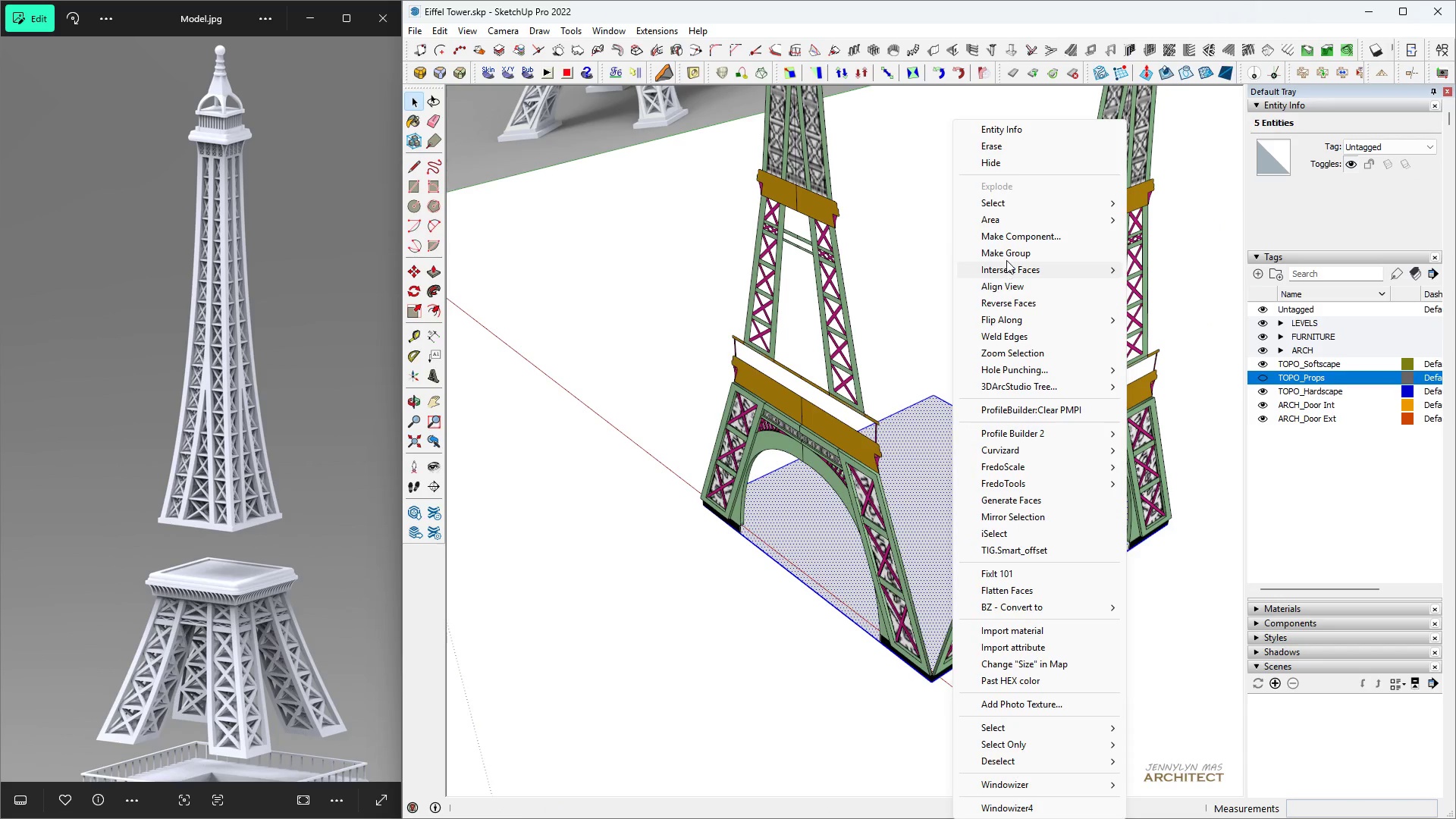 
left_click([1006, 258])
 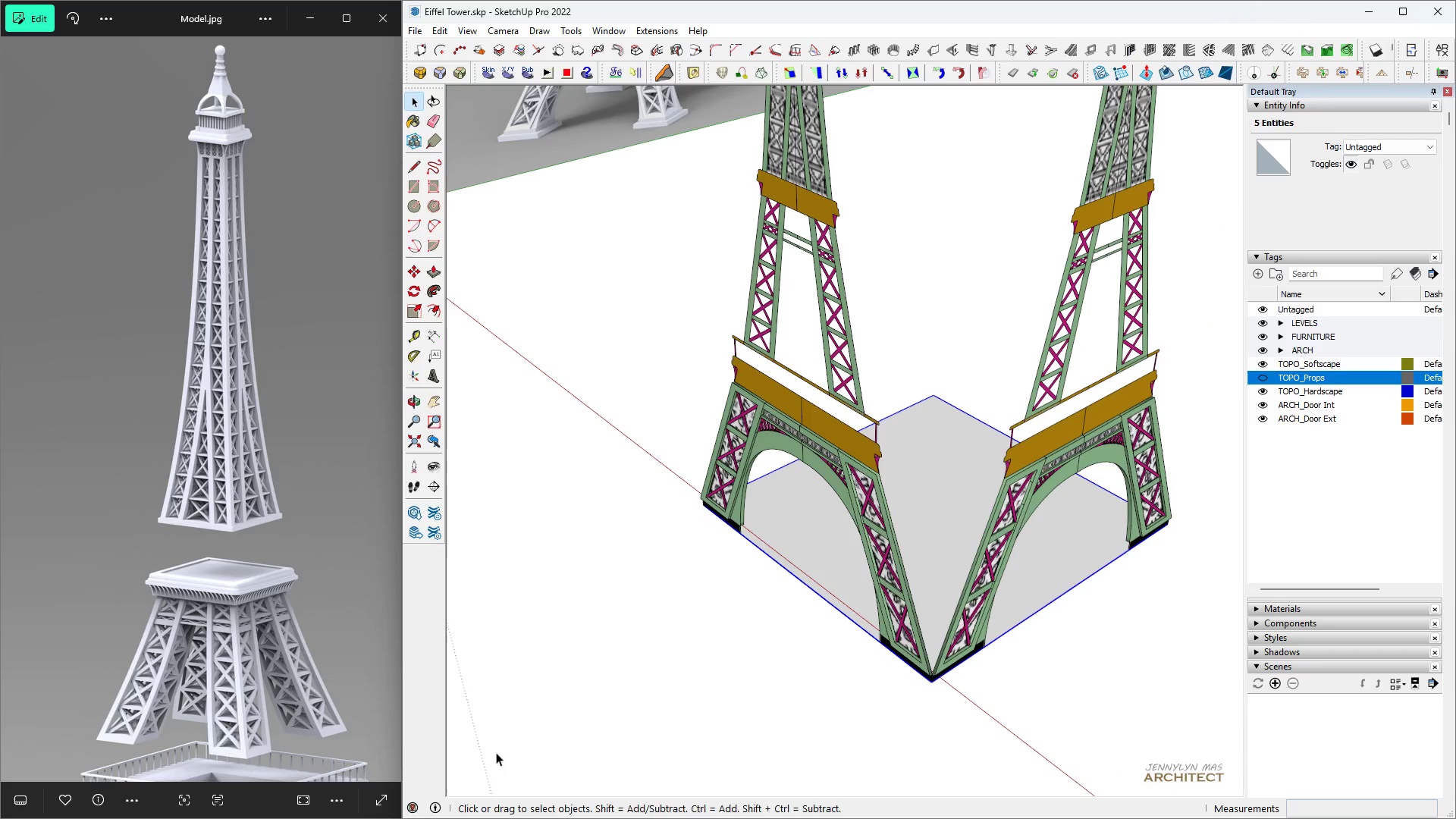 
type(hhh )
 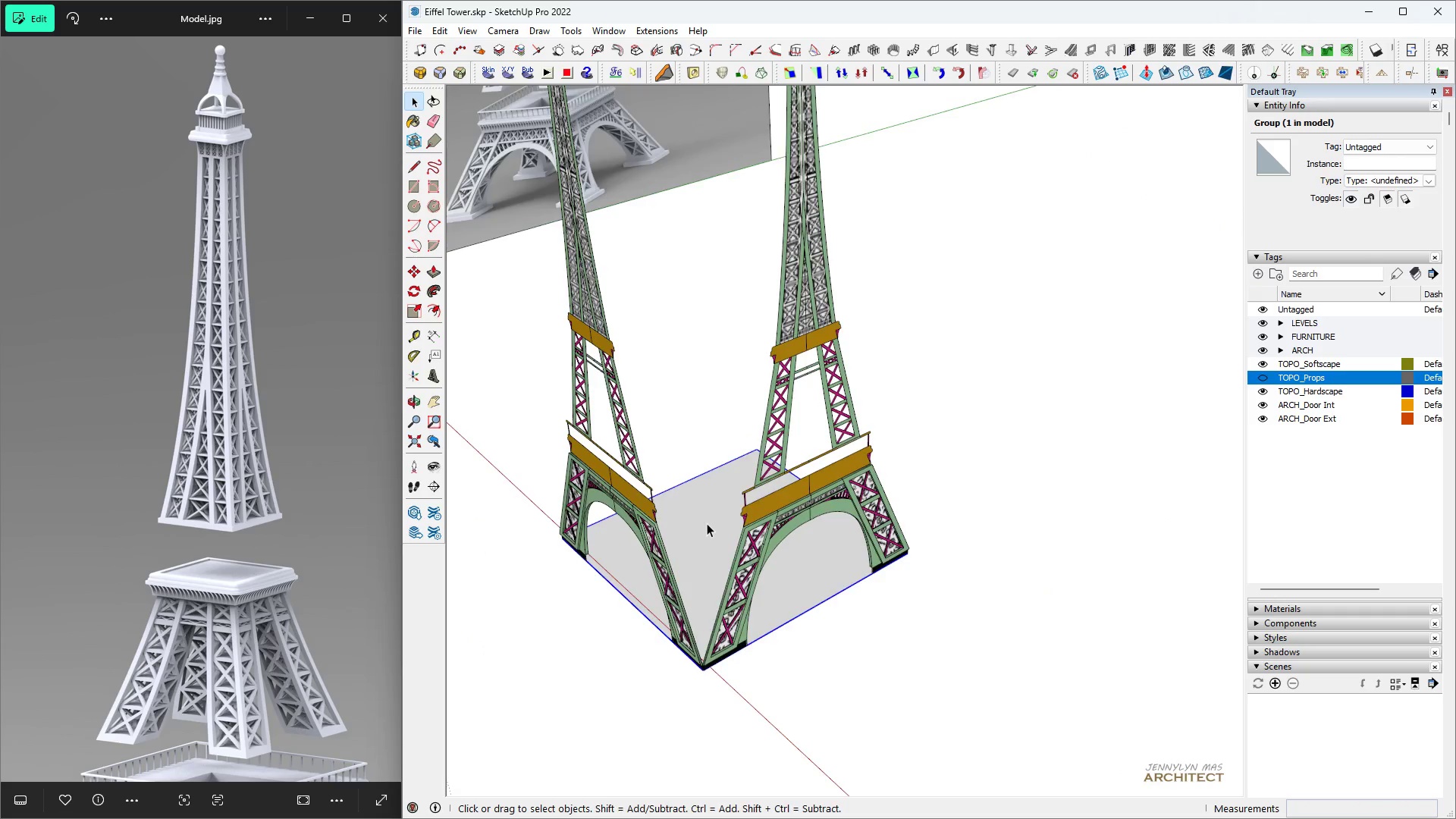 
scroll: coordinate [557, 442], scroll_direction: down, amount: 9.0
 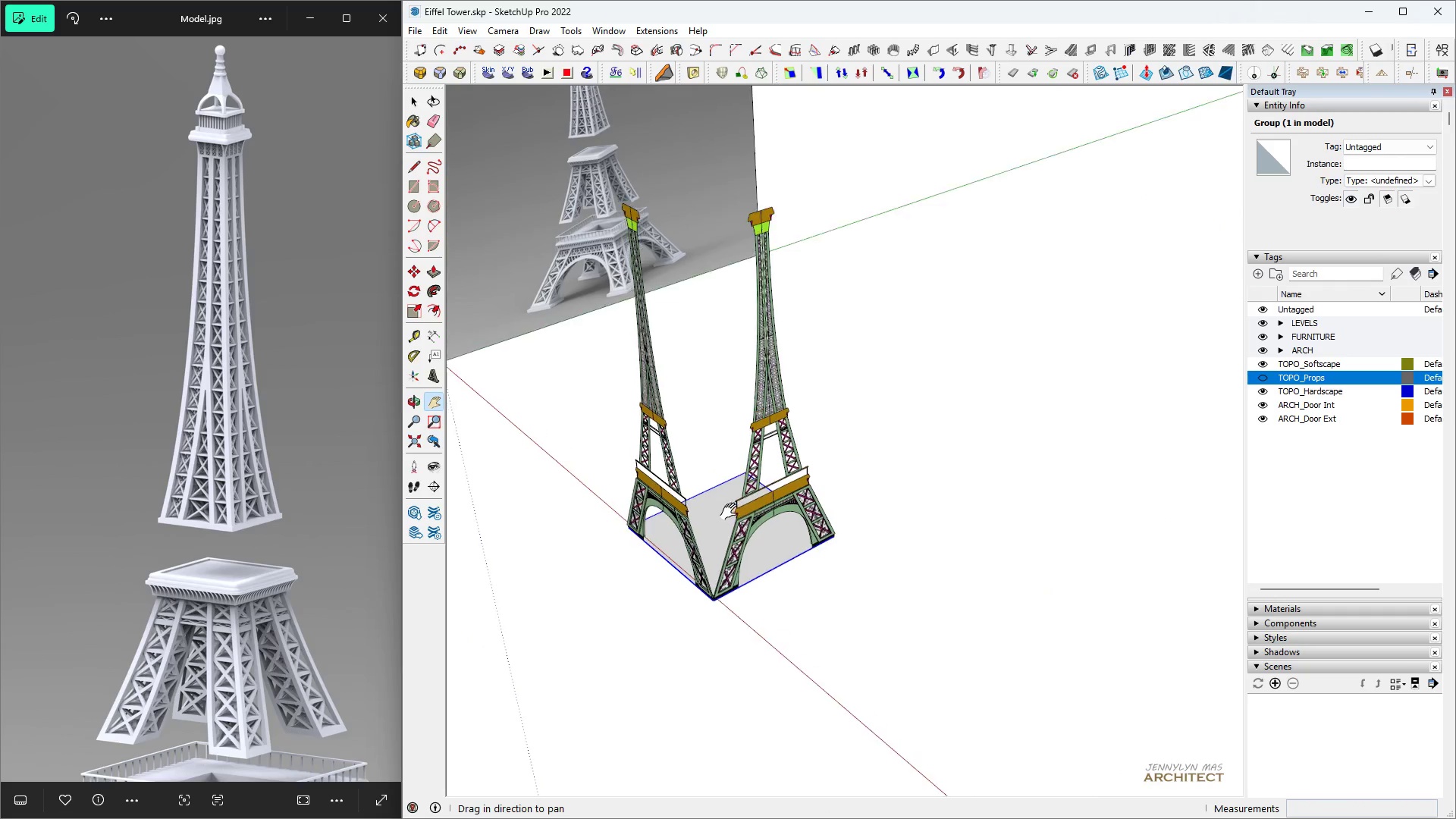 
scroll: coordinate [734, 532], scroll_direction: up, amount: 5.0
 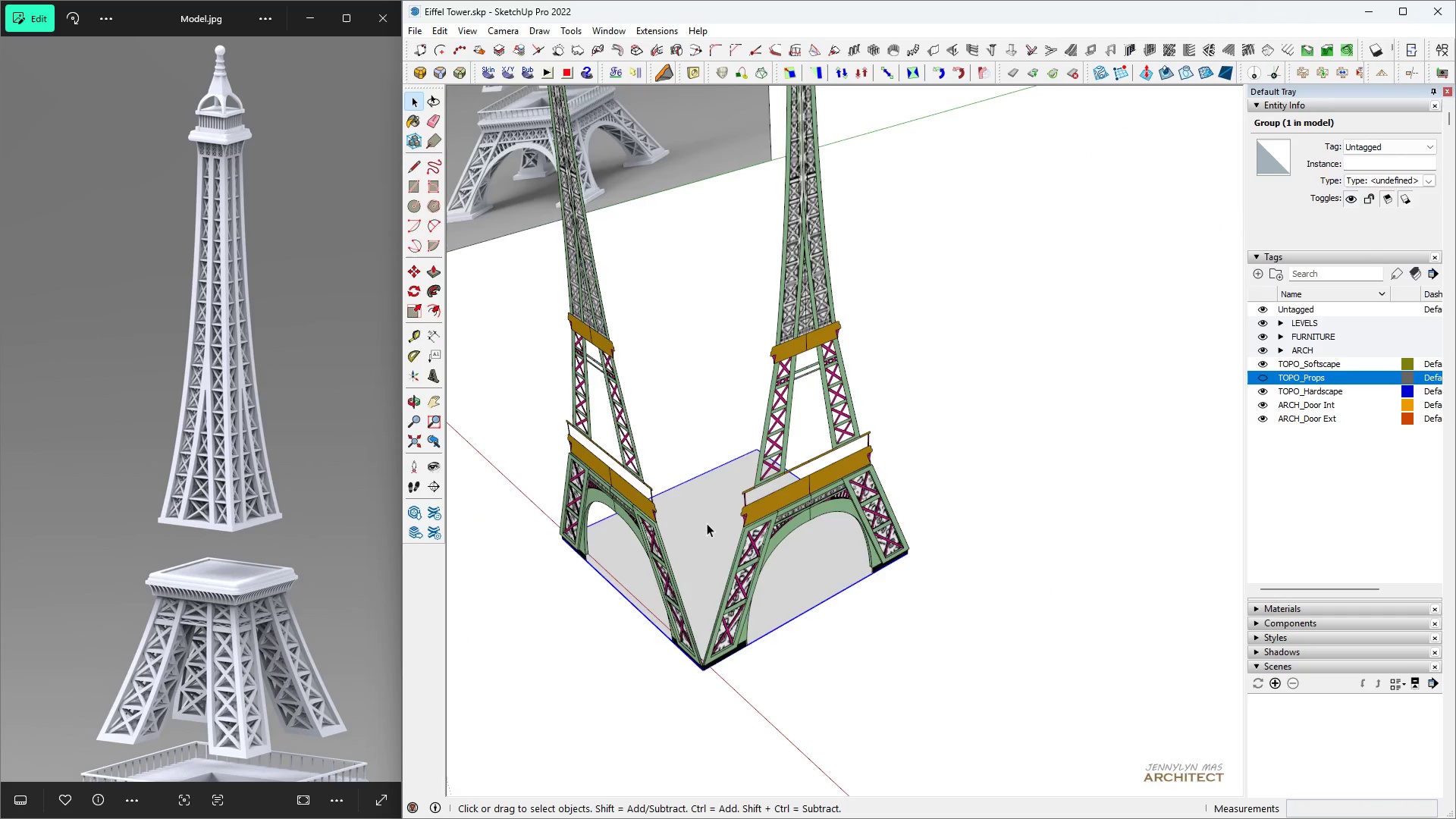 
double_click([707, 523])
 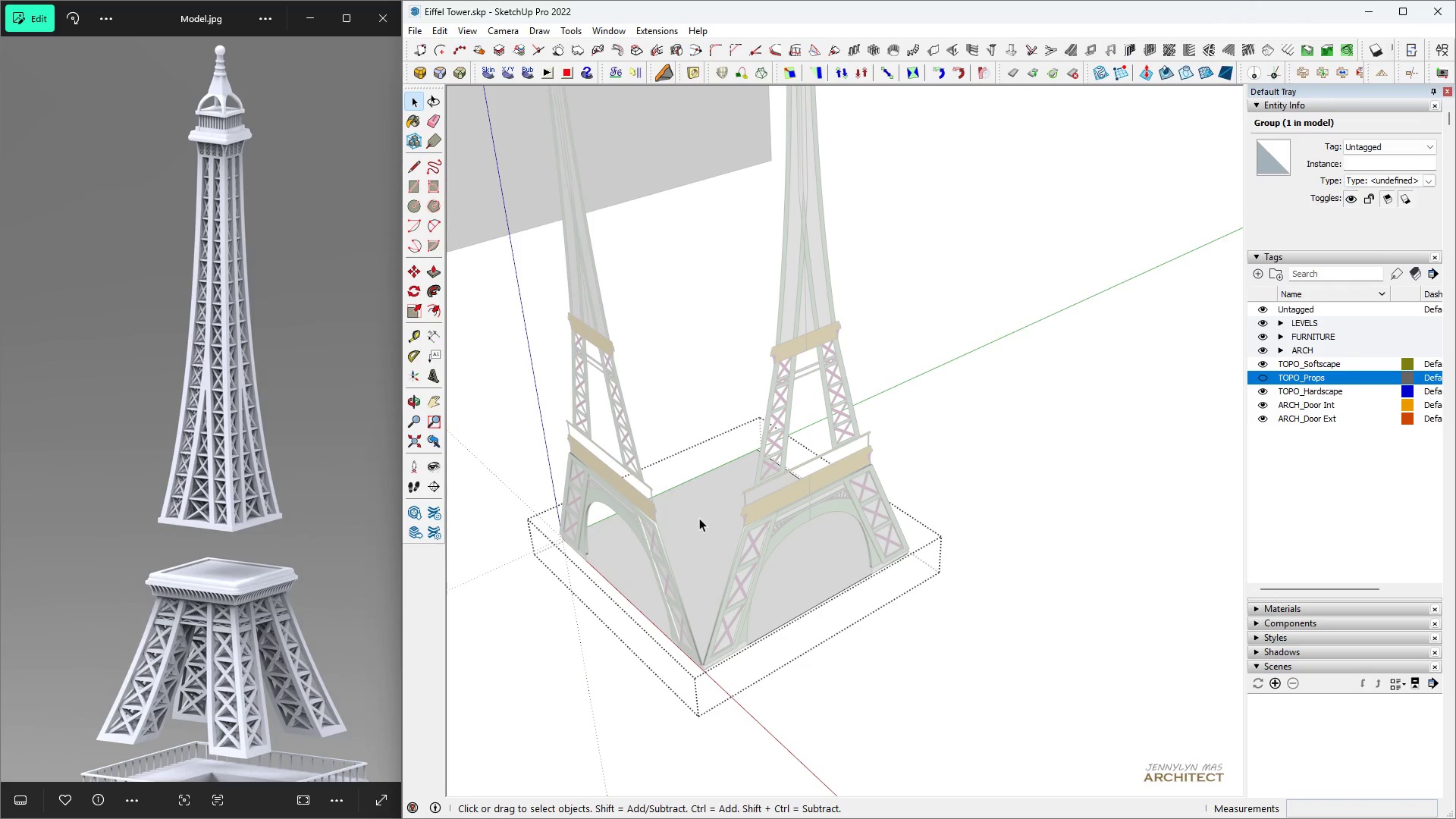 
left_click([697, 518])
 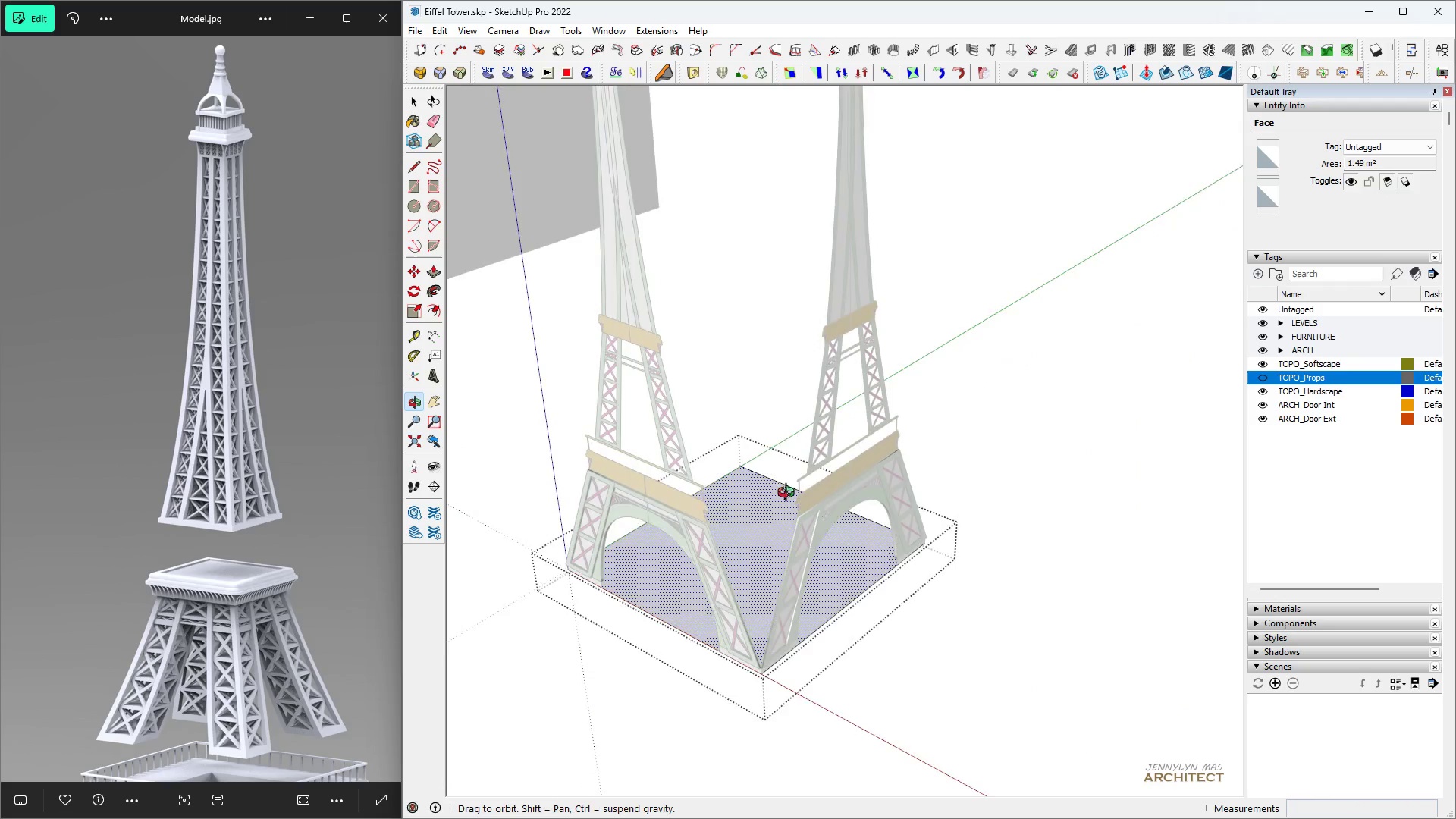 
scroll: coordinate [780, 533], scroll_direction: down, amount: 5.0
 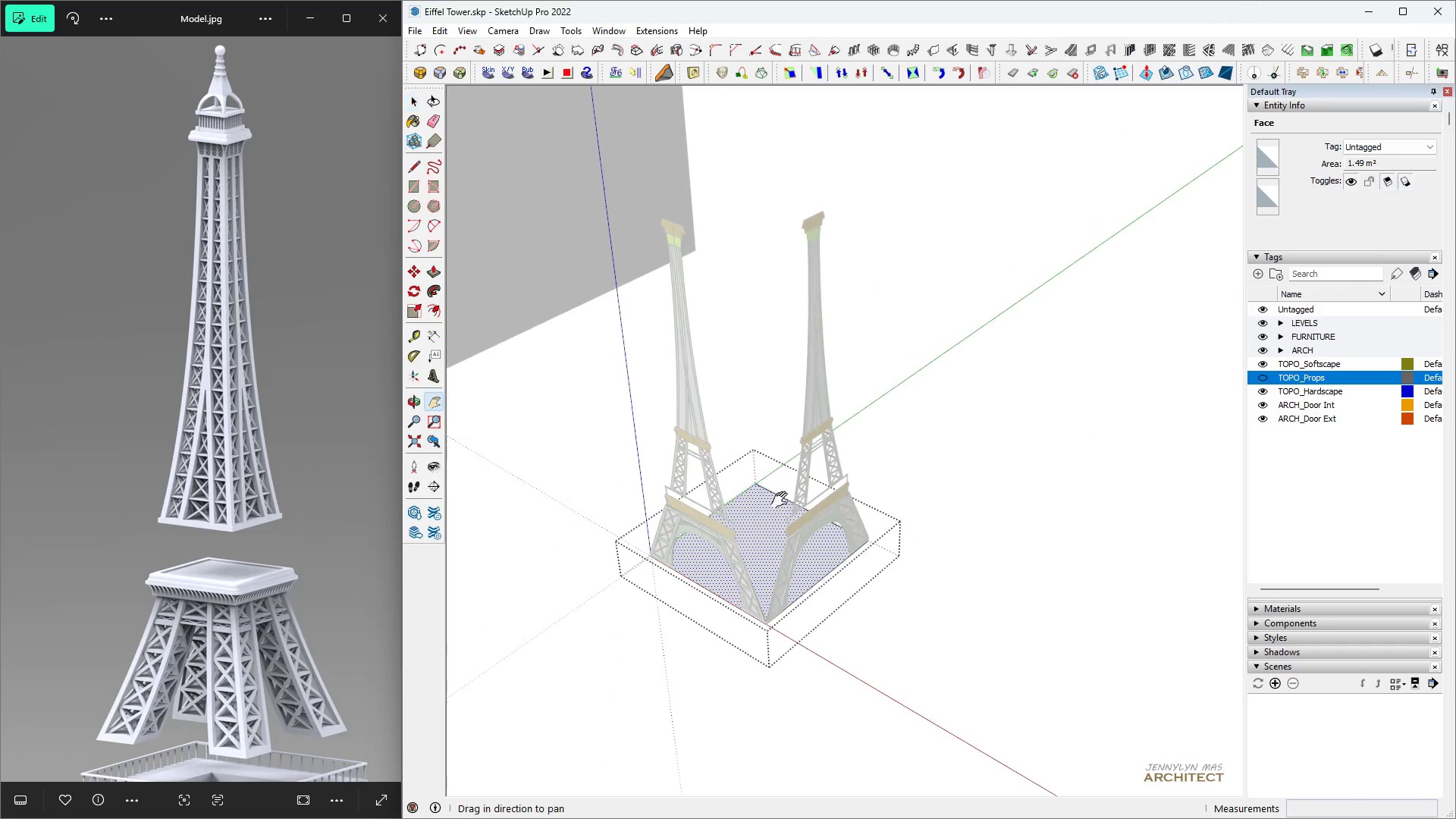 
type(hh r )
 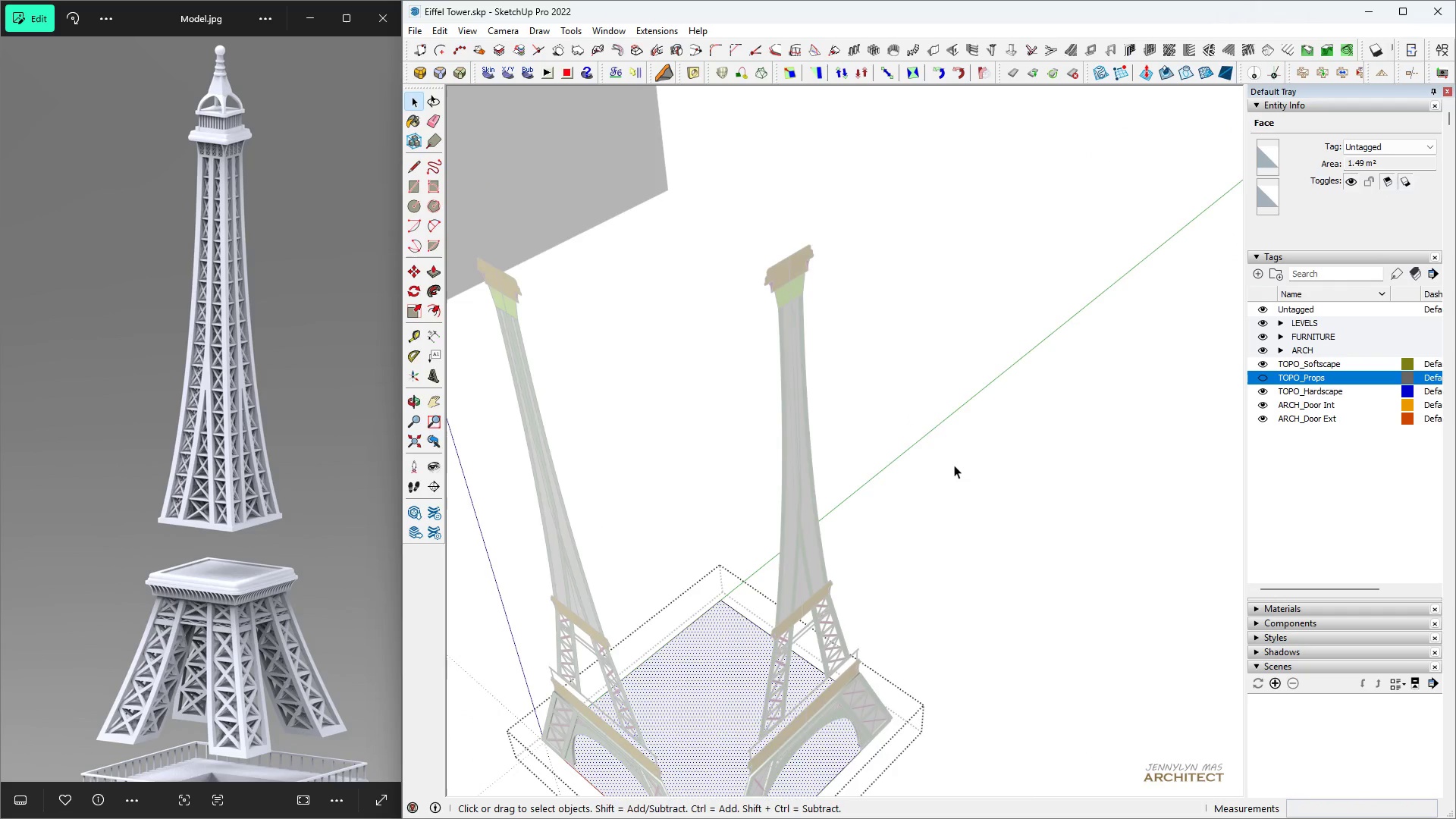 
scroll: coordinate [743, 360], scroll_direction: up, amount: 14.0
 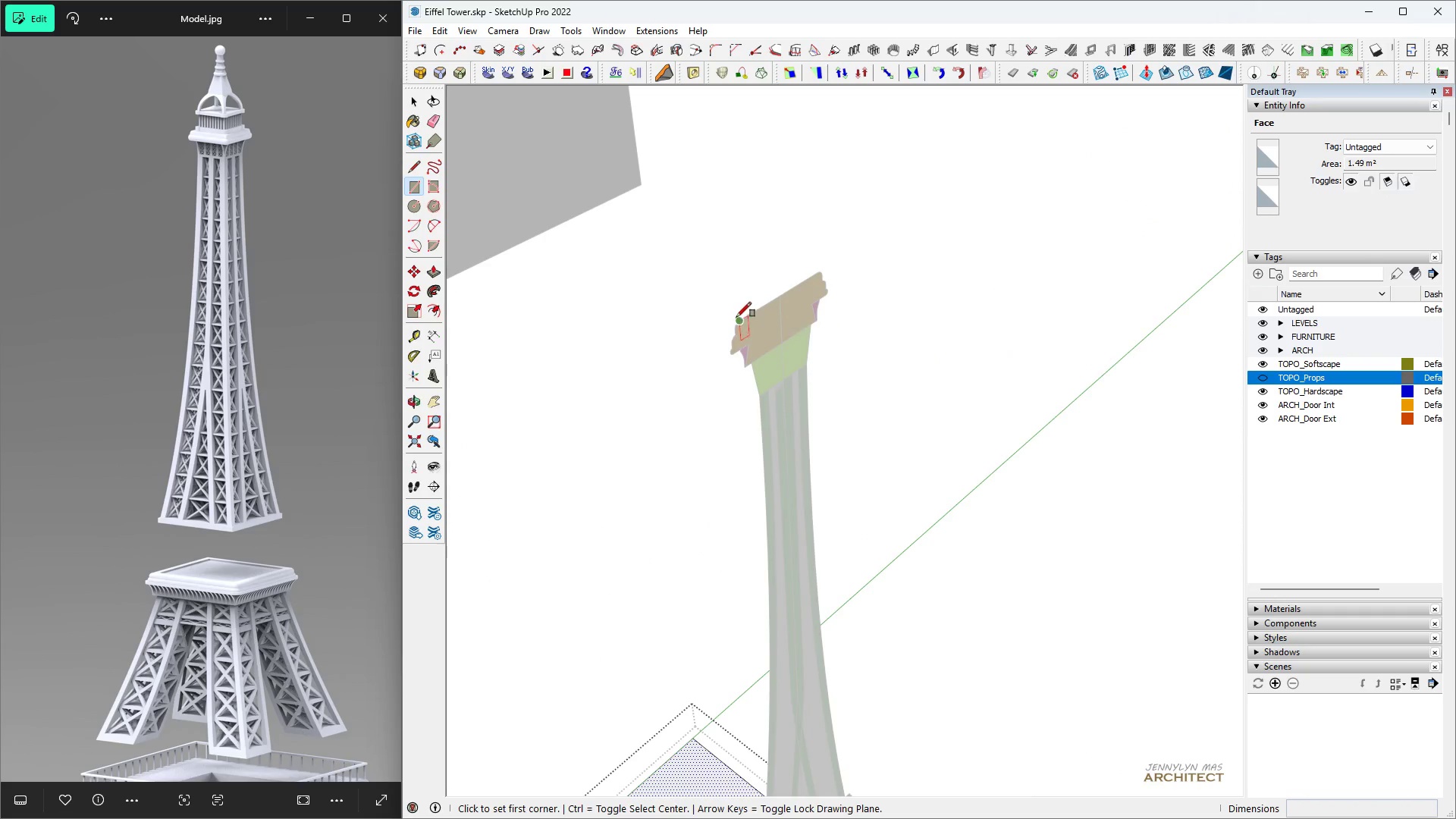 
scroll: coordinate [802, 242], scroll_direction: down, amount: 10.0
 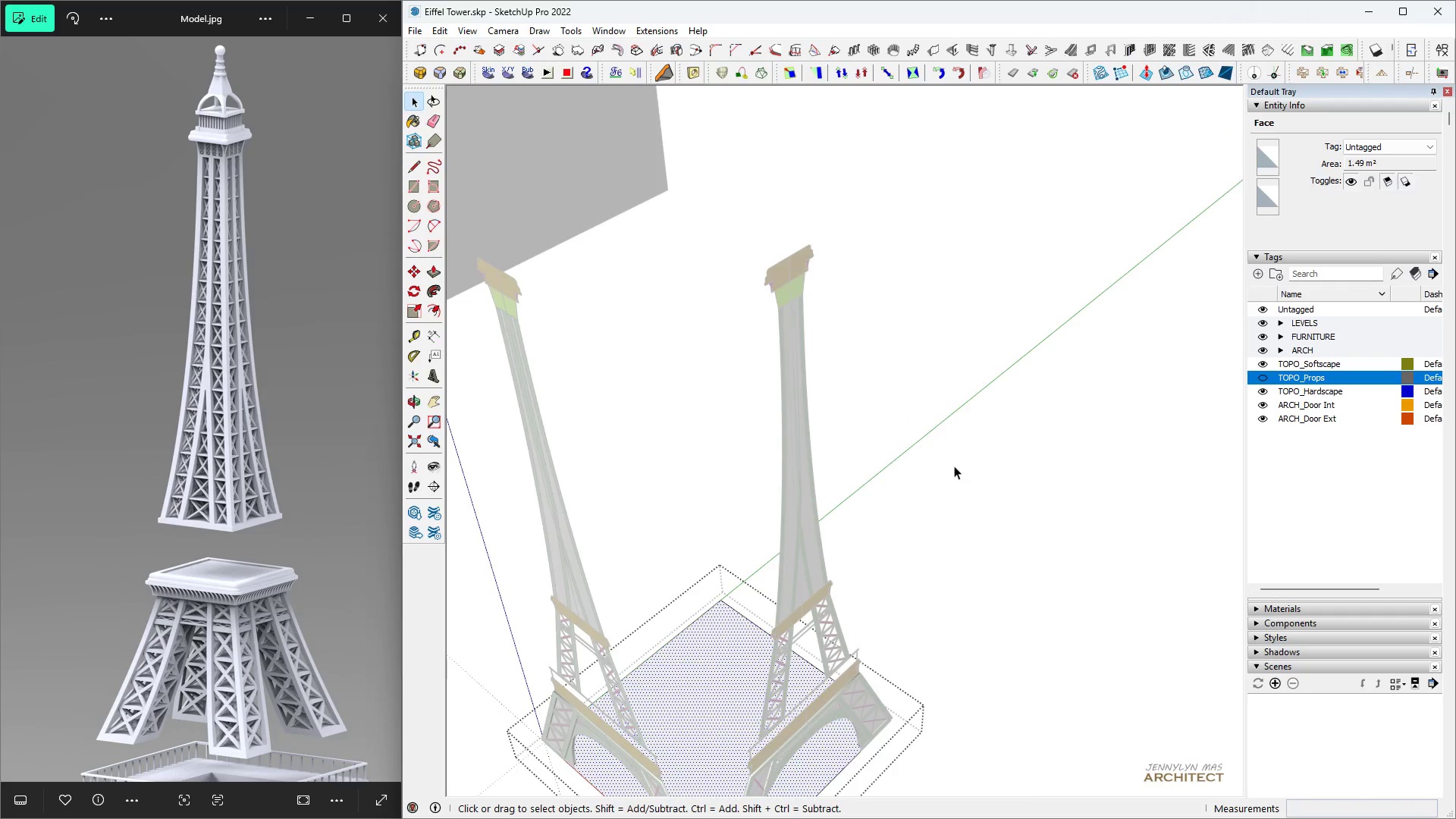 
double_click([954, 466])
 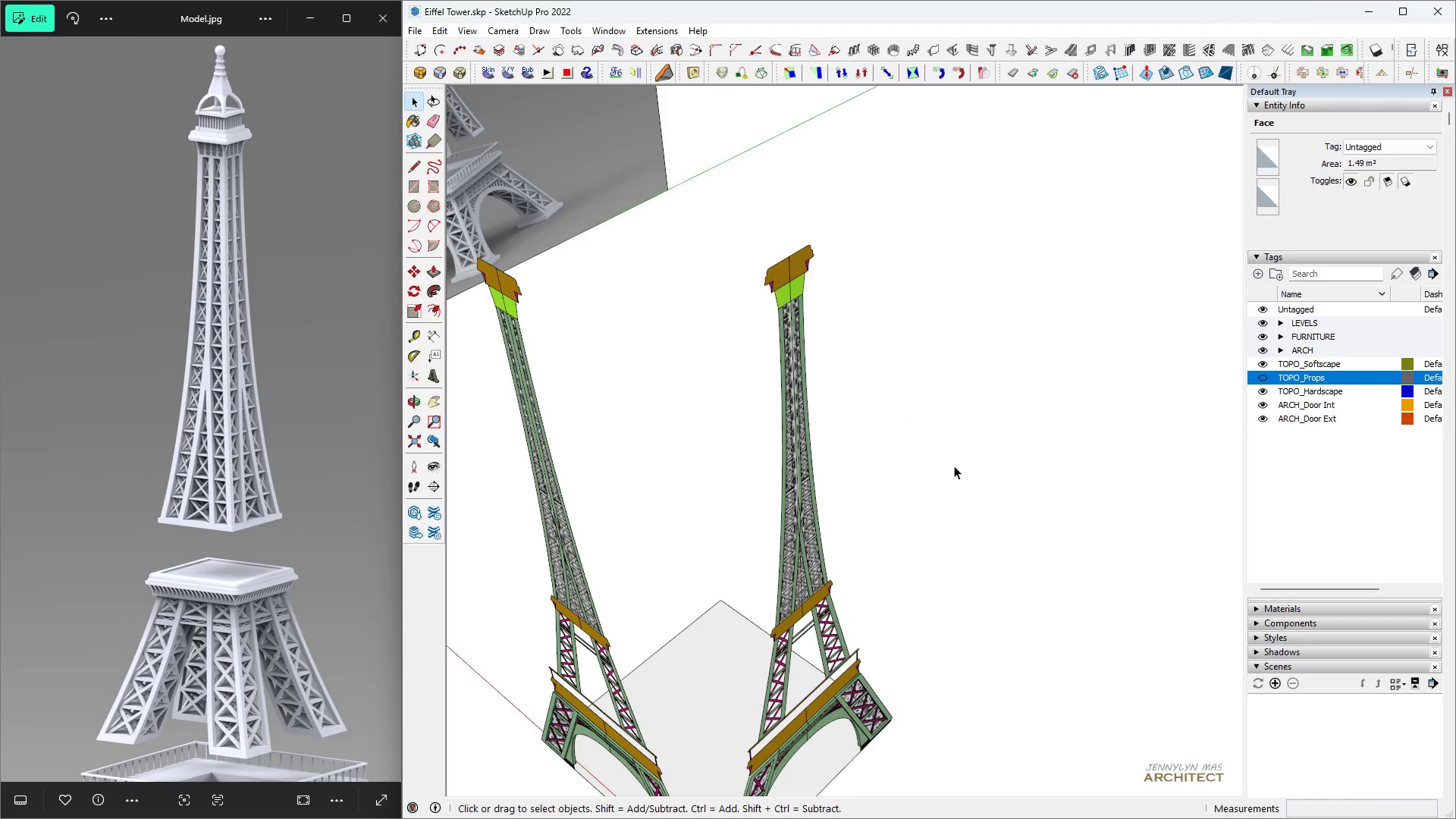 
triple_click([954, 466])
 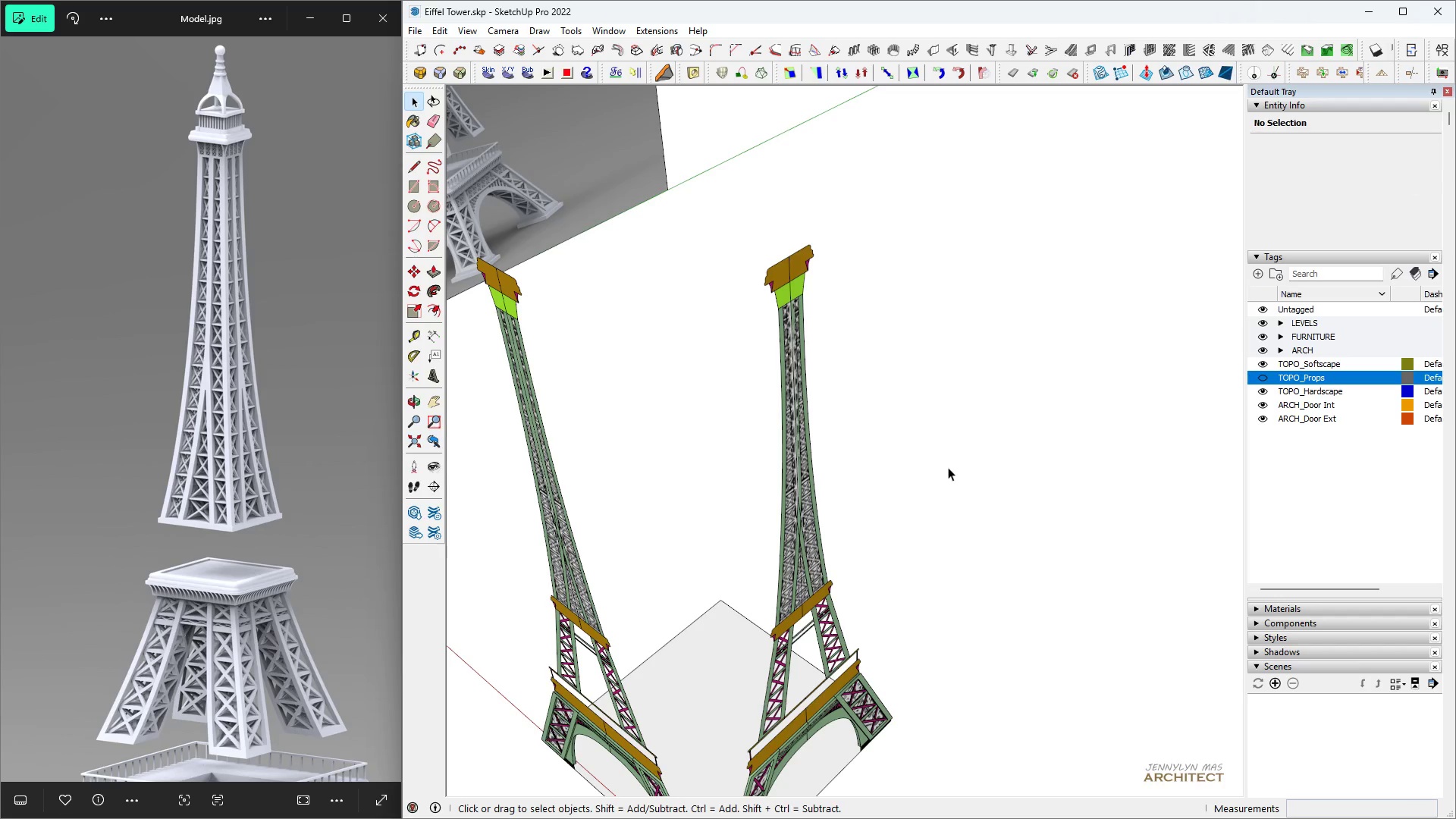 
type(hh)
 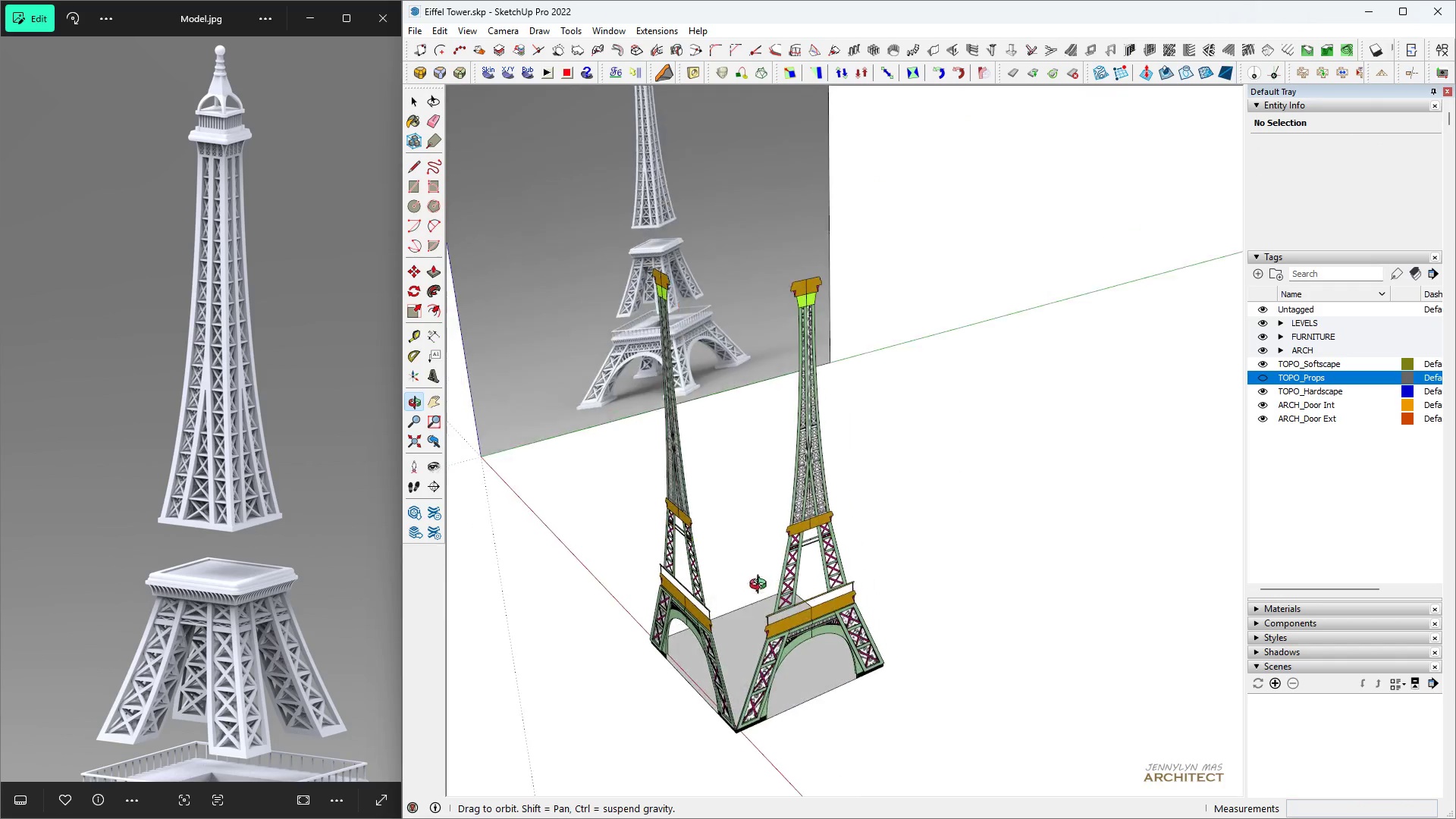 
scroll: coordinate [892, 441], scroll_direction: down, amount: 4.0
 